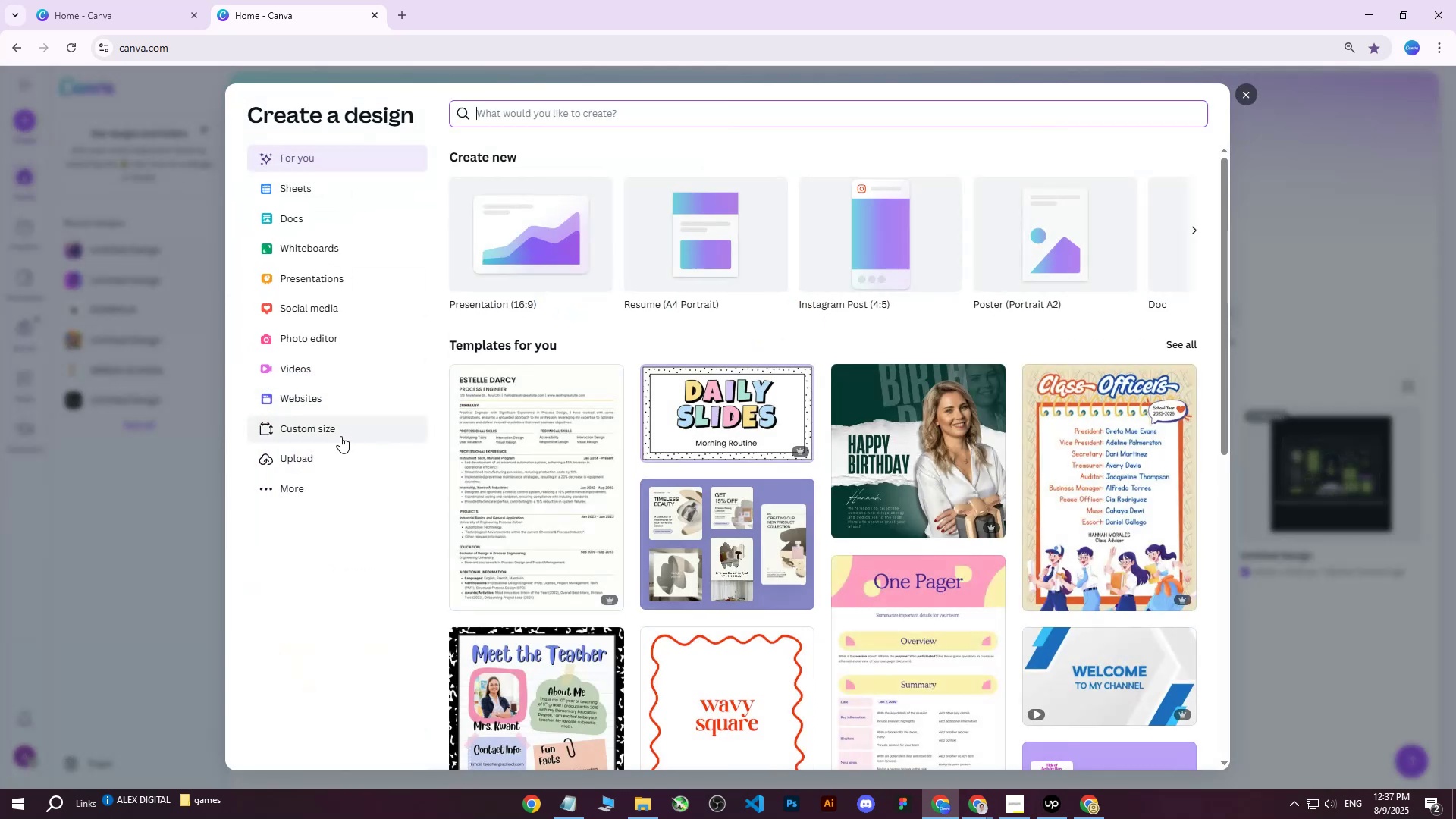 
left_click([52, 139])
 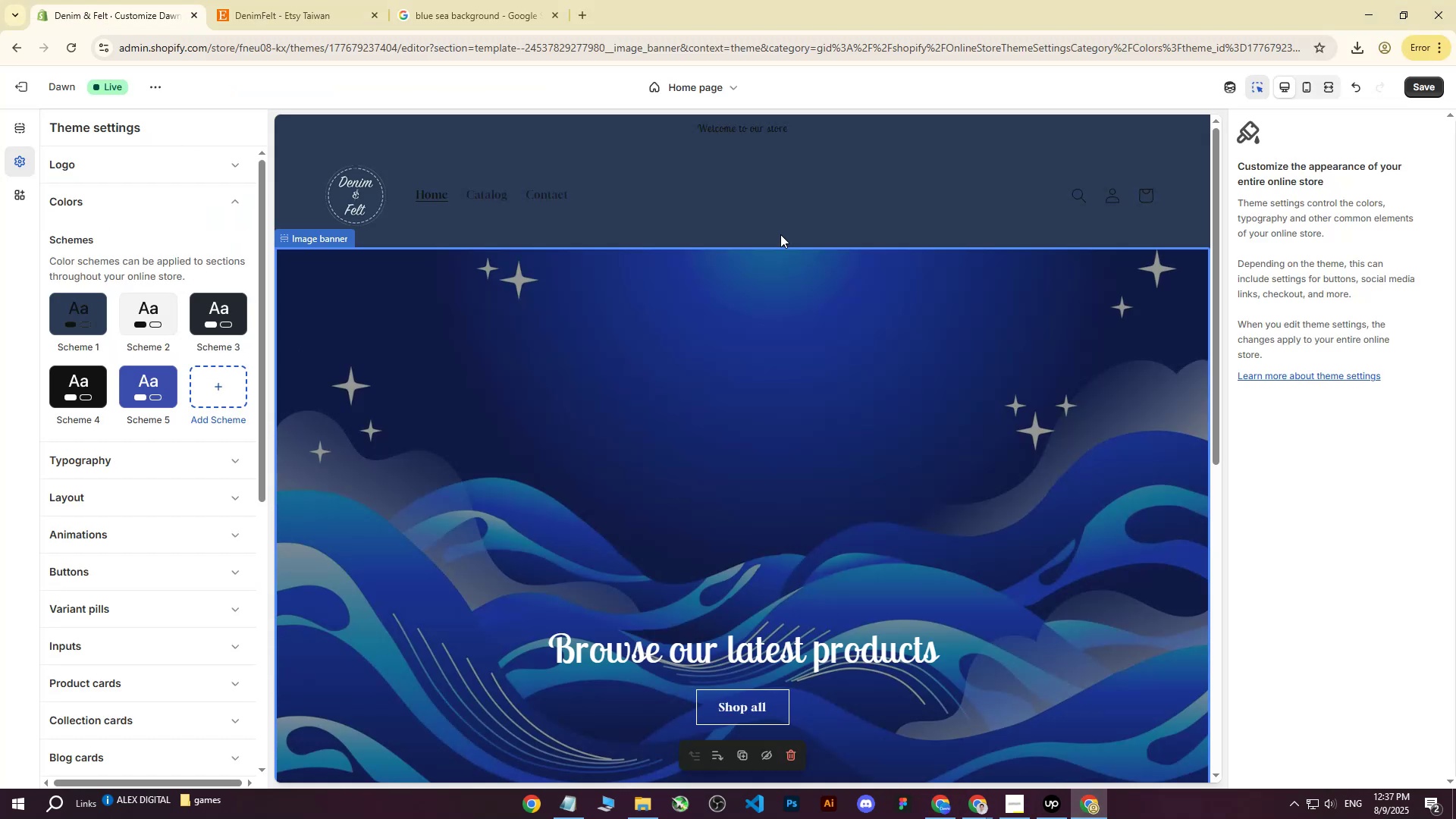 
left_click([714, 294])
 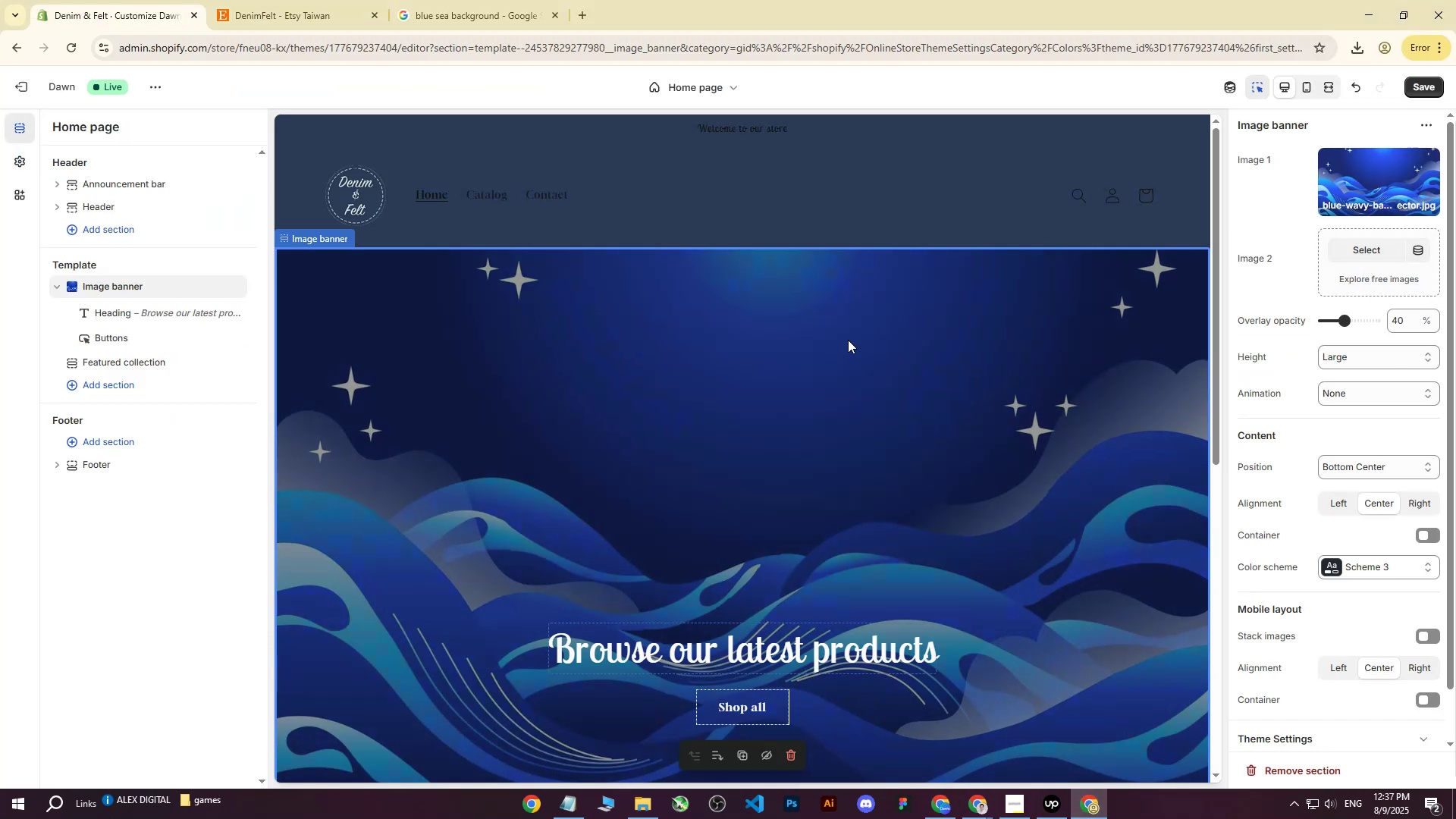 
left_click([21, 162])
 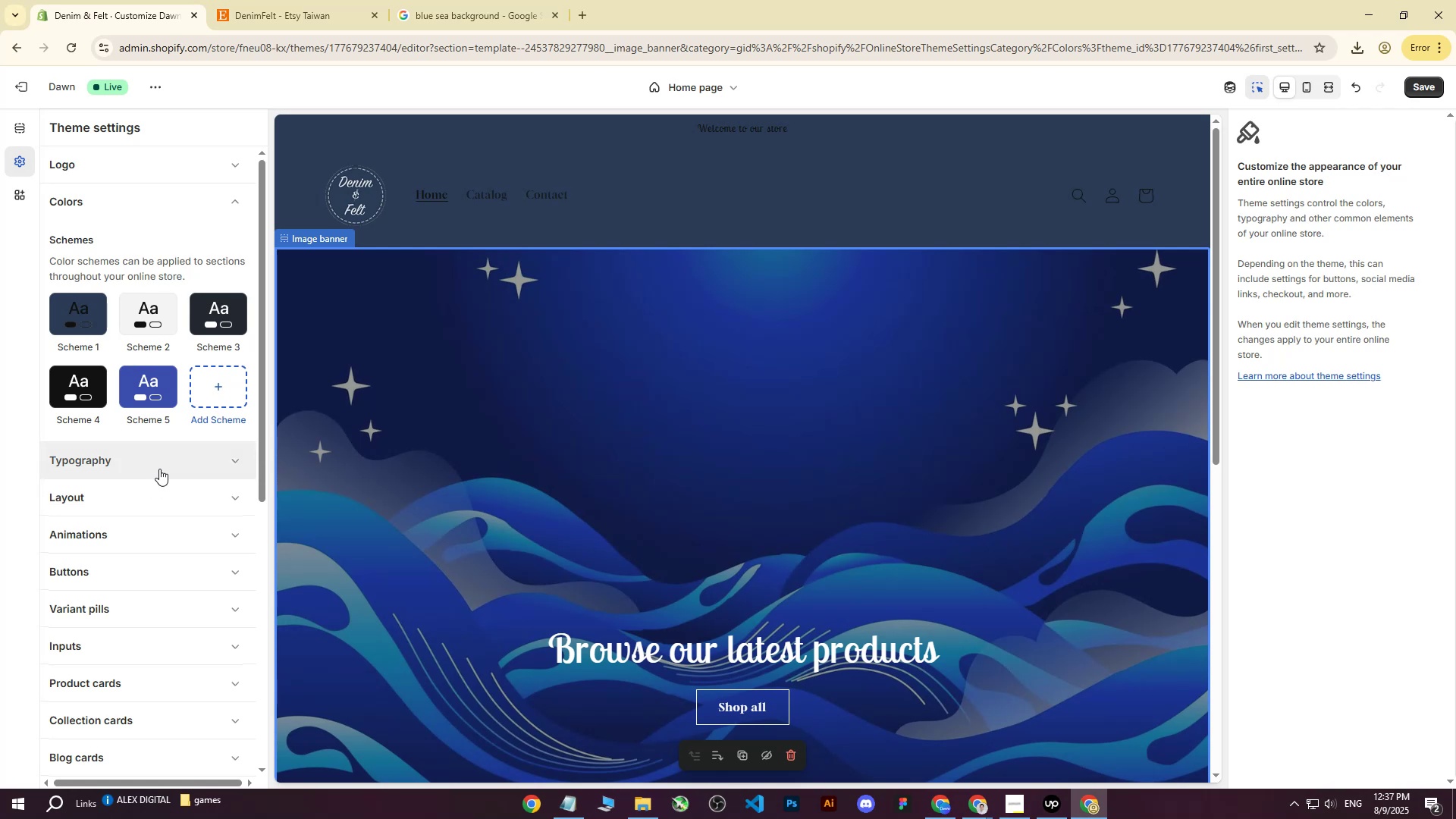 
left_click([143, 493])
 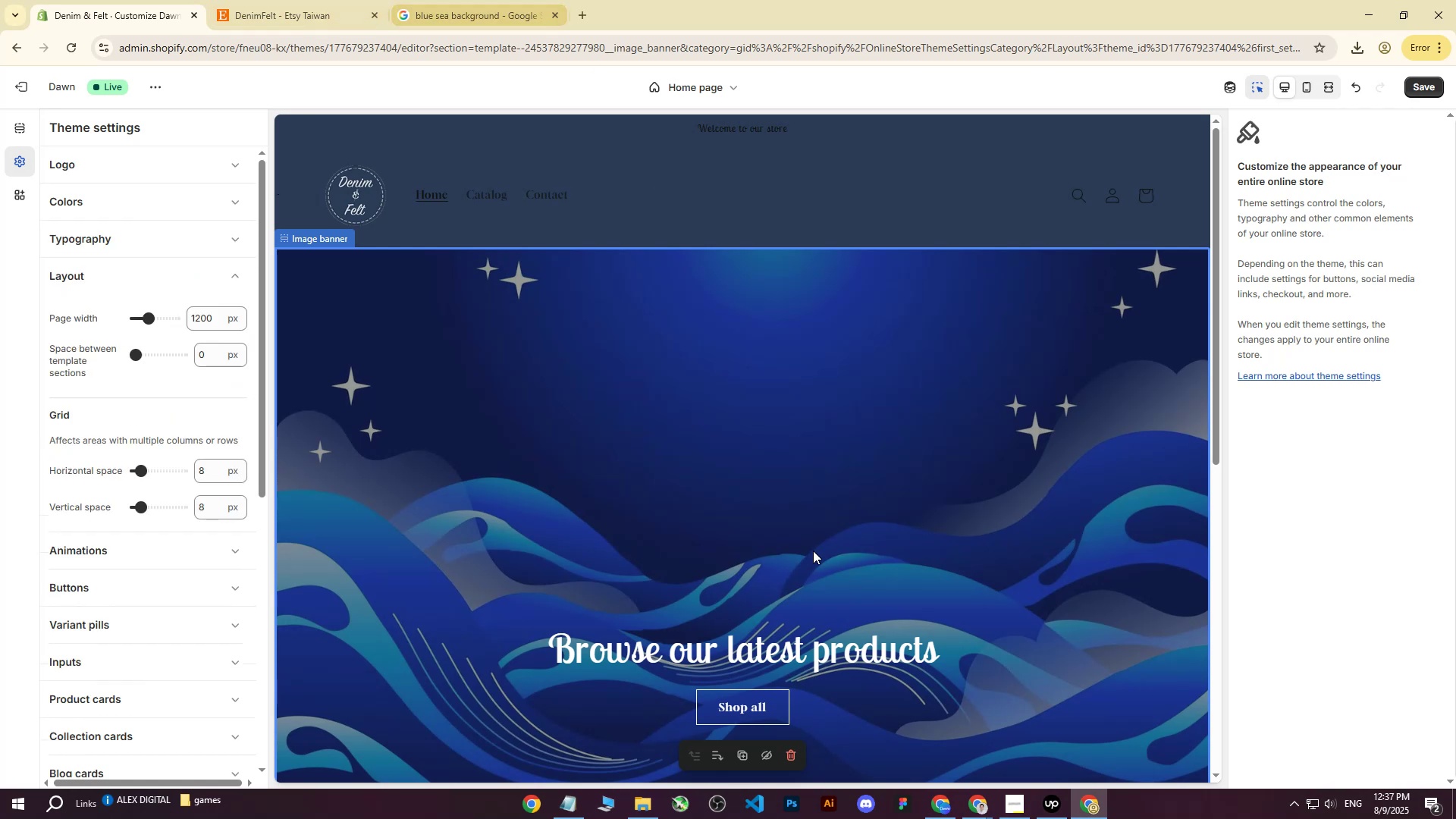 
mouse_move([1081, 804])
 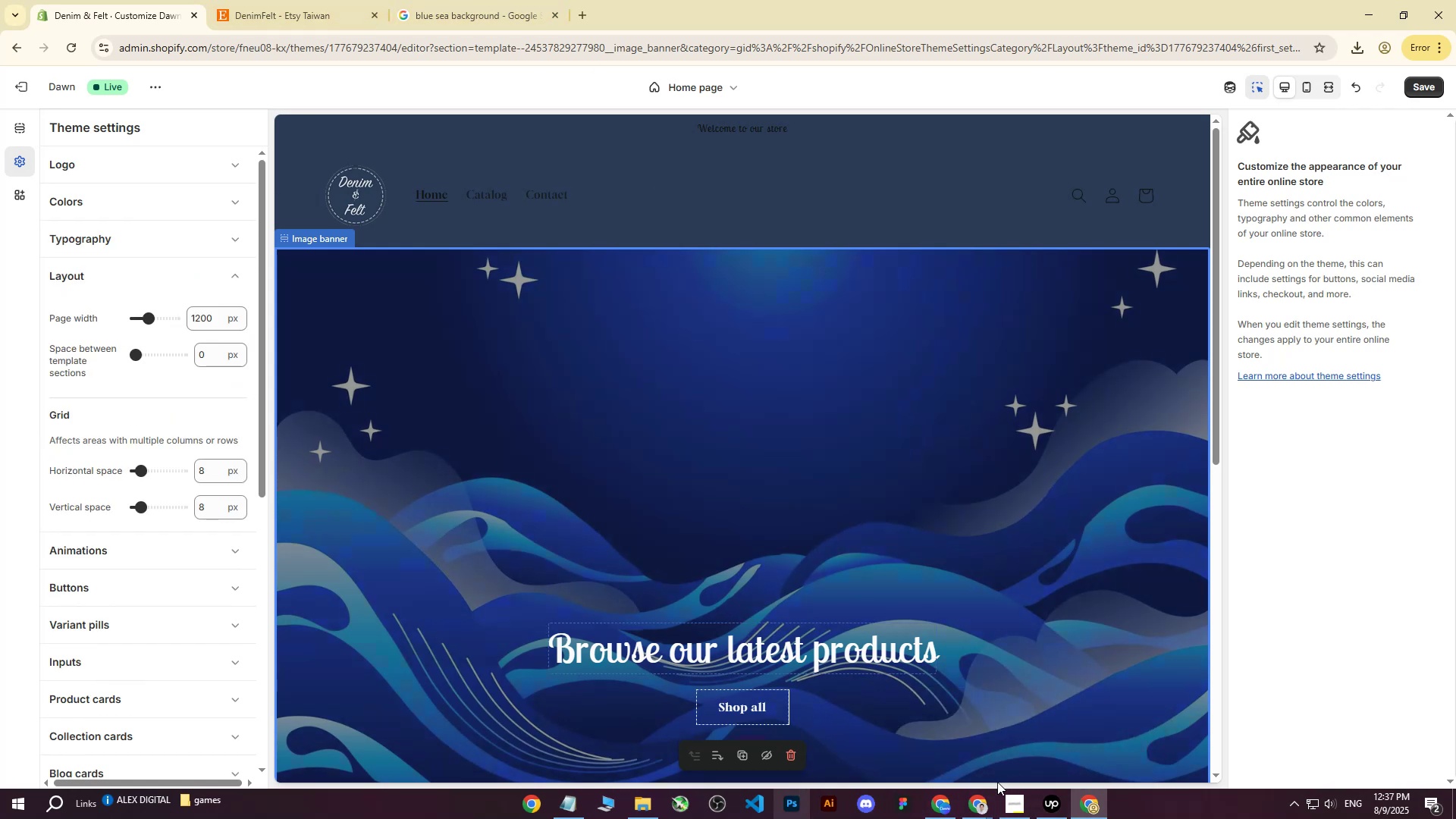 
left_click([949, 809])
 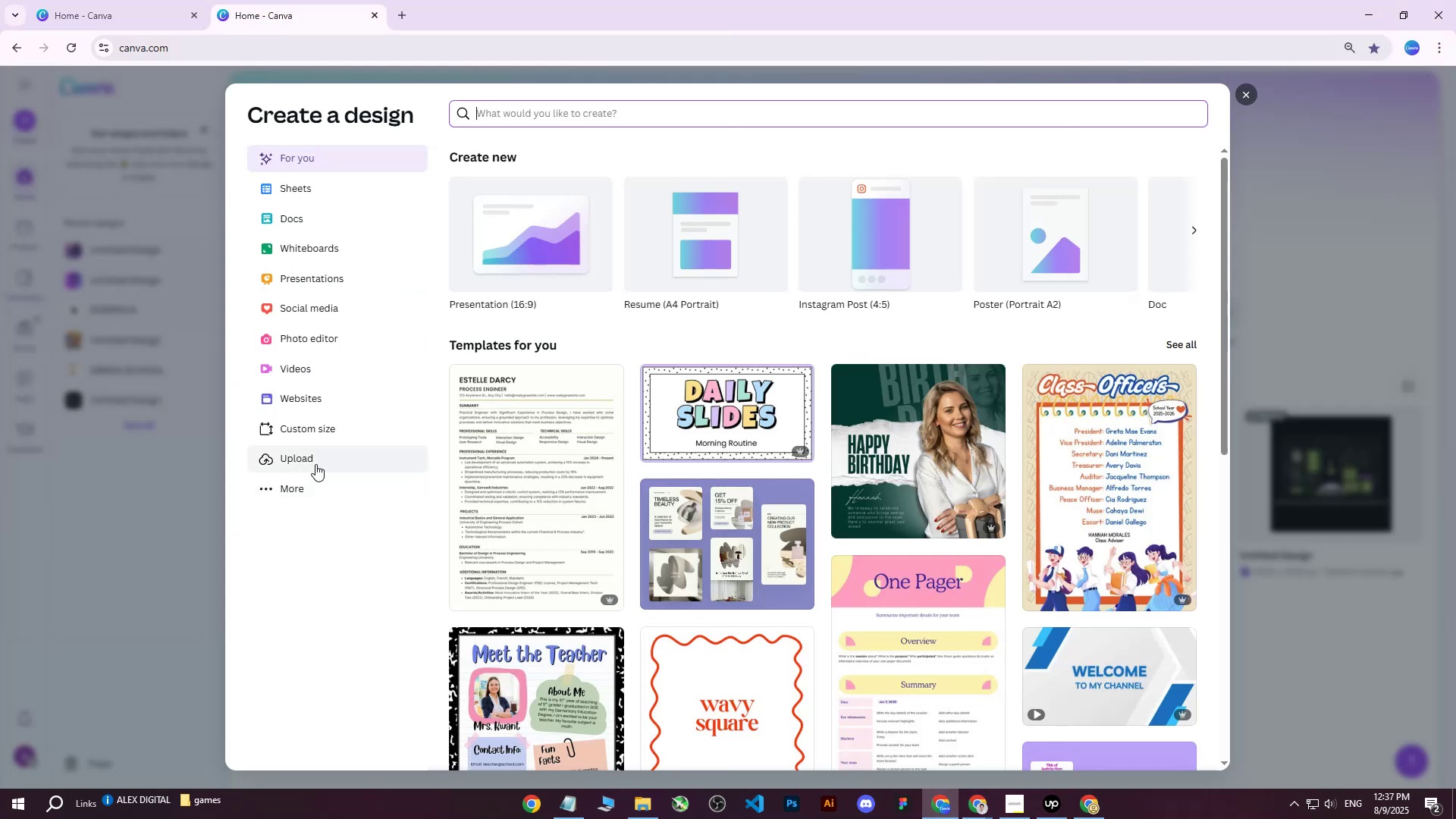 
left_click([312, 427])
 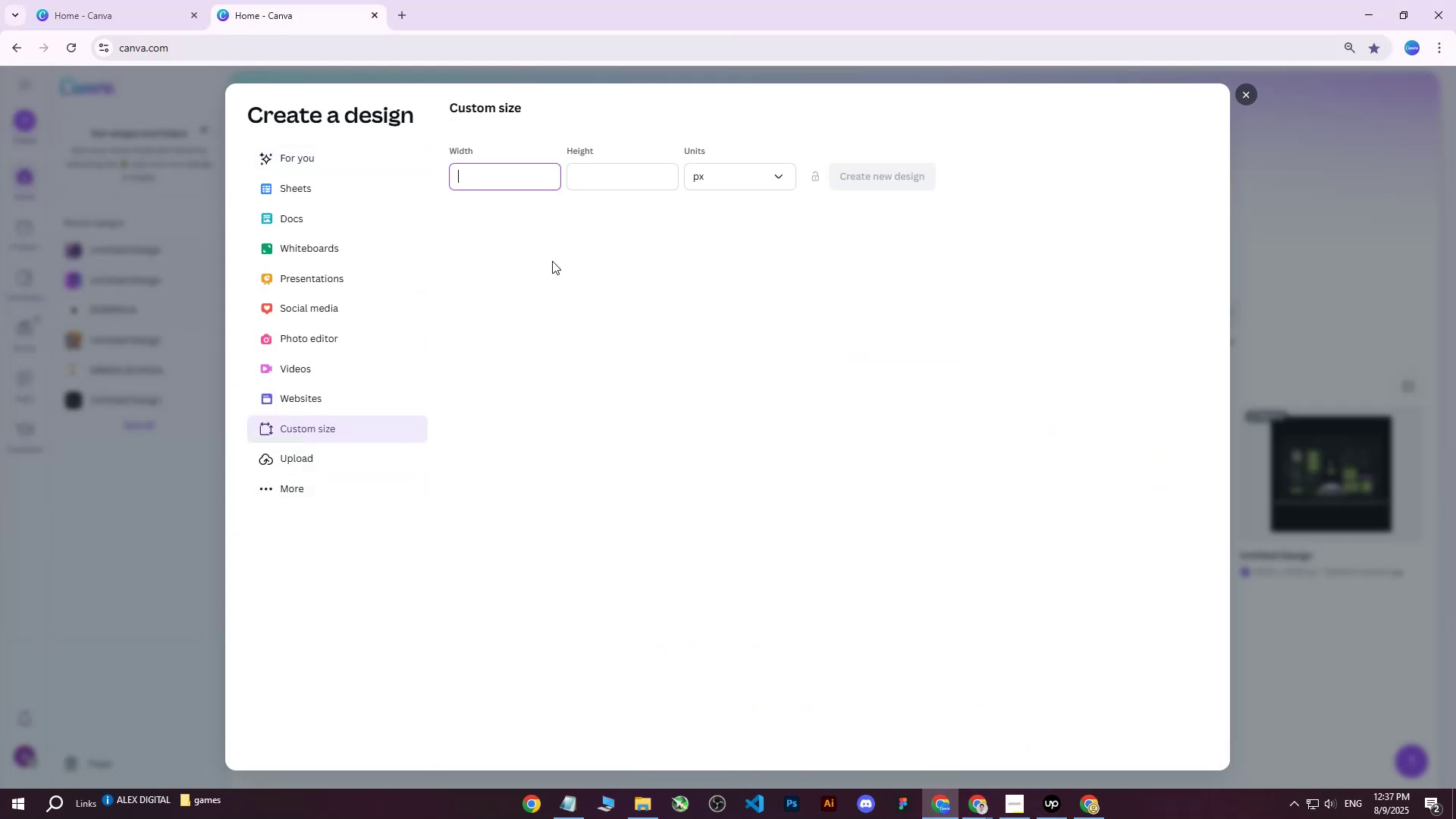 
type(1200)
key(Tab)
type(800)
 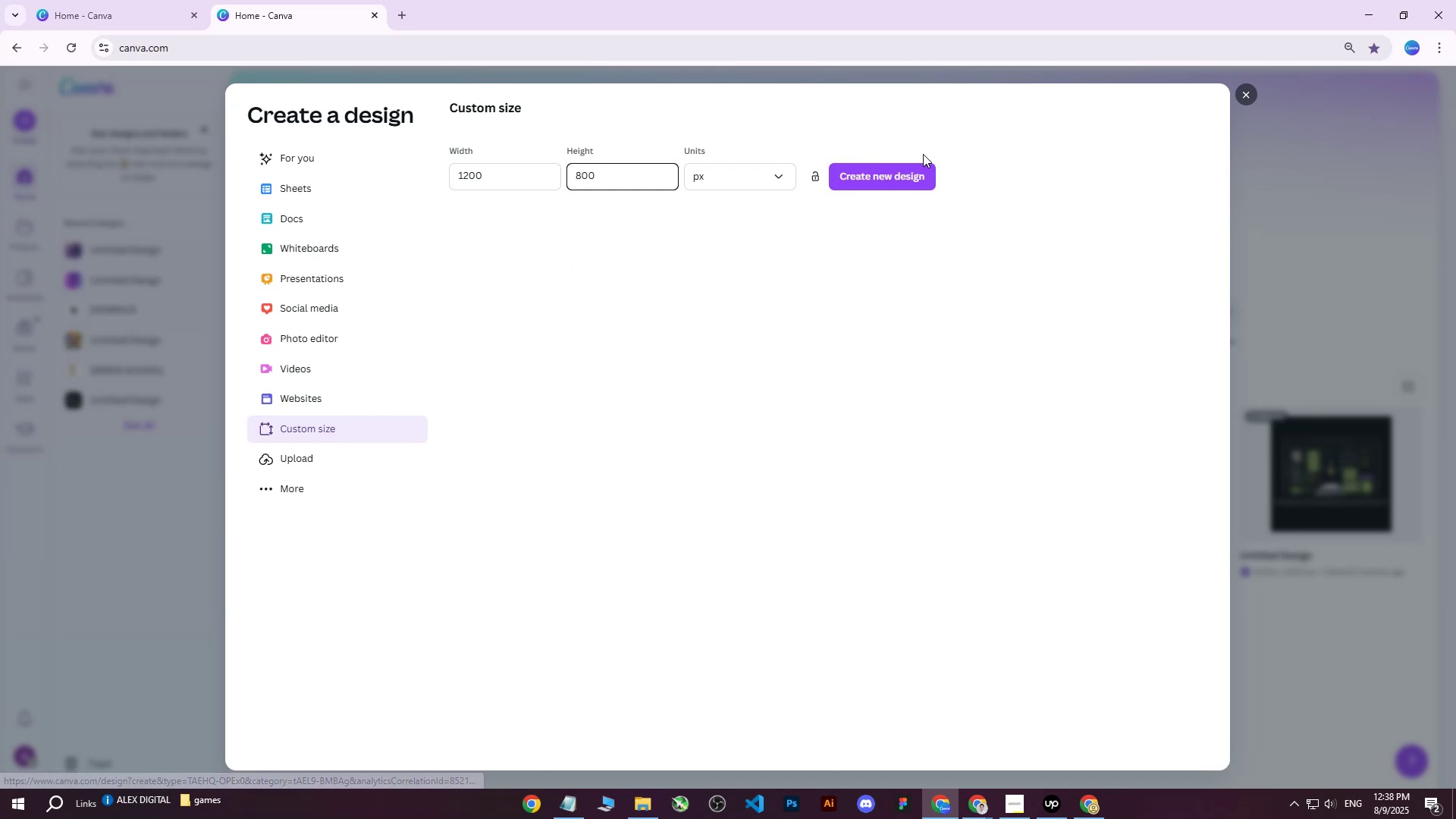 
left_click([898, 174])
 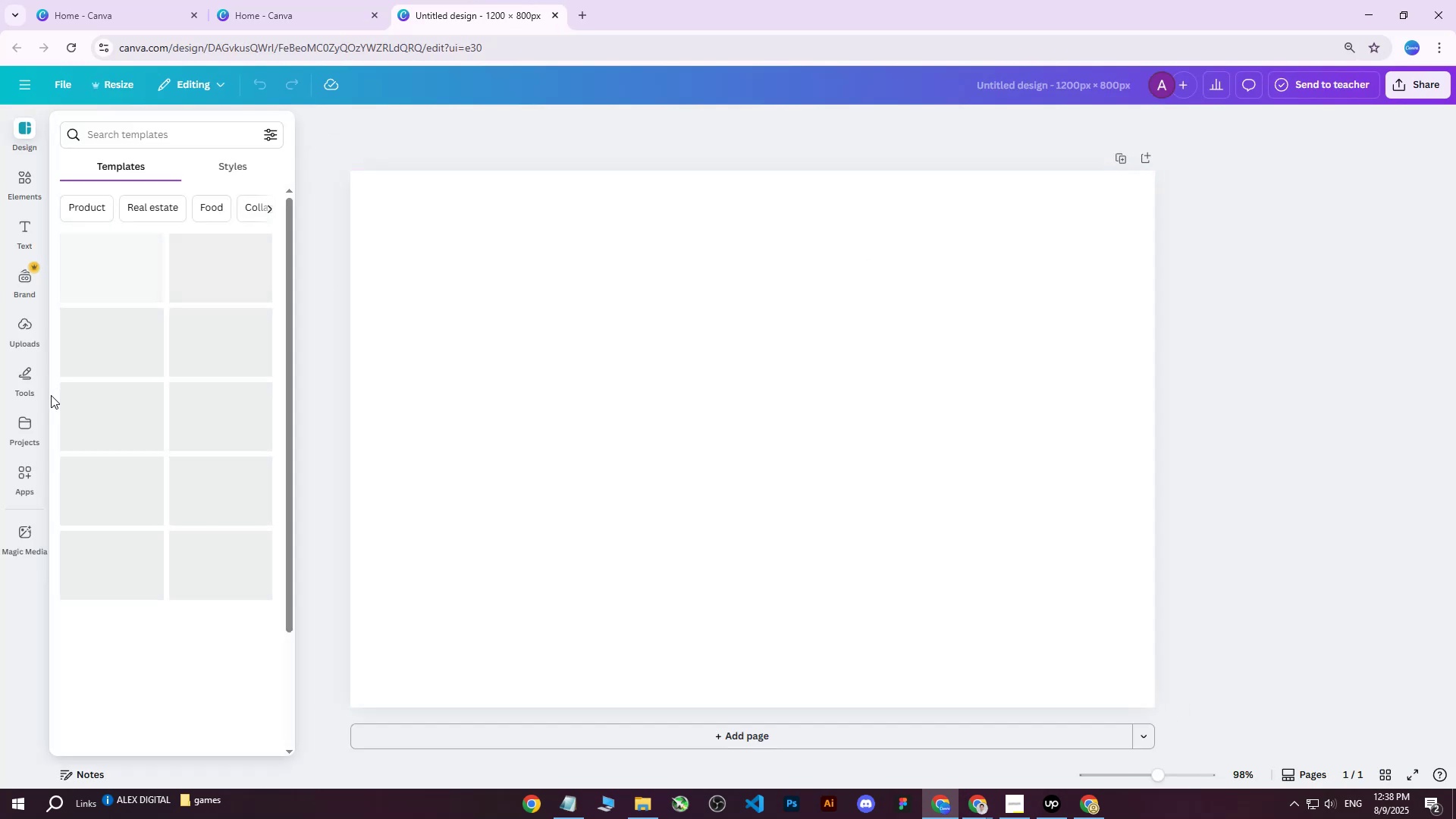 
left_click([29, 337])
 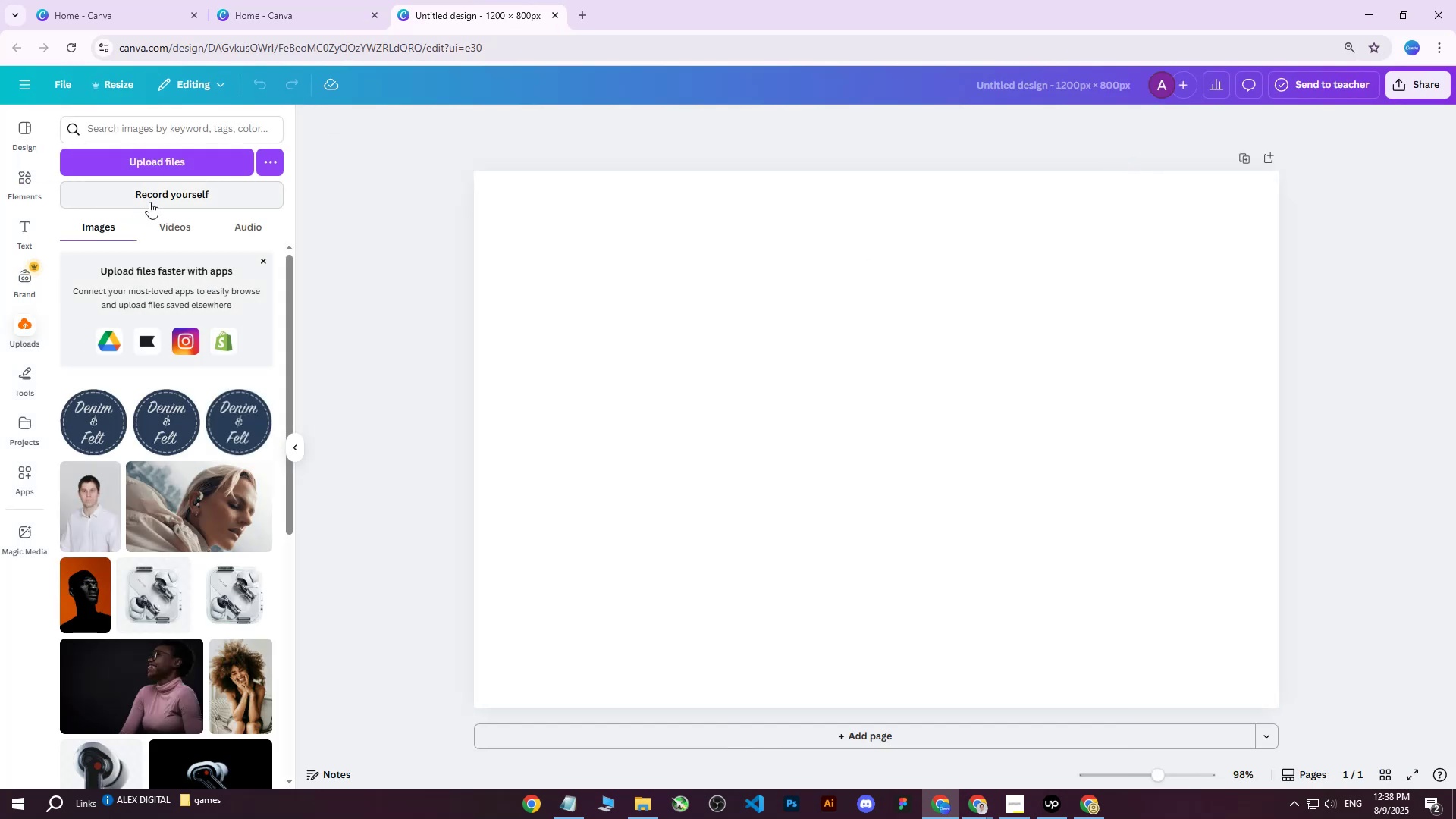 
left_click([147, 158])
 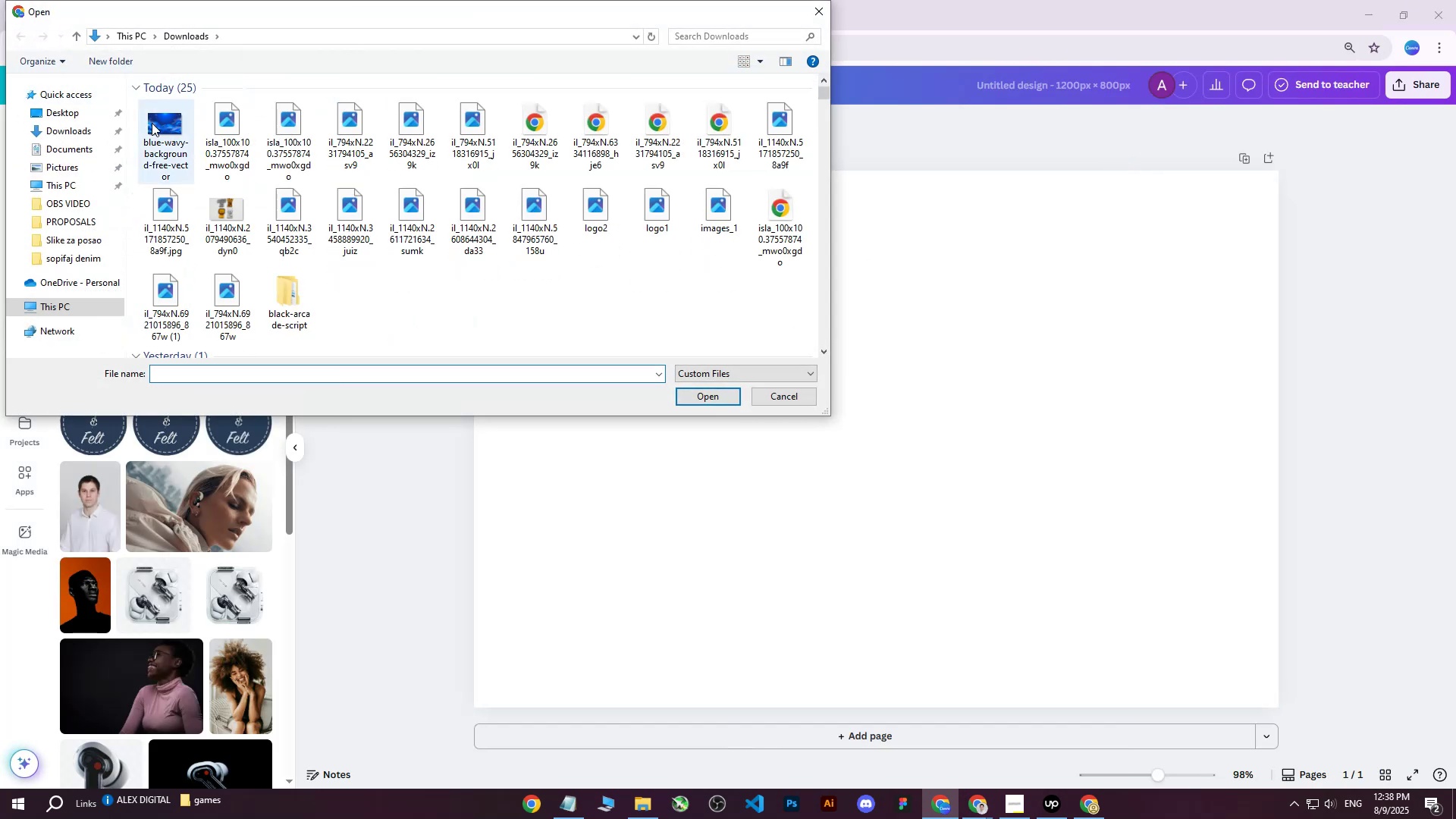 
left_click([165, 138])
 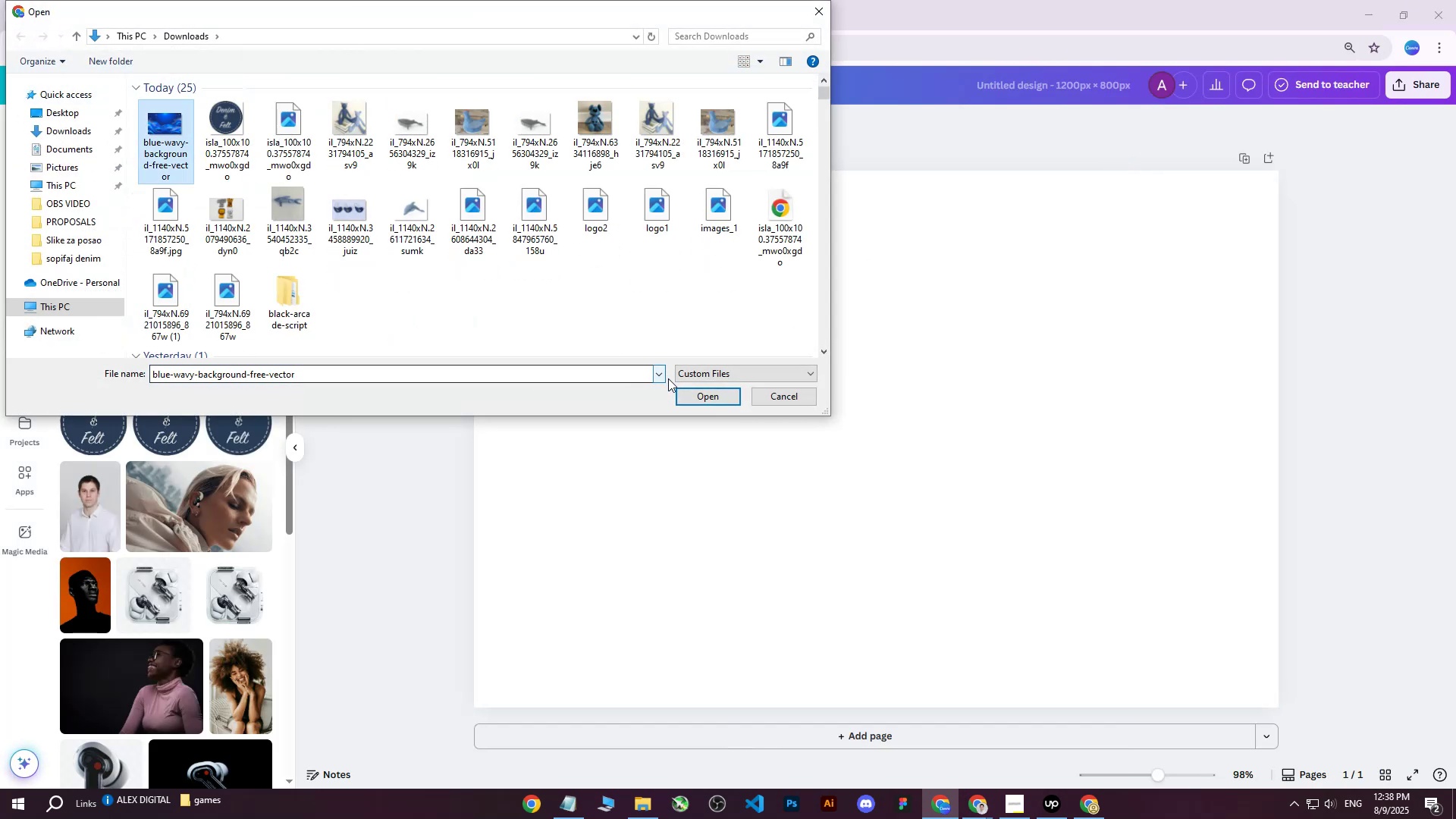 
left_click([701, 396])
 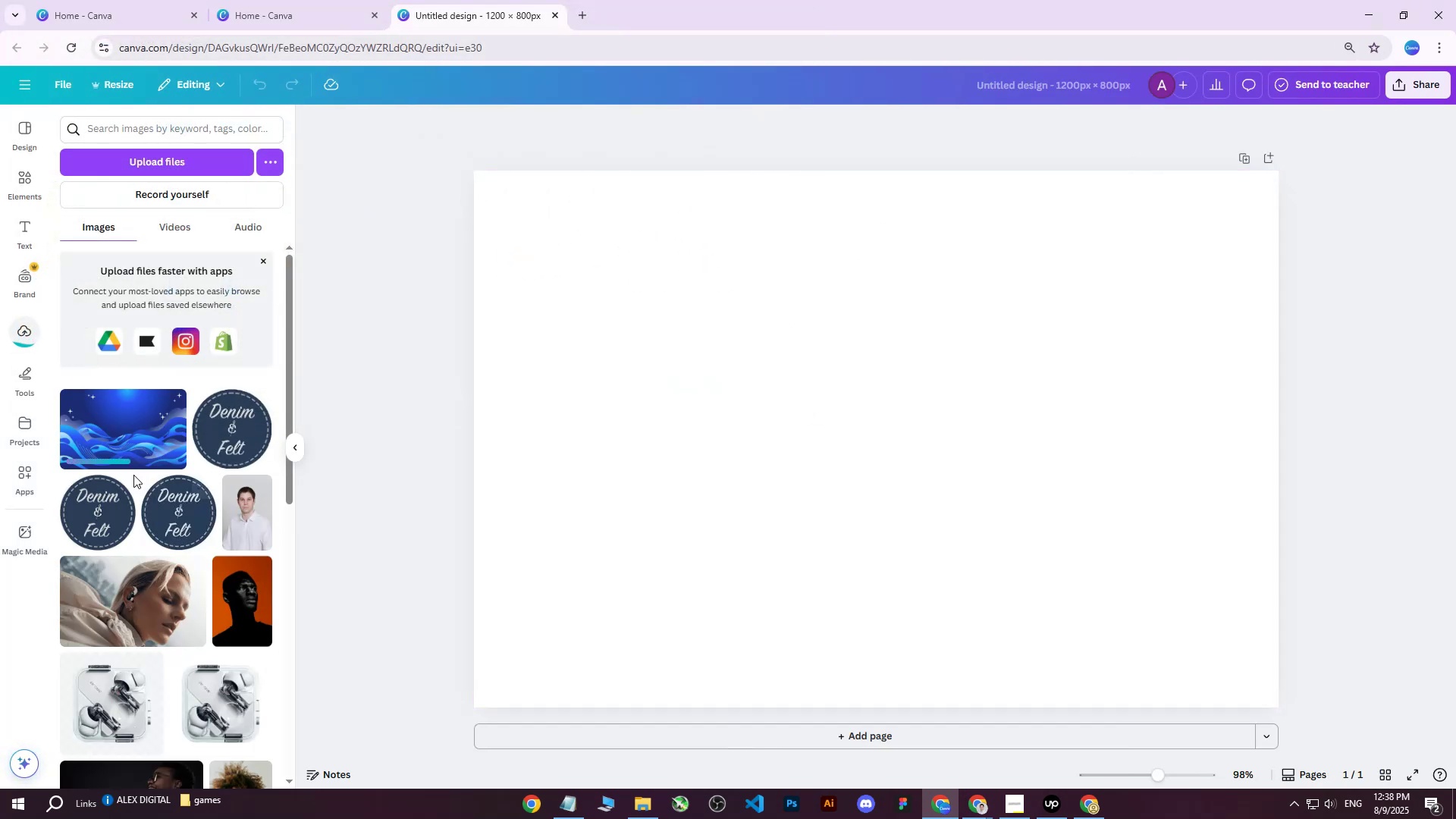 
left_click([106, 439])
 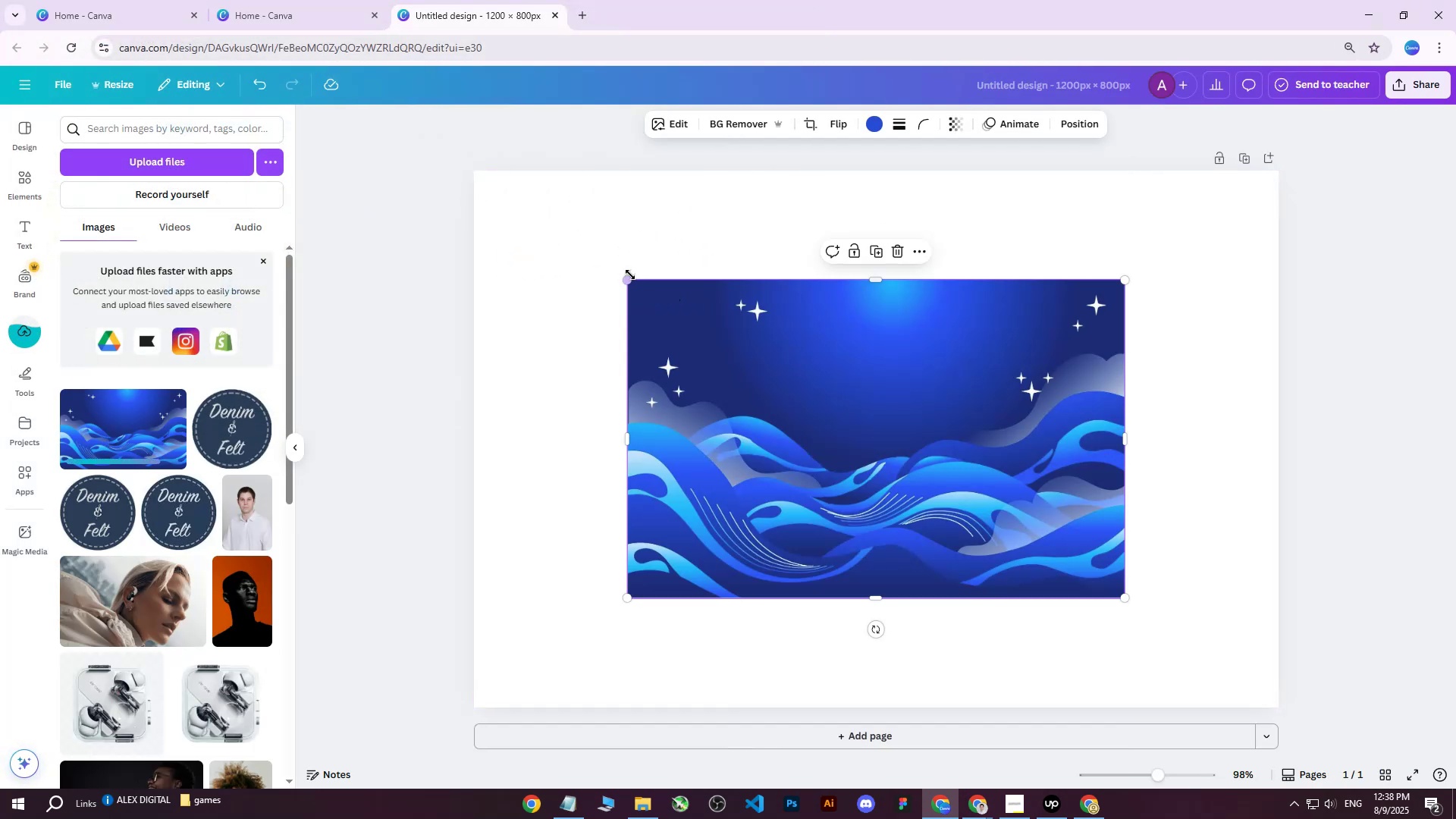 
left_click_drag(start_coordinate=[625, 278], to_coordinate=[441, 193])
 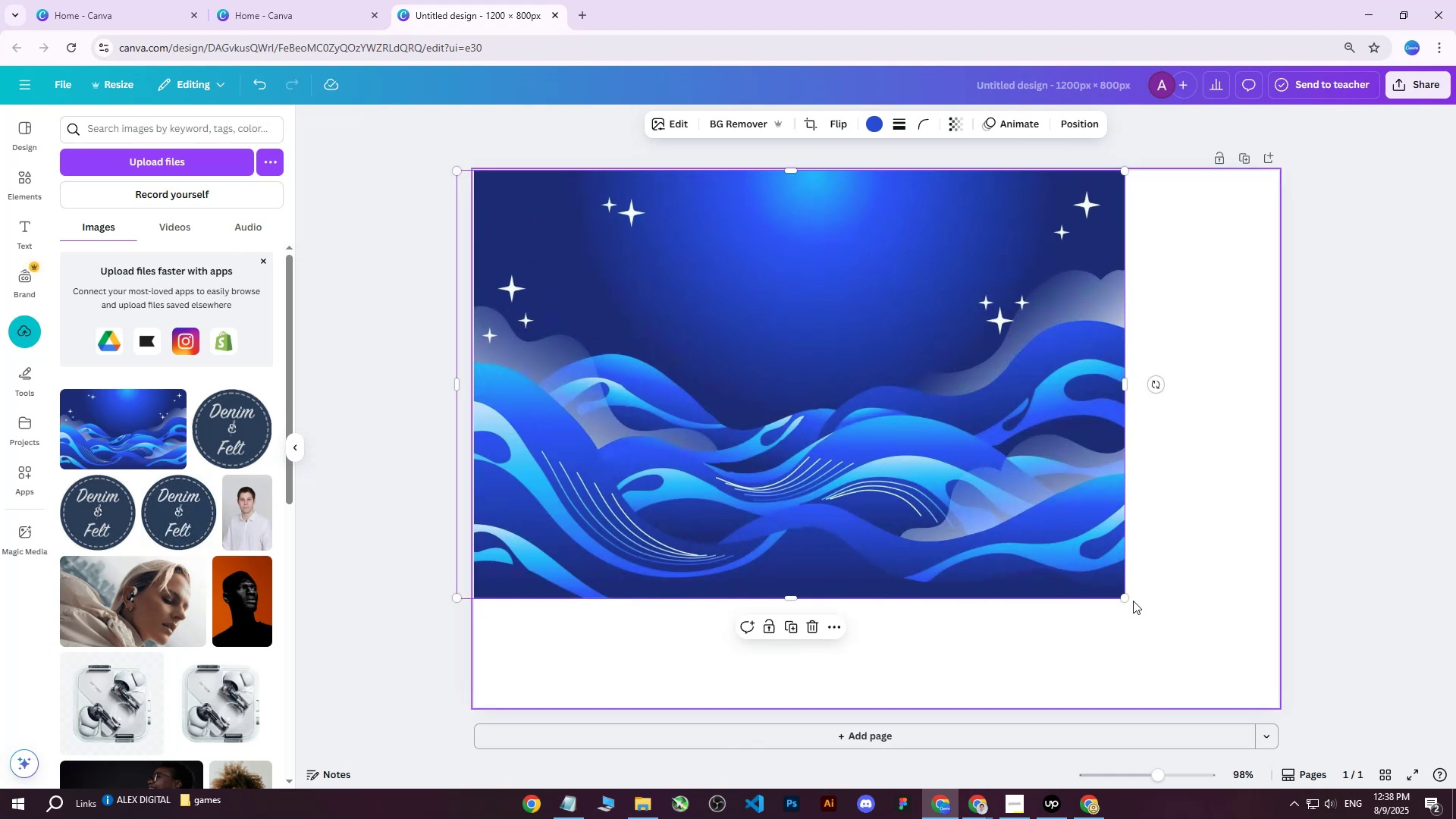 
left_click_drag(start_coordinate=[1128, 600], to_coordinate=[1294, 710])
 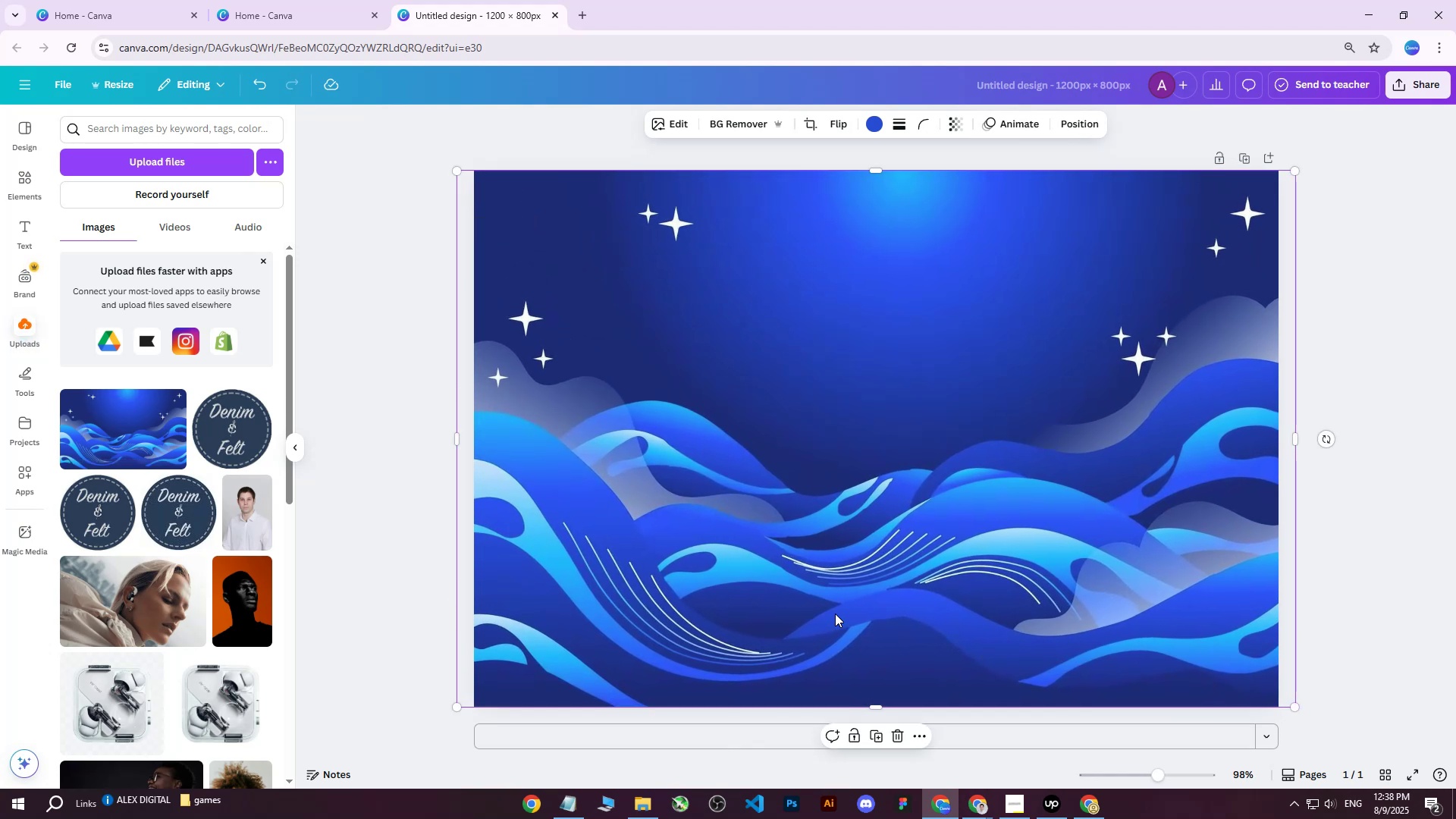 
left_click([801, 434])
 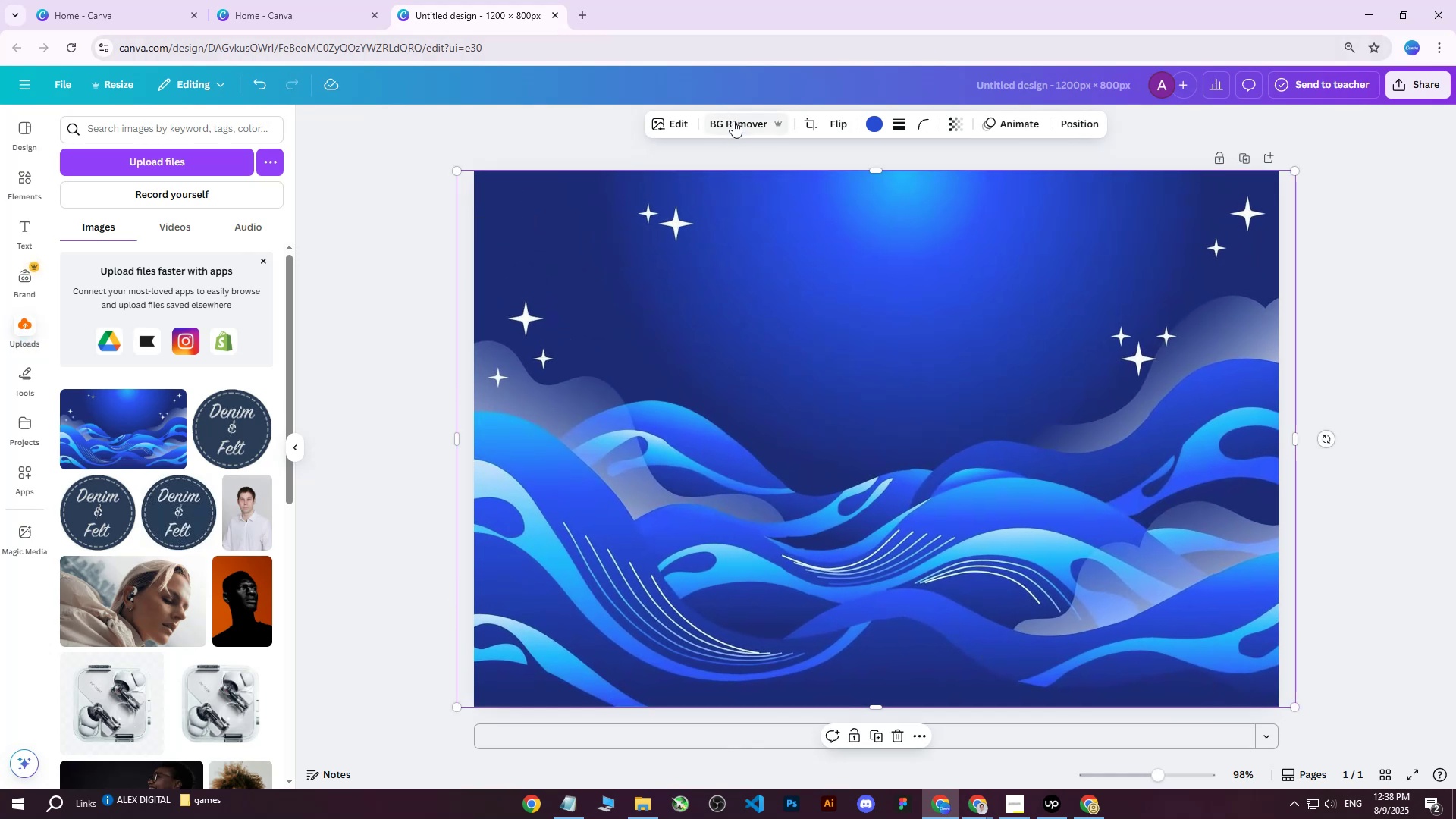 
left_click([733, 120])
 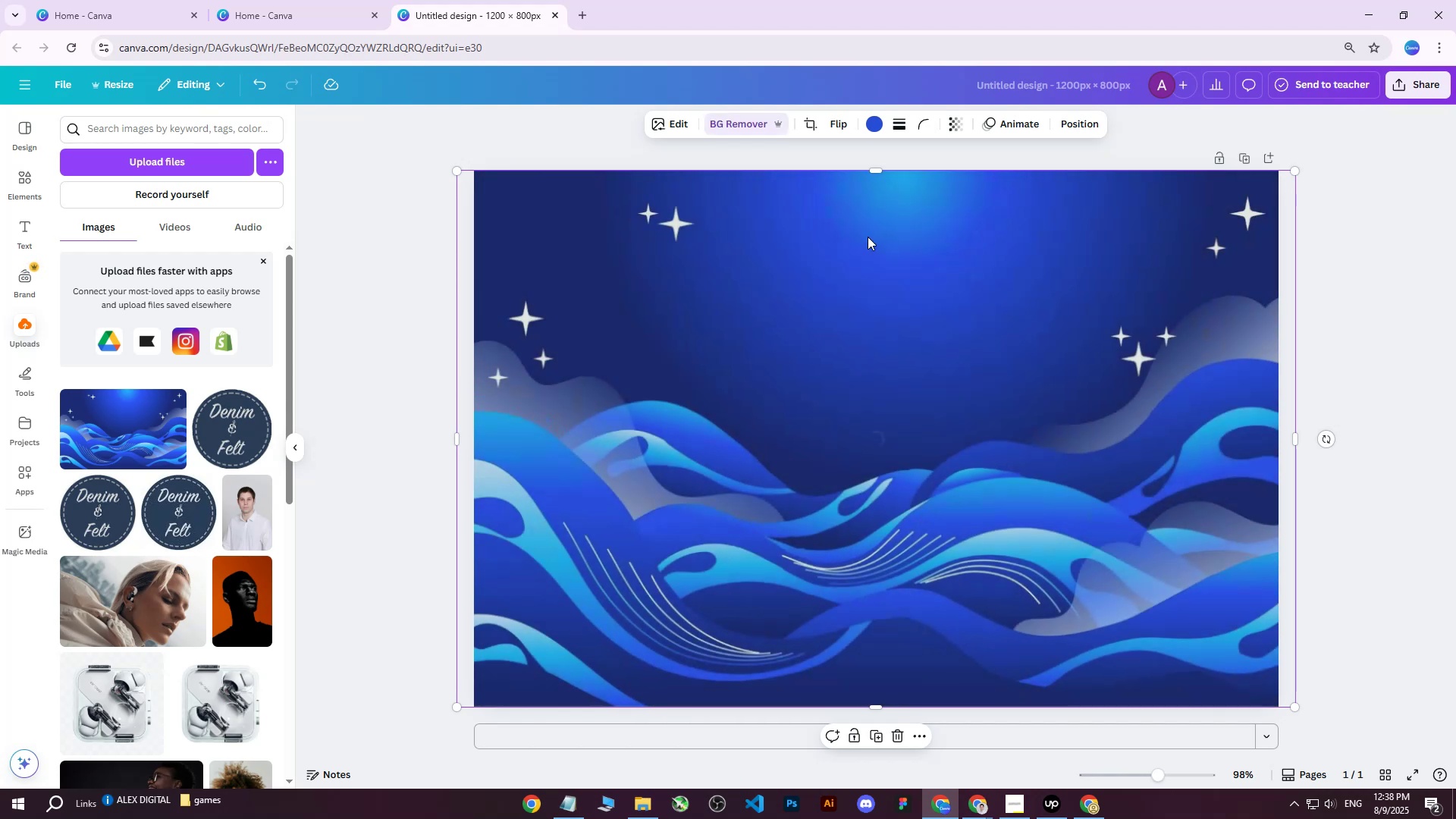 
wait(5.3)
 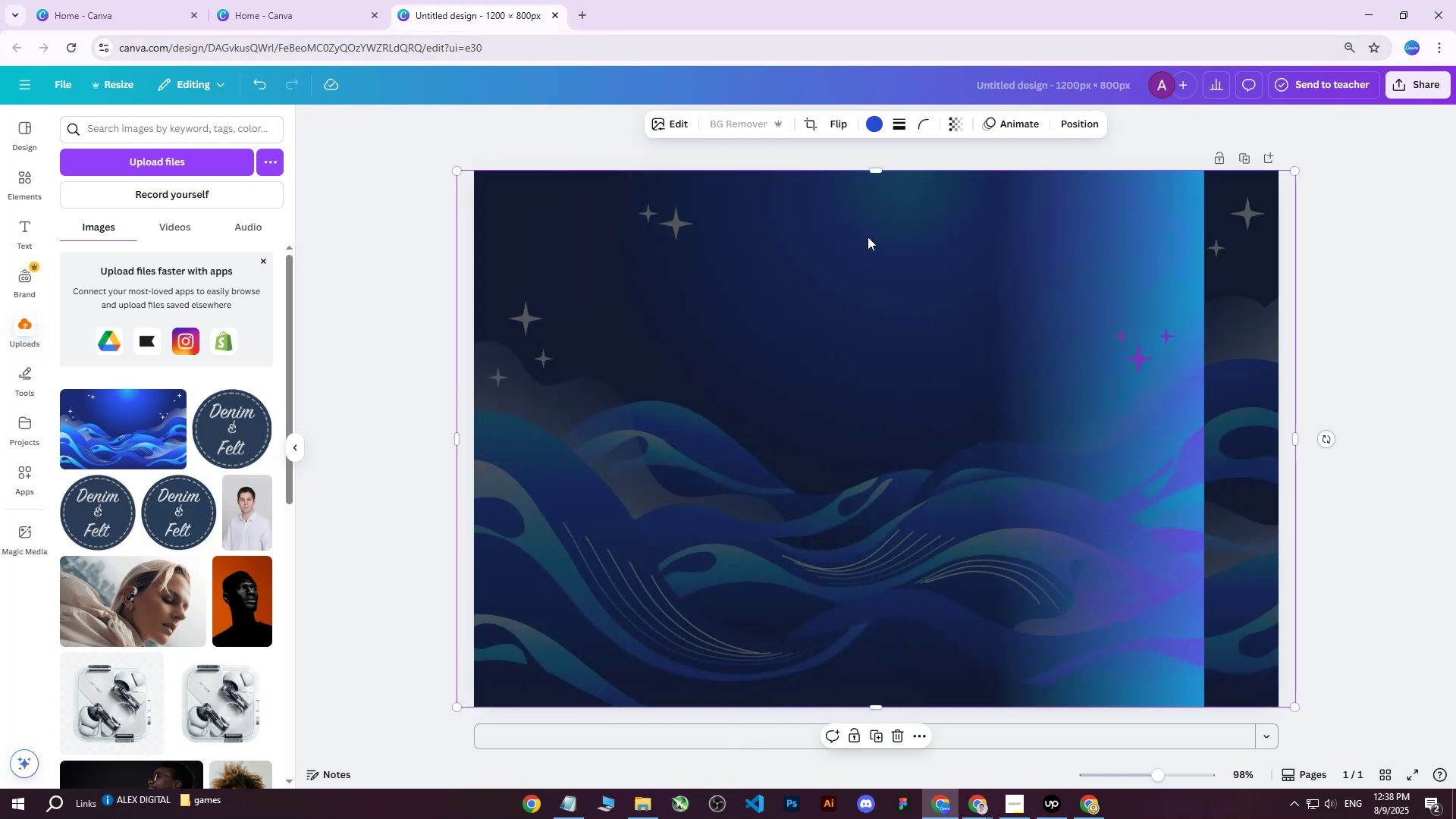 
left_click([877, 318])
 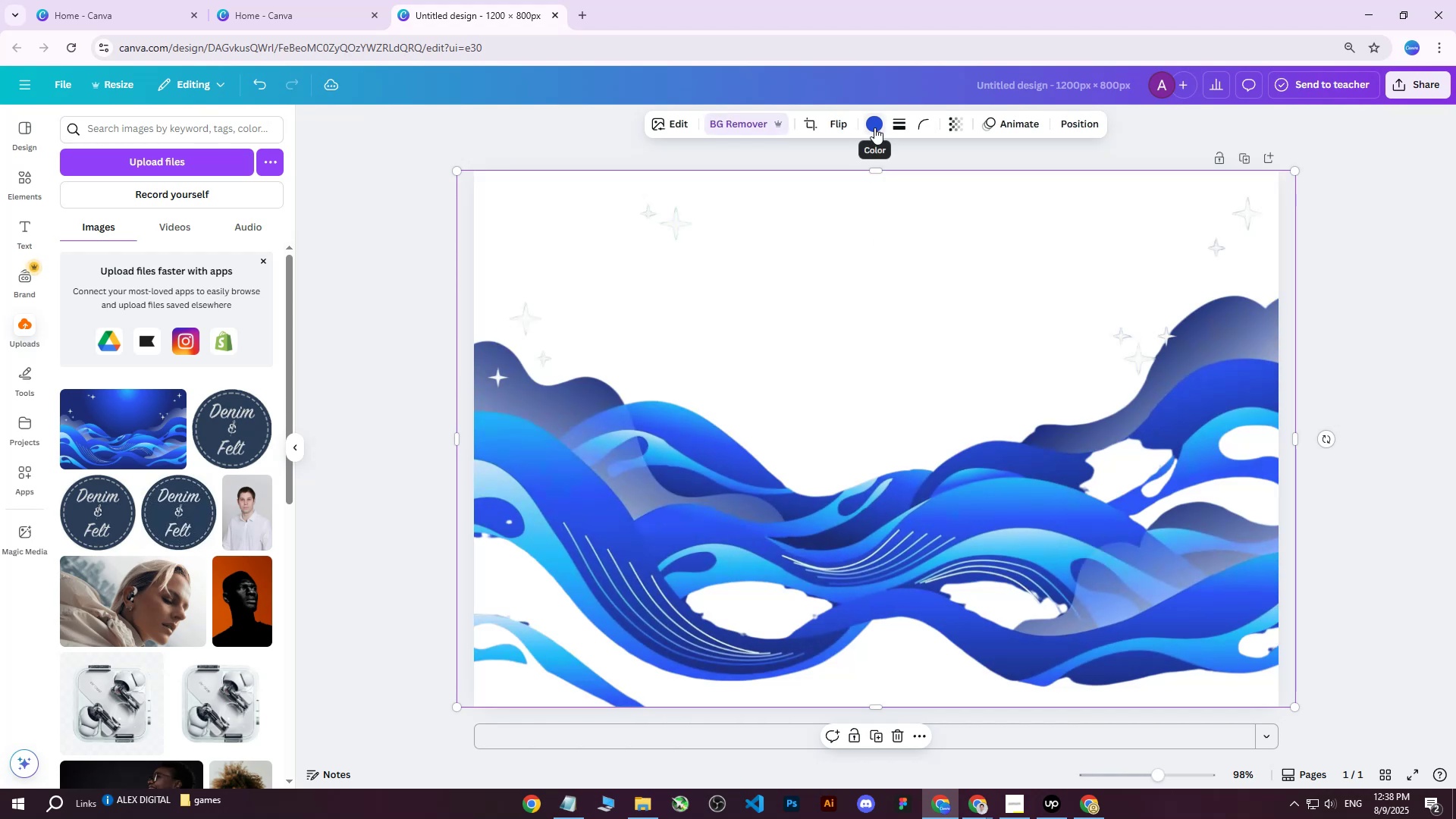 
left_click([874, 127])
 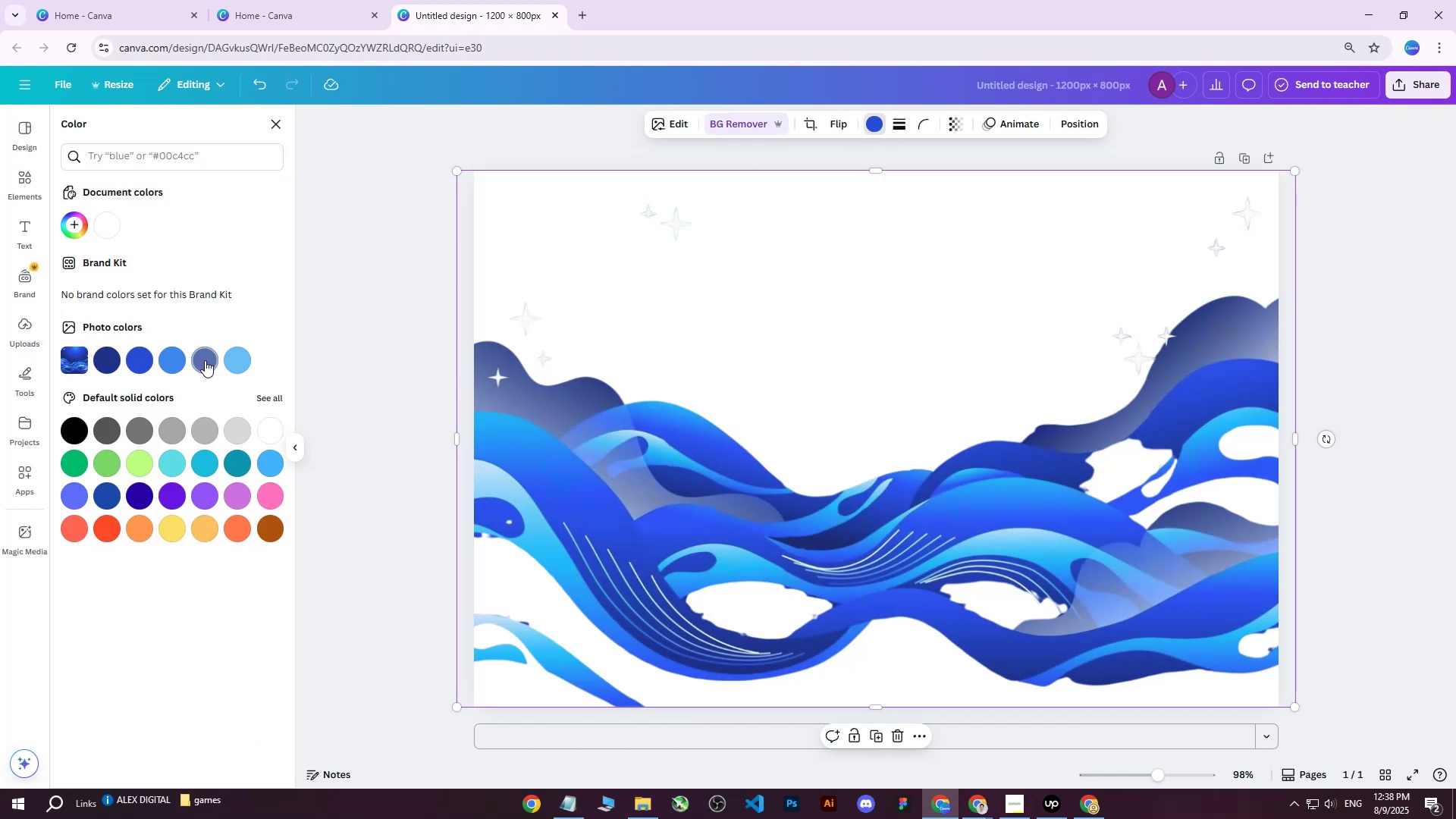 
left_click([868, 125])
 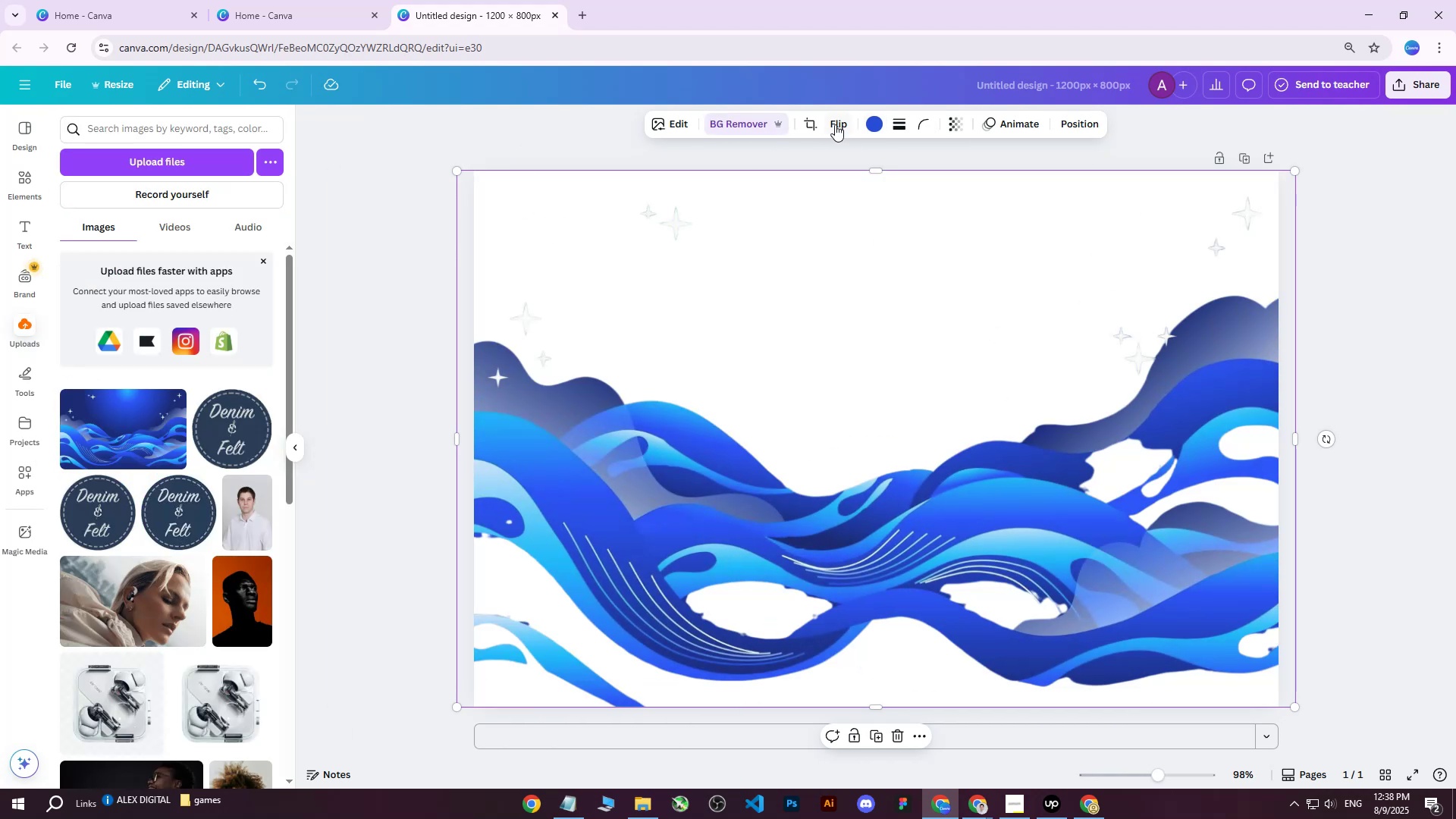 
left_click([869, 128])
 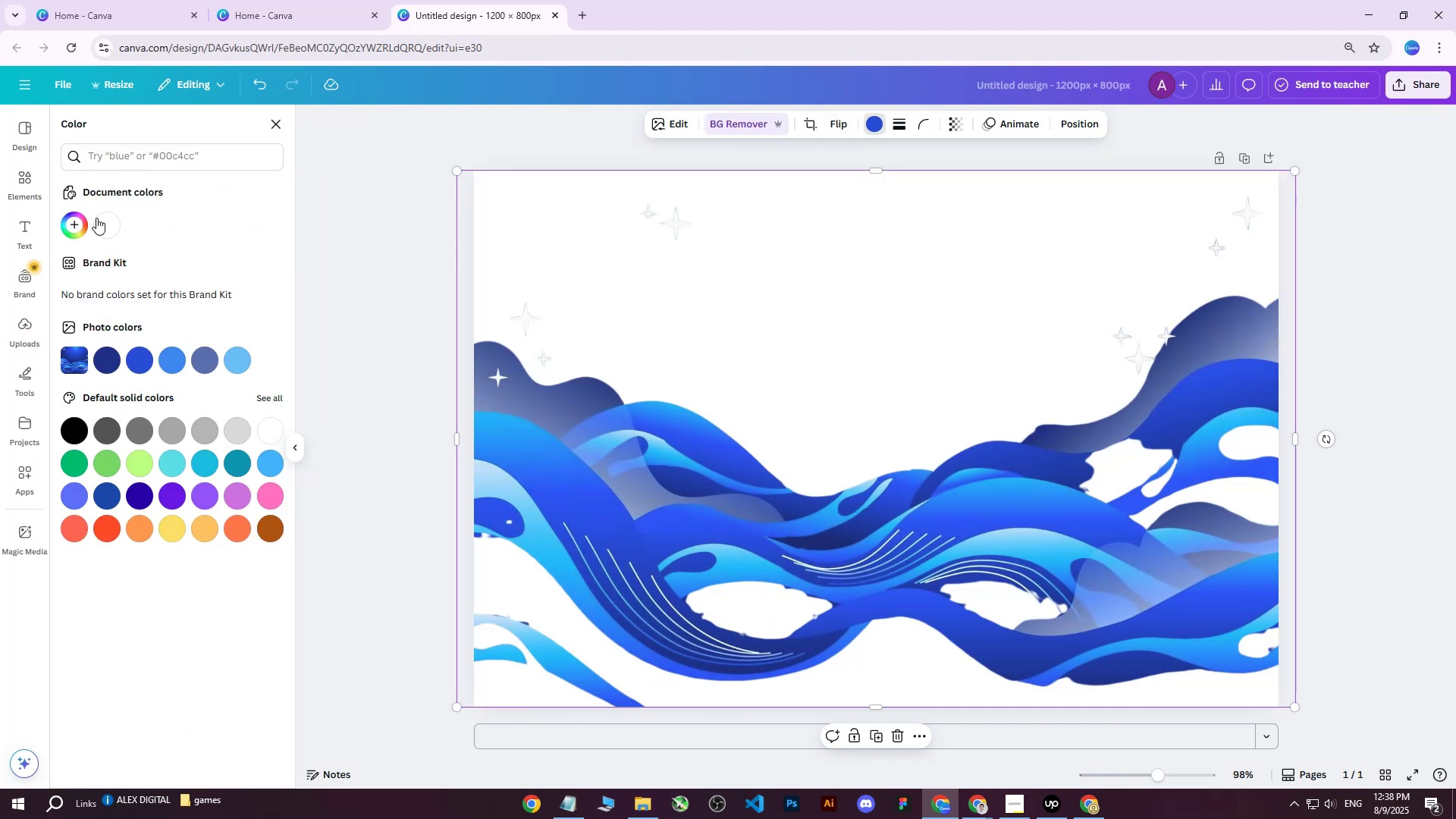 
left_click([78, 221])
 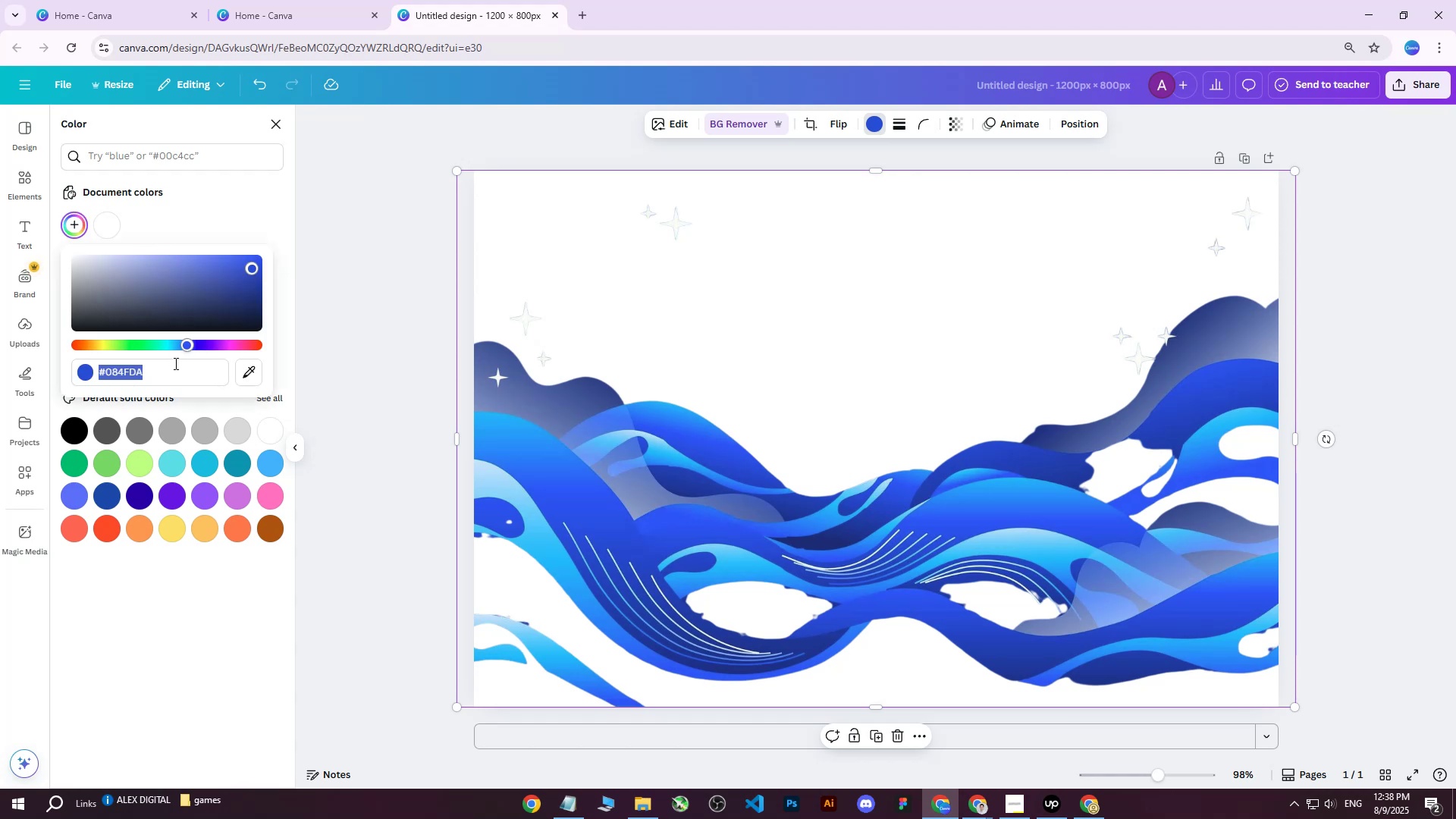 
left_click([174, 364])
 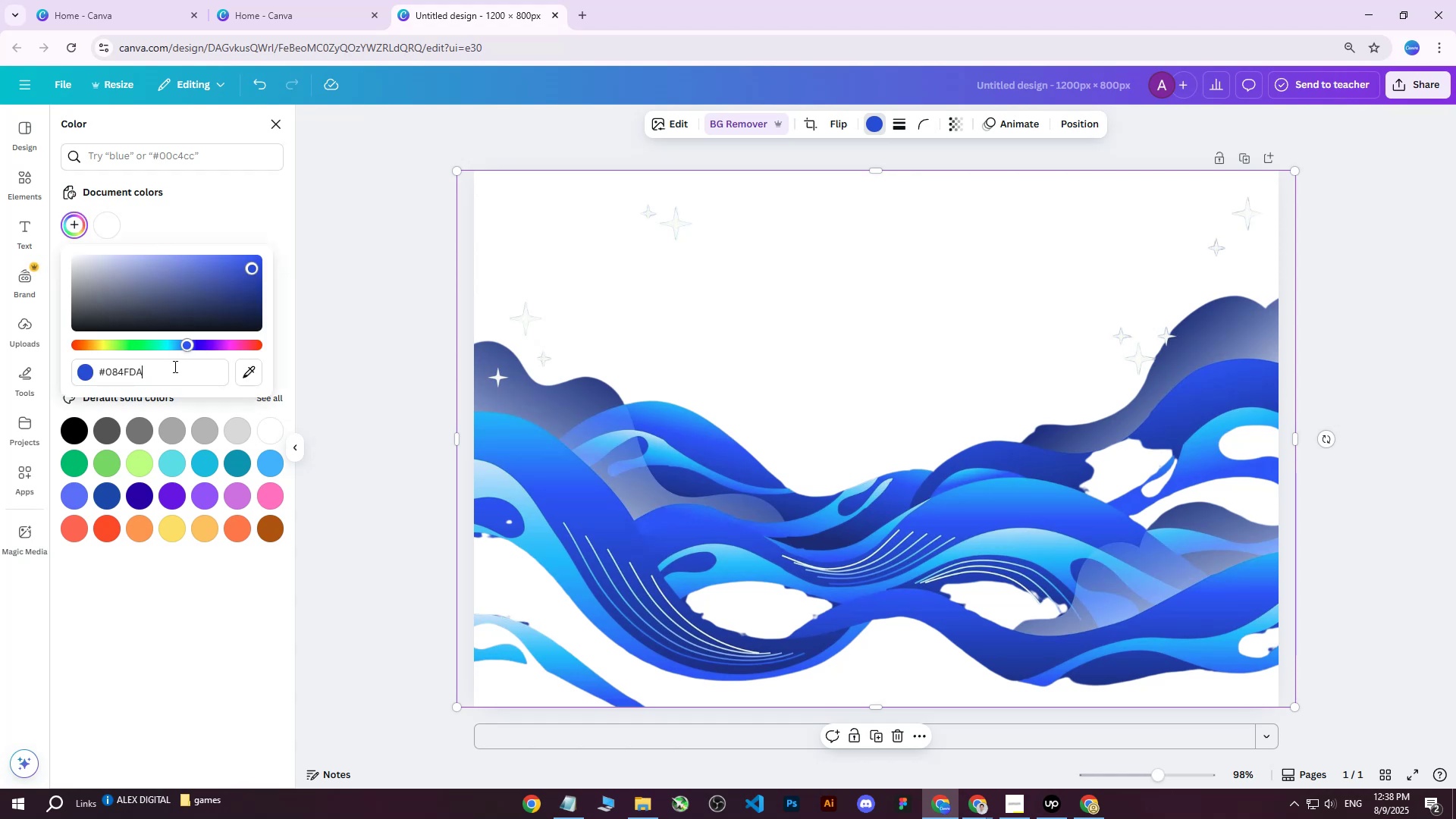 
left_click_drag(start_coordinate=[174, 369], to_coordinate=[0, 371])
 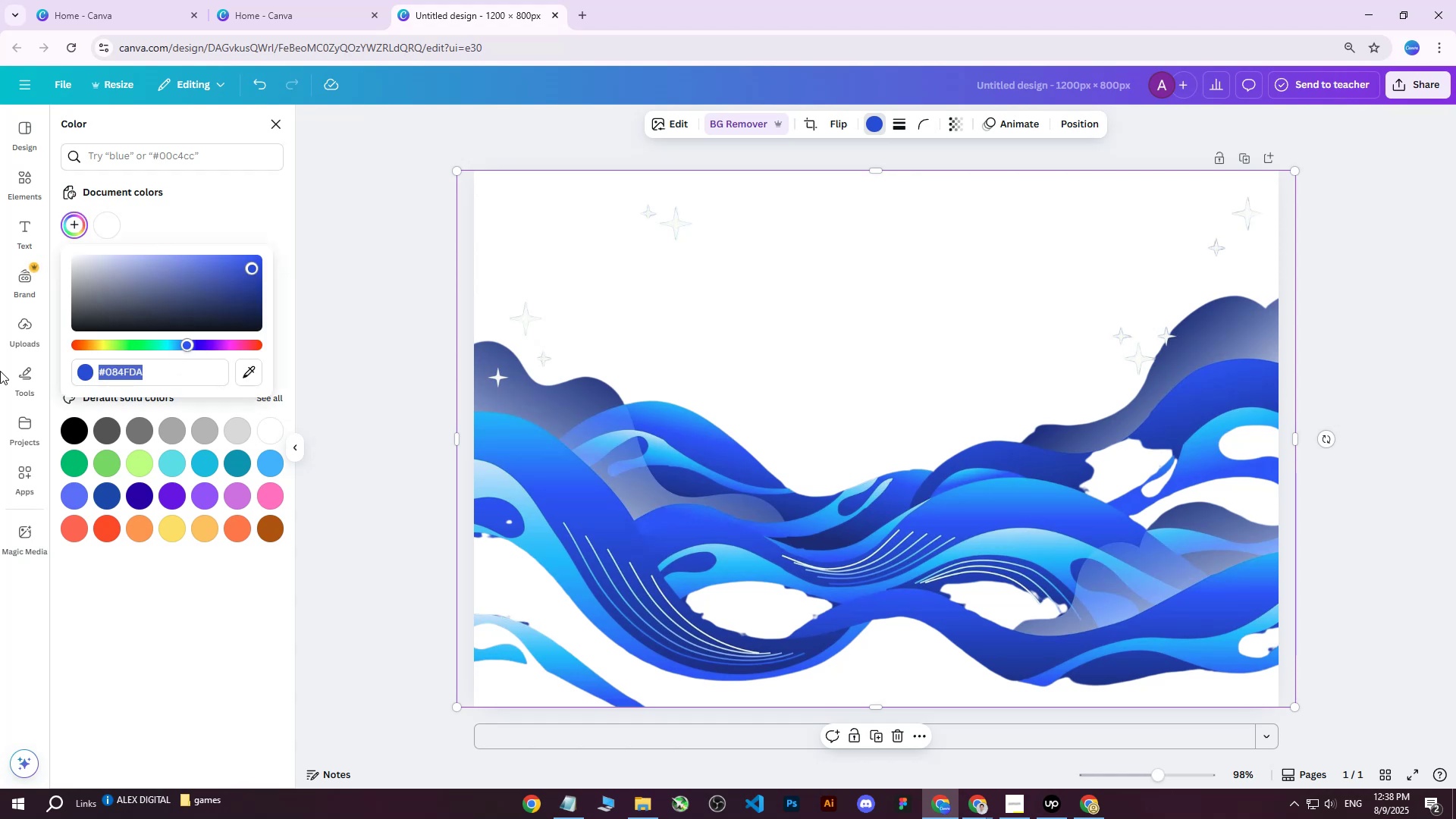 
key(Control+ControlLeft)
 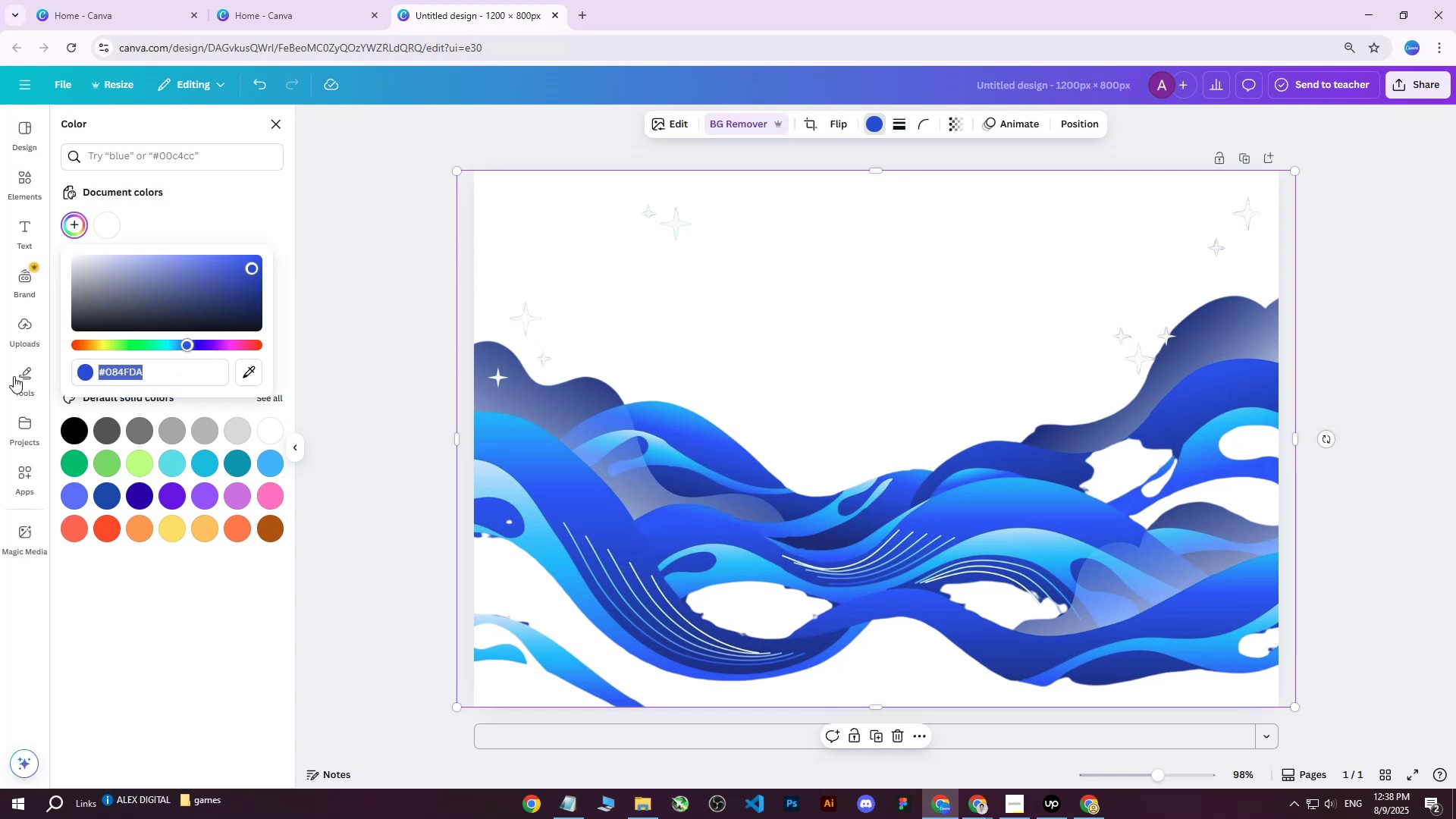 
key(Control+V)
 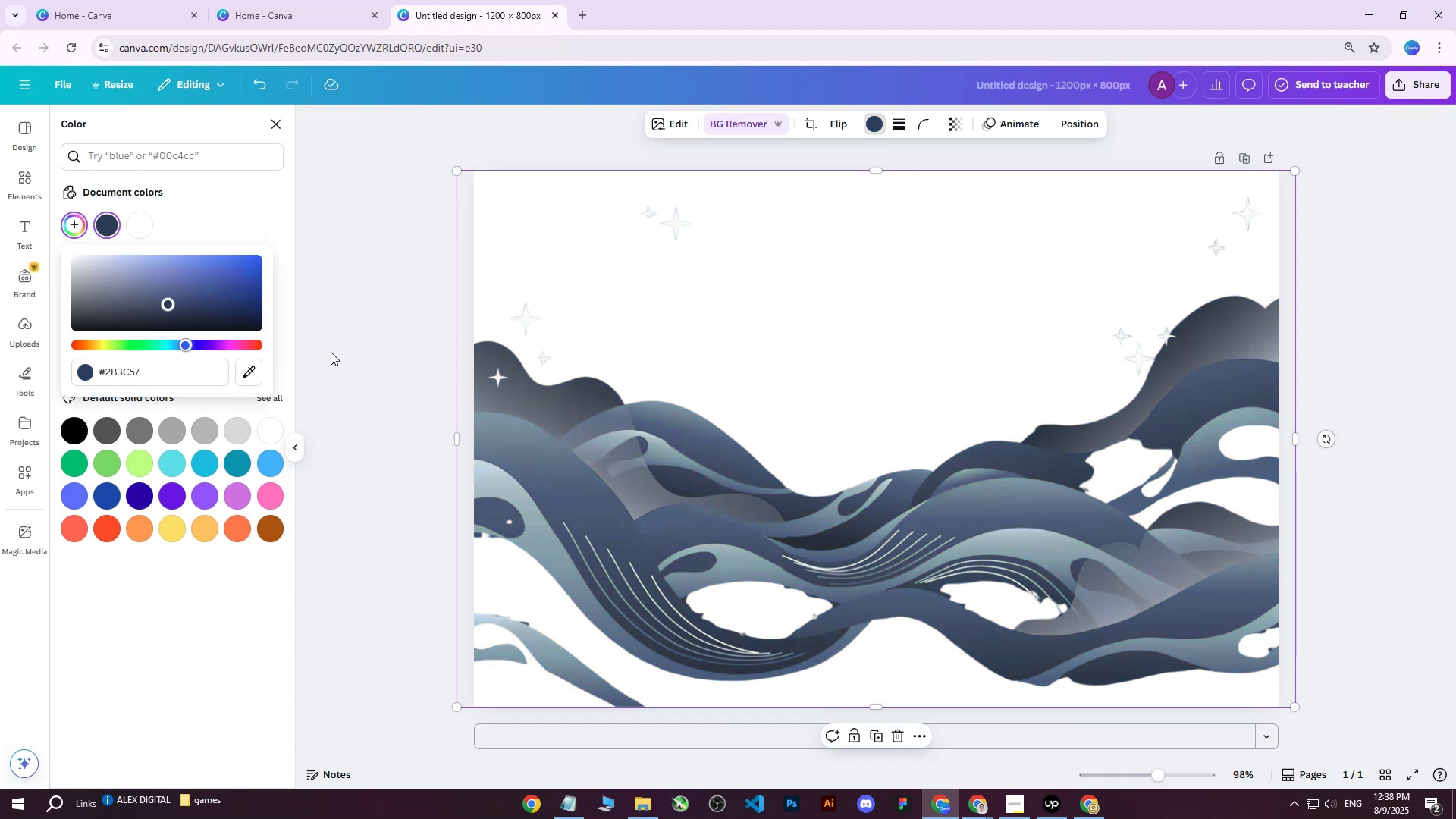 
key(Control+Z)
 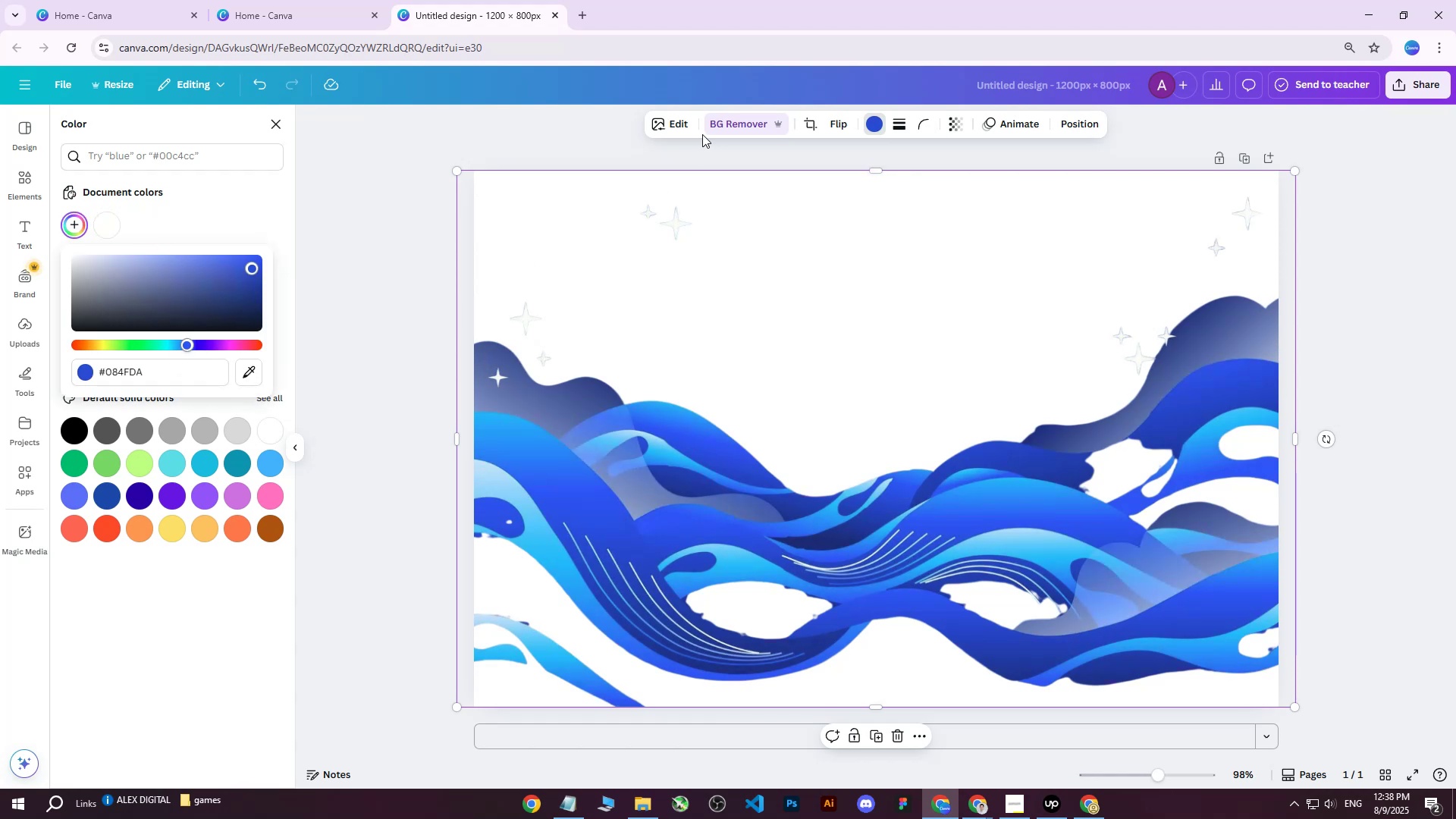 
left_click([694, 148])
 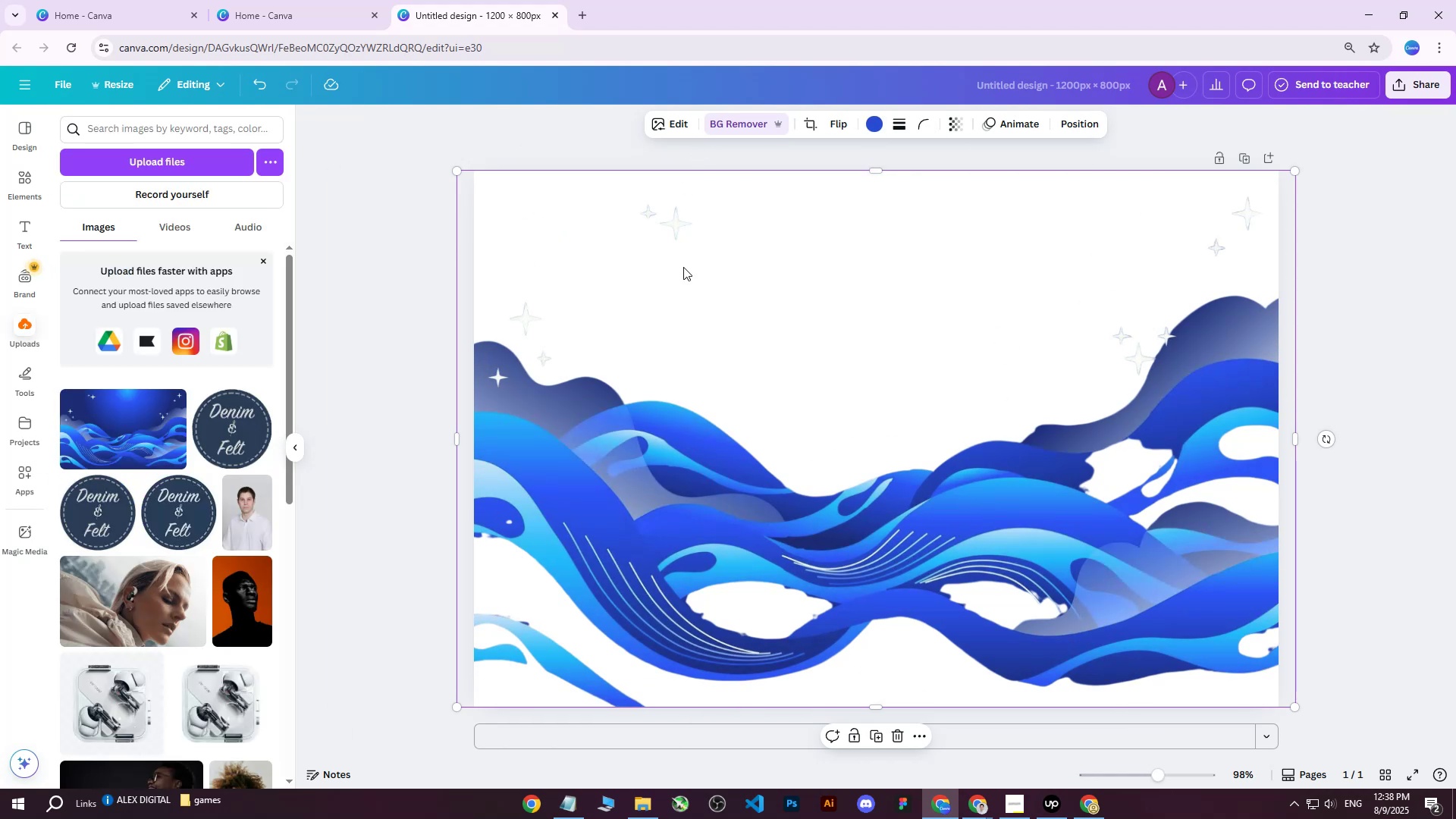 
left_click([894, 350])
 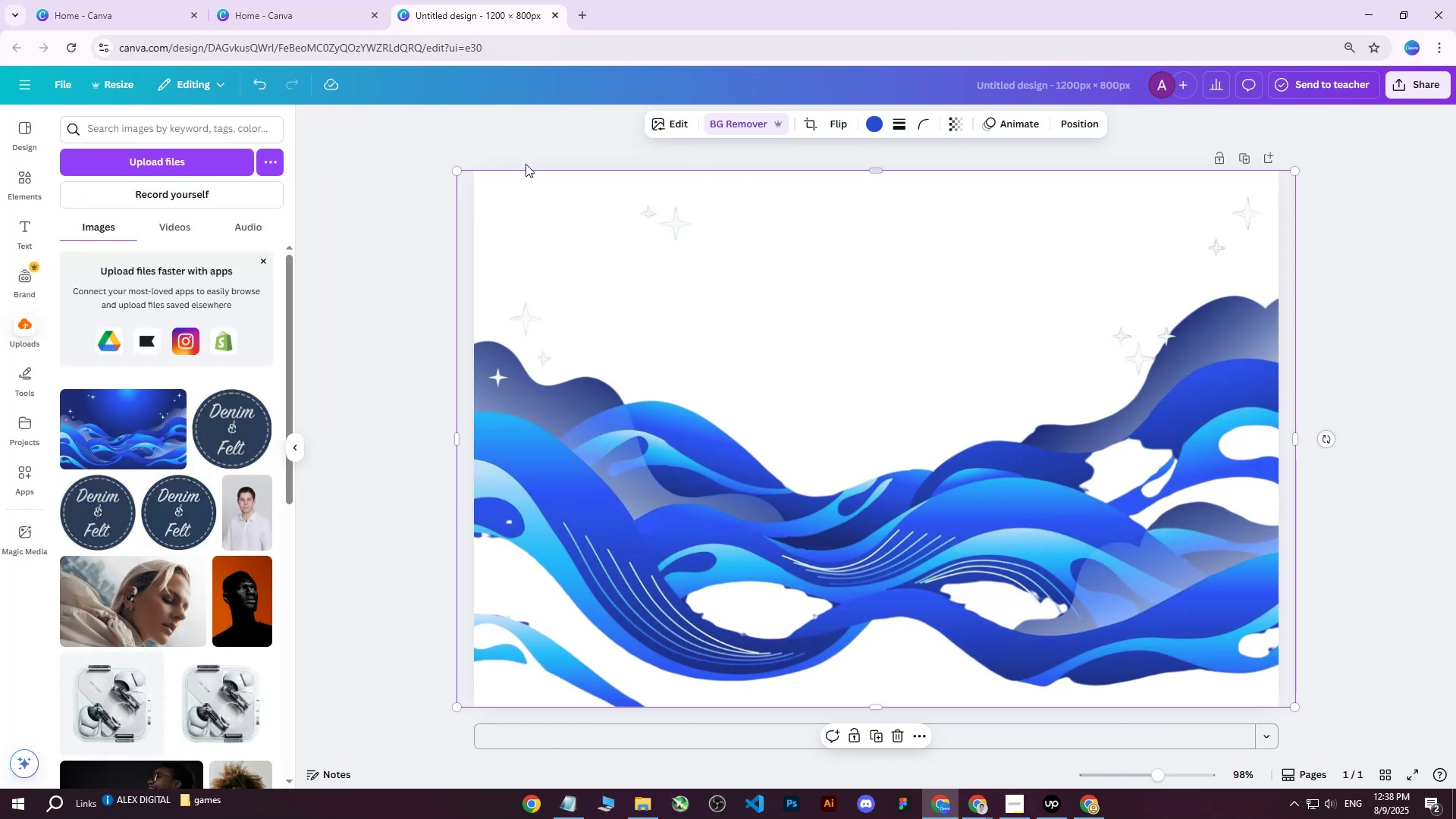 
left_click([490, 150])
 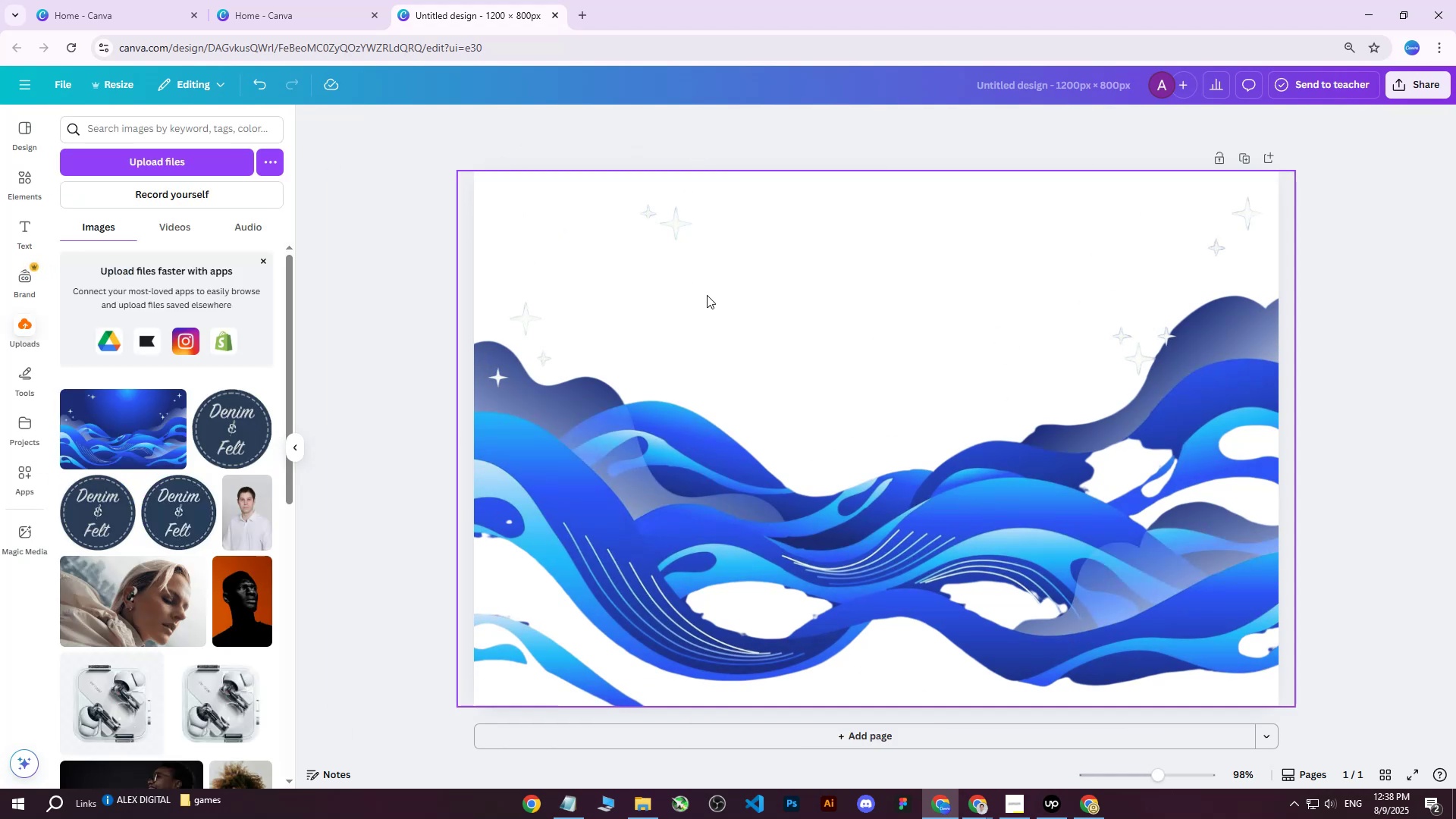 
right_click([707, 295])
 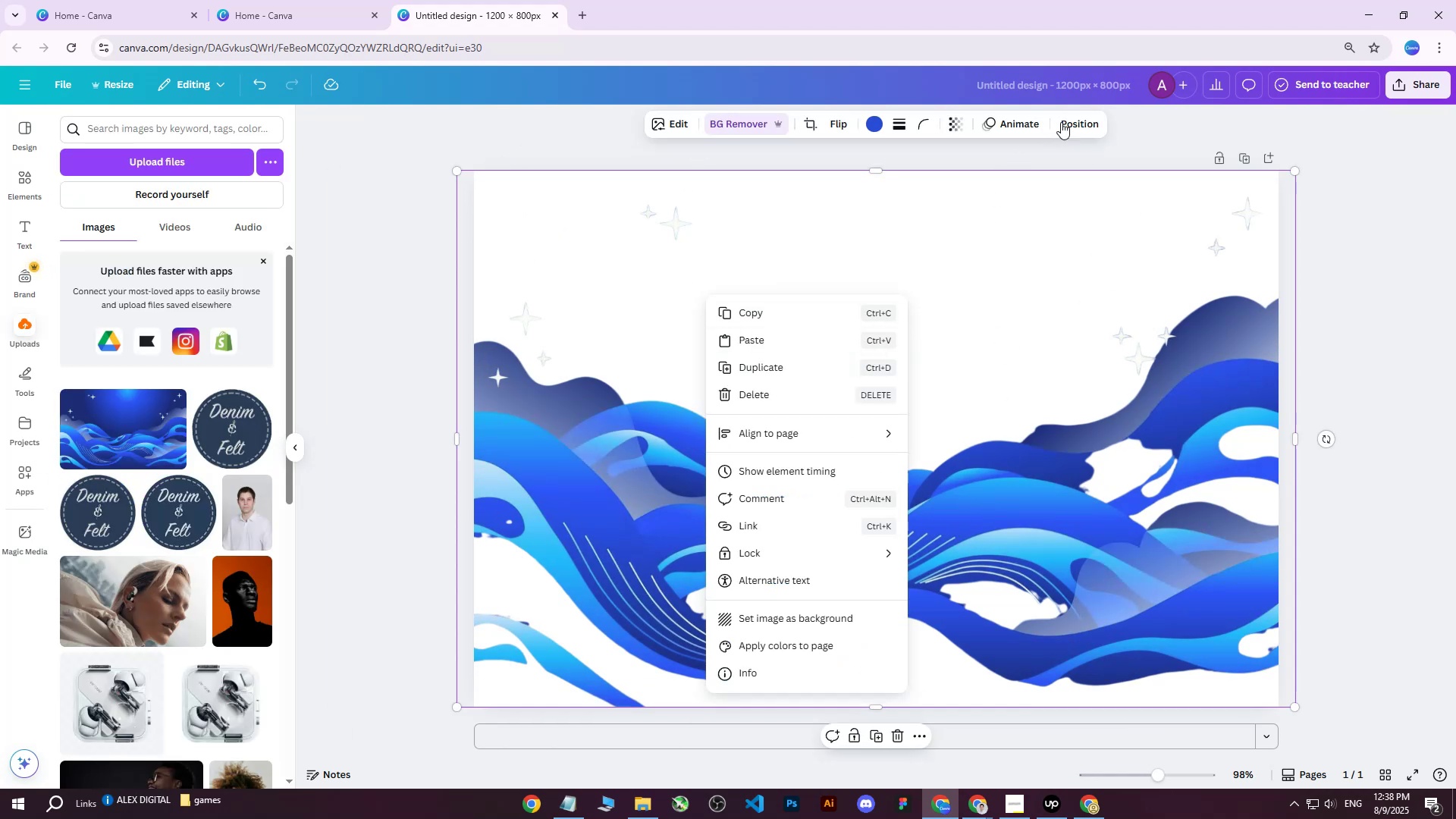 
double_click([1061, 122])
 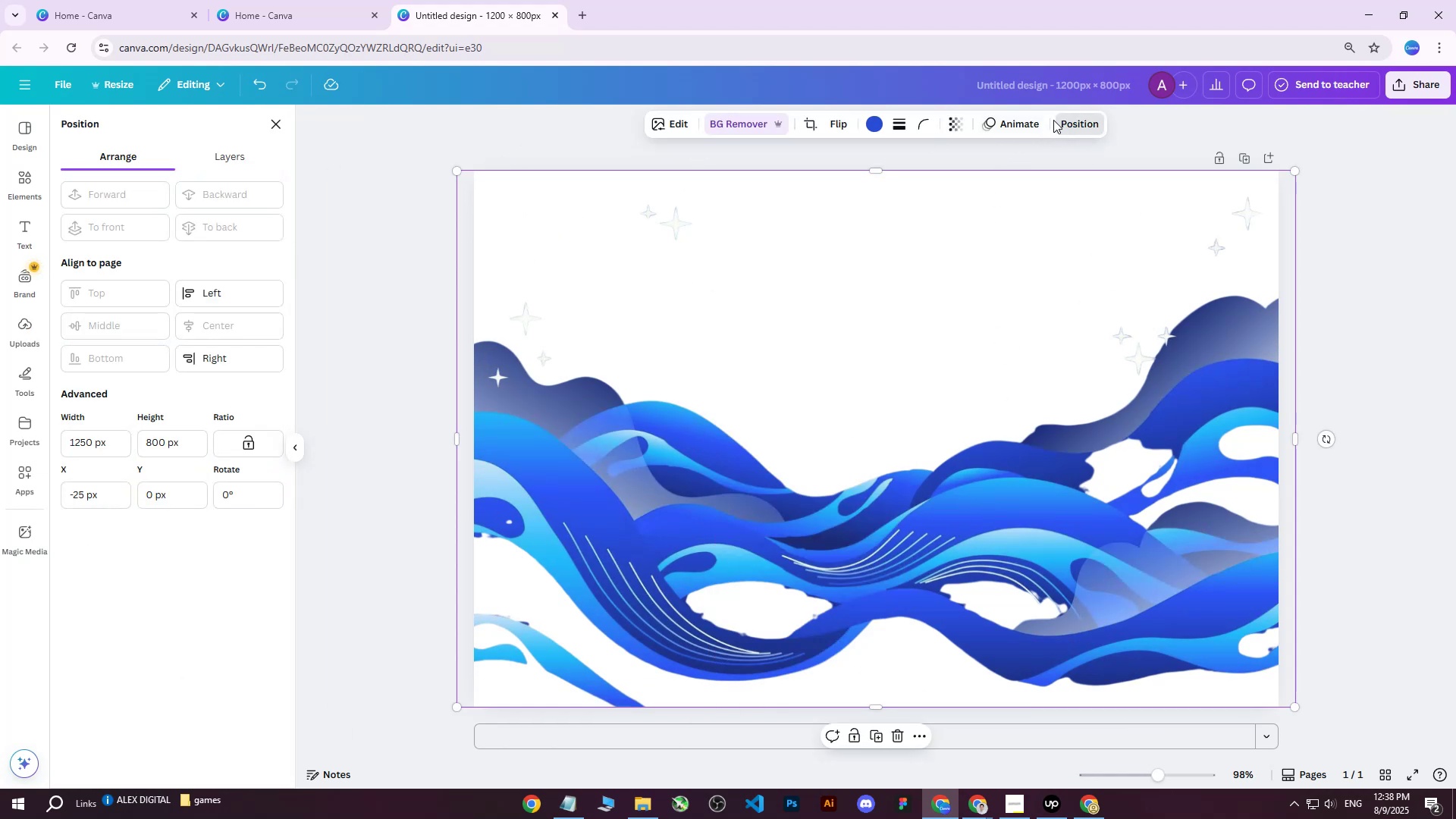 
left_click([1090, 127])
 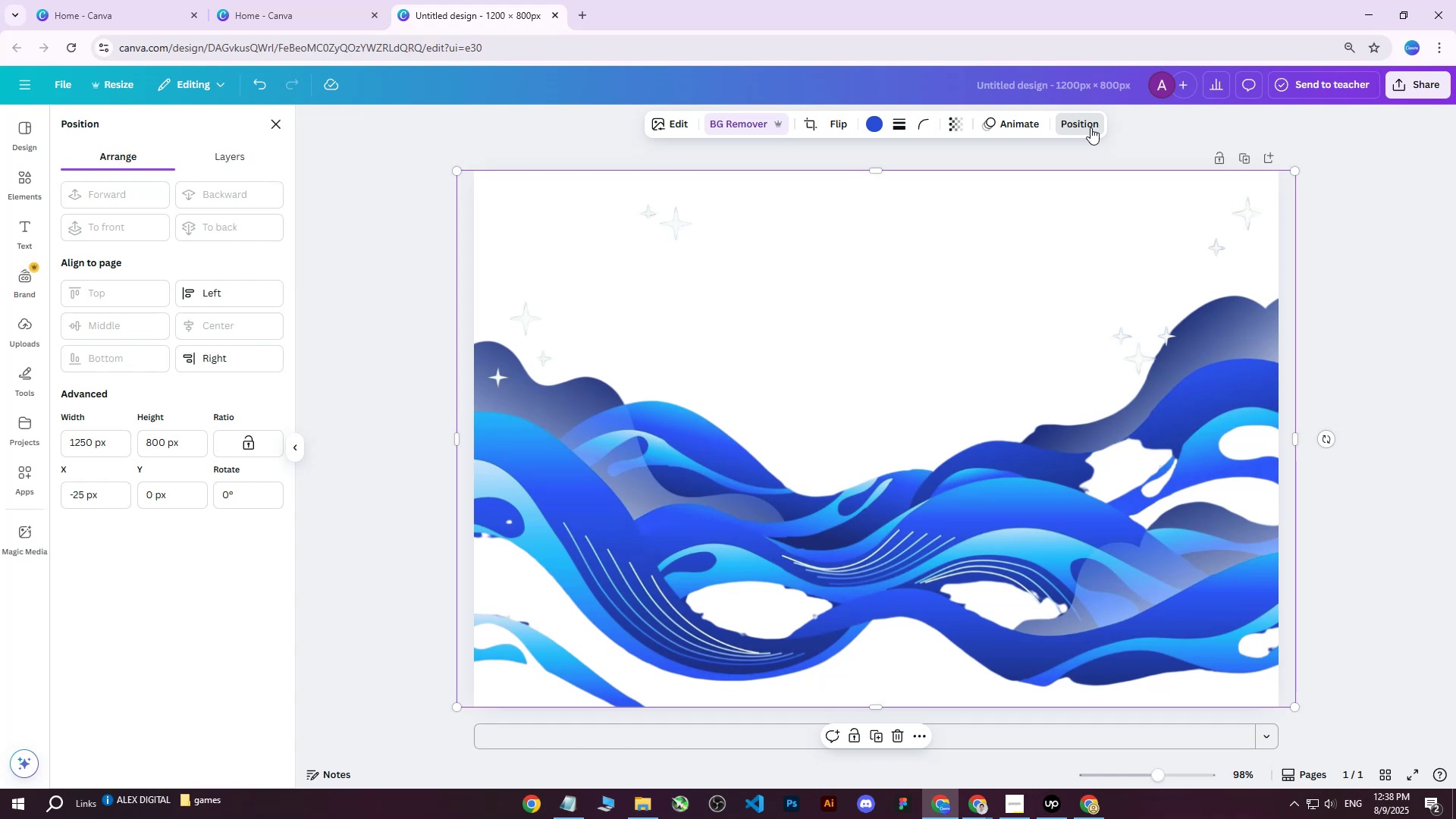 
double_click([1091, 127])
 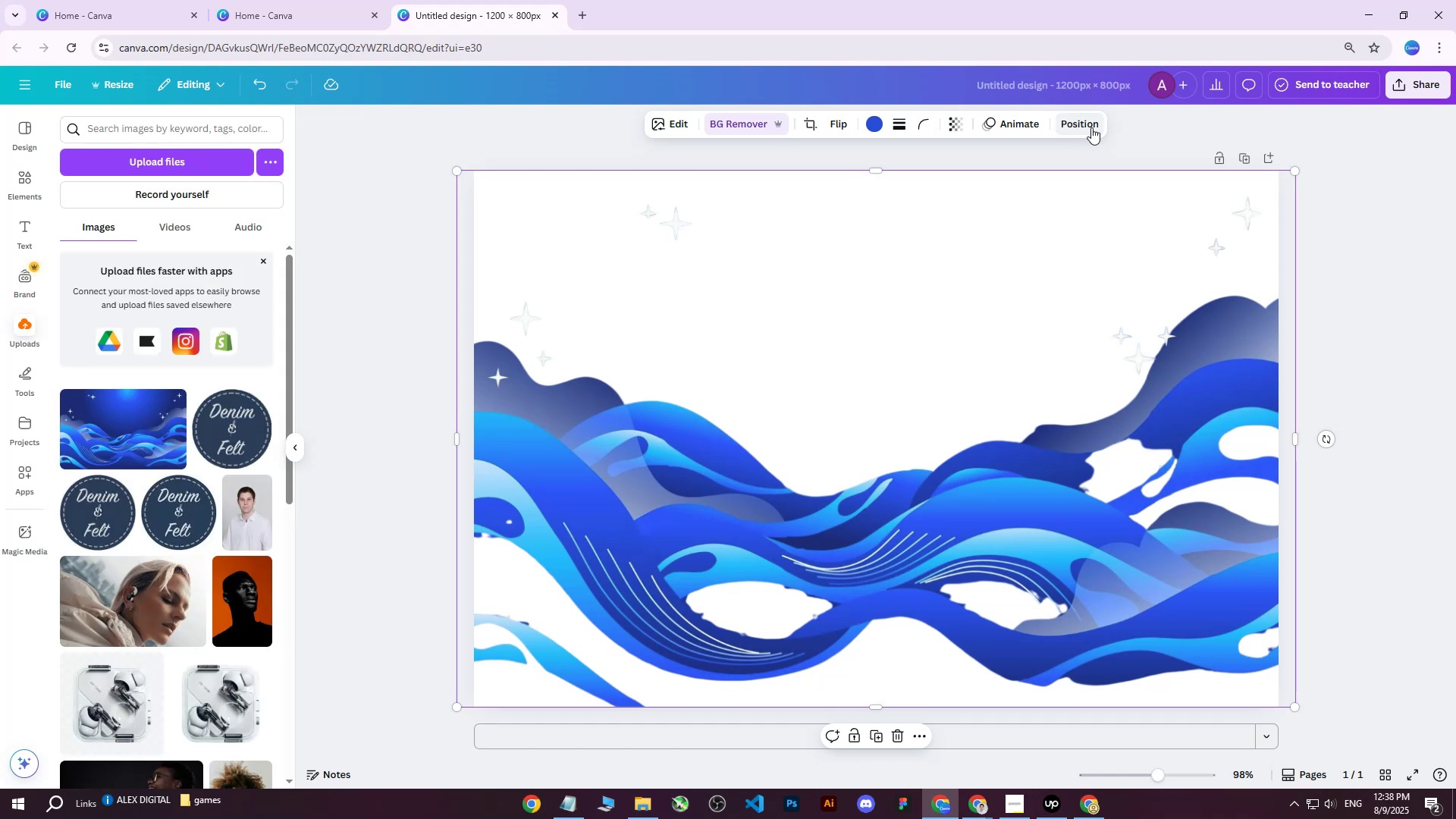 
left_click([1091, 127])
 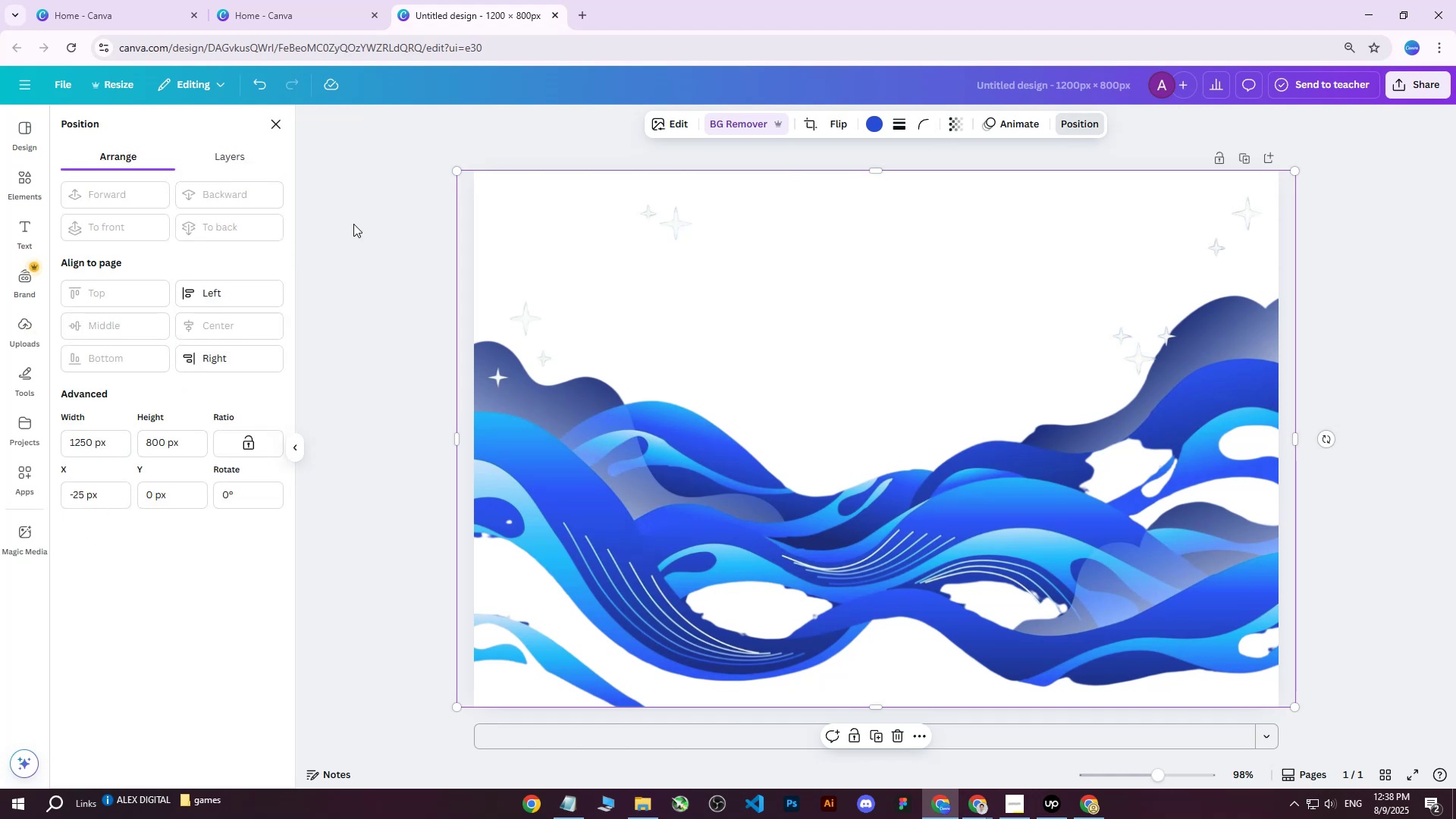 
left_click([196, 158])
 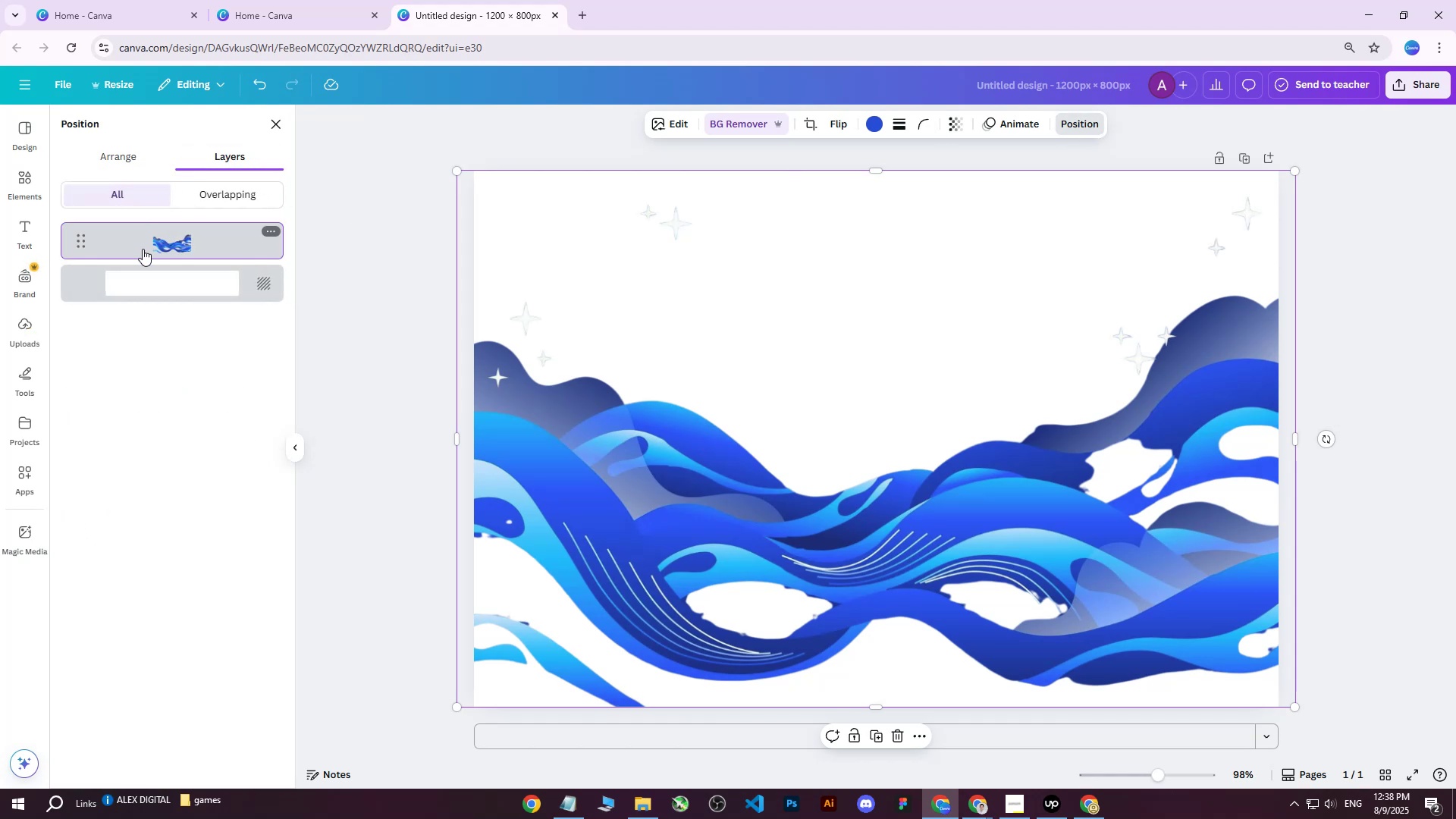 
left_click([145, 273])
 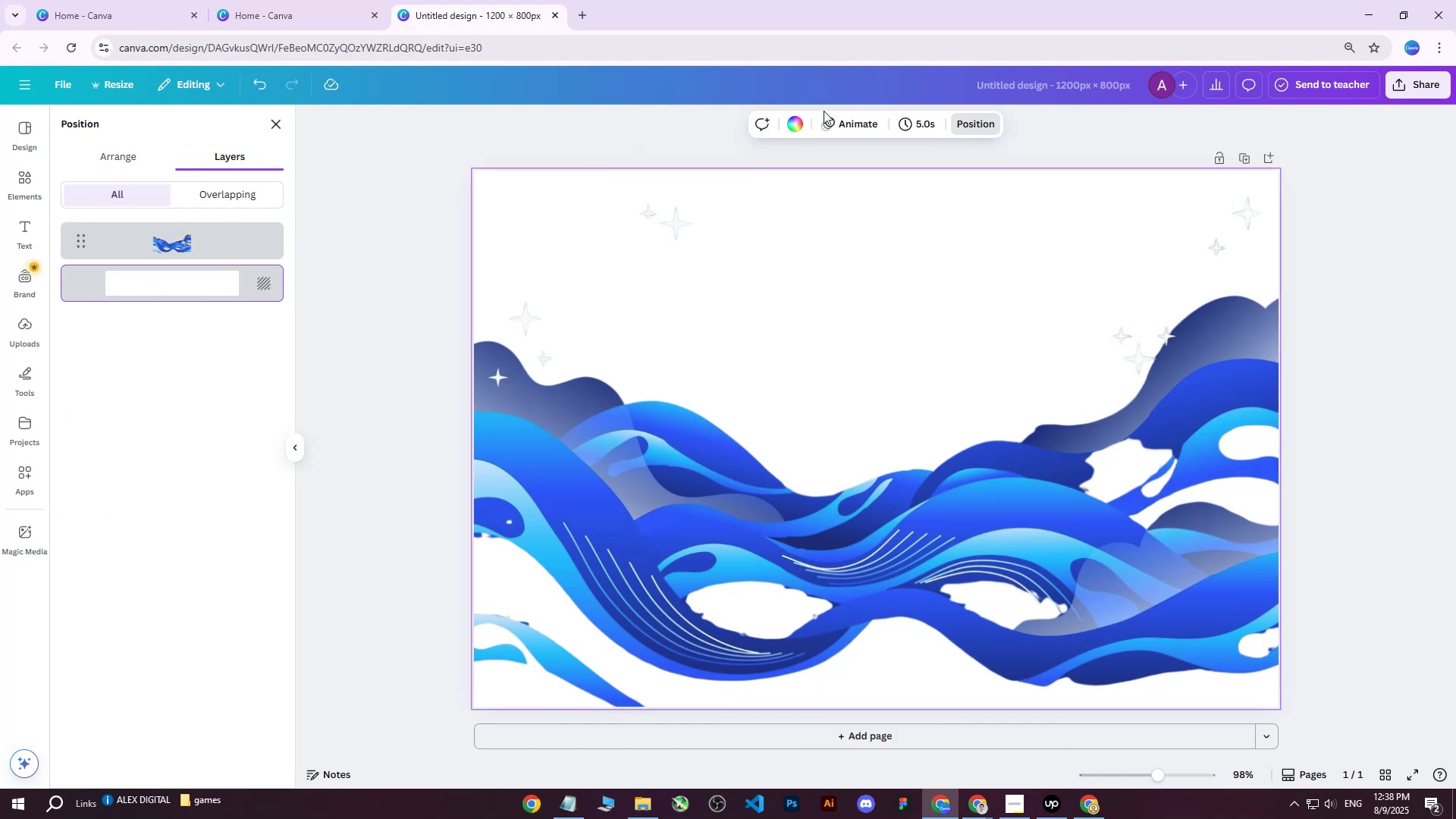 
left_click([802, 121])
 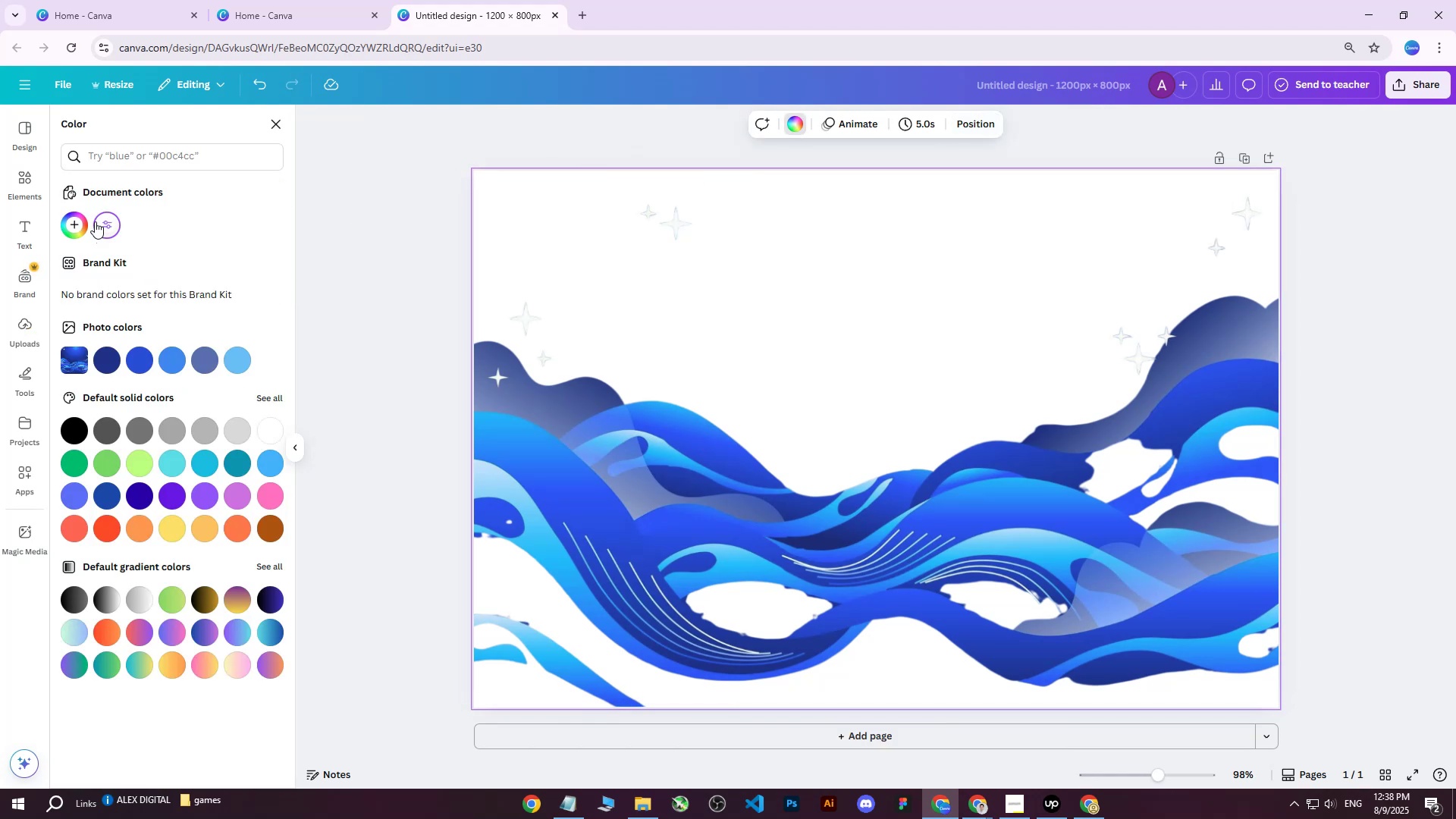 
left_click([71, 224])
 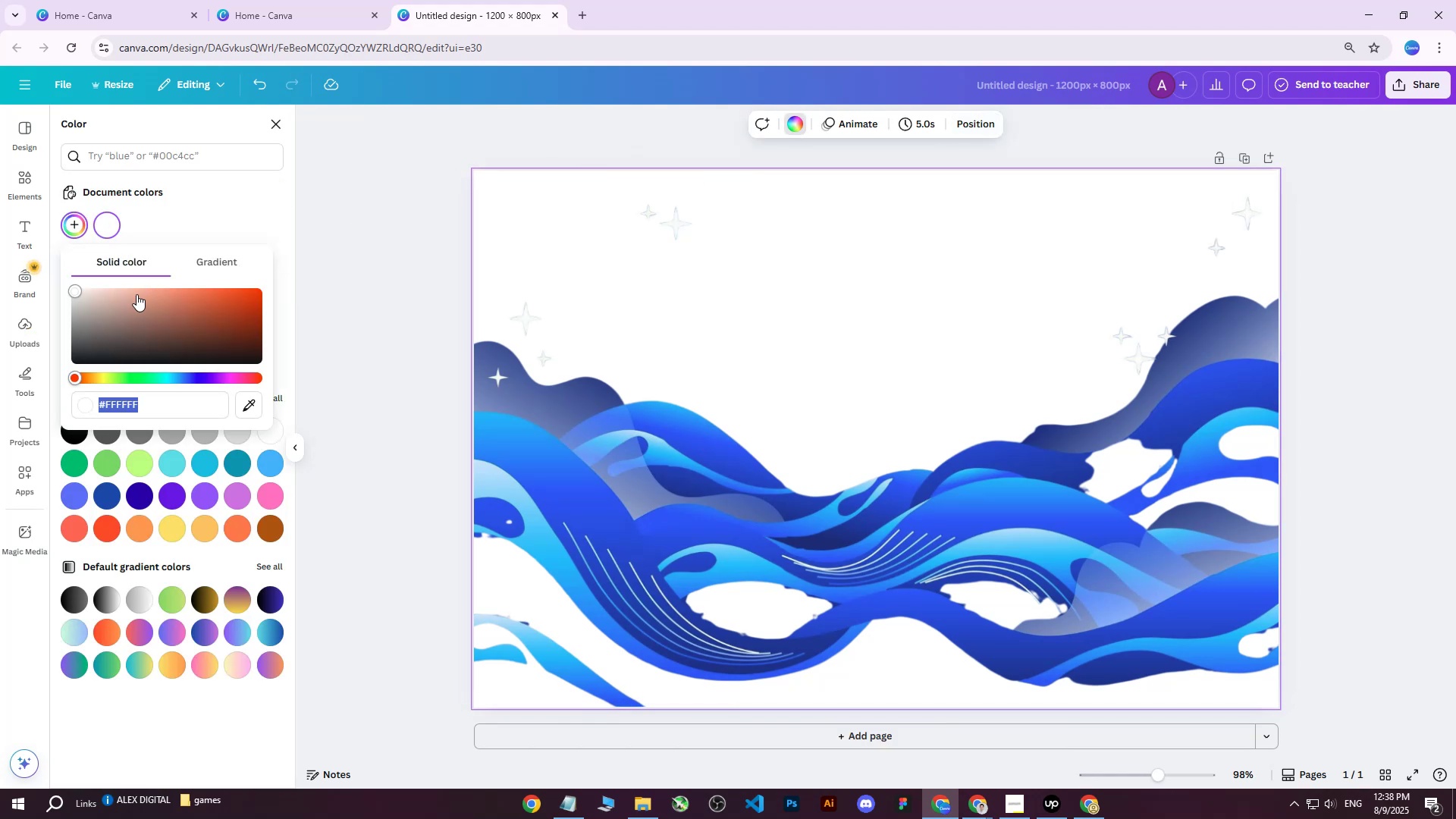 
key(Control+ControlLeft)
 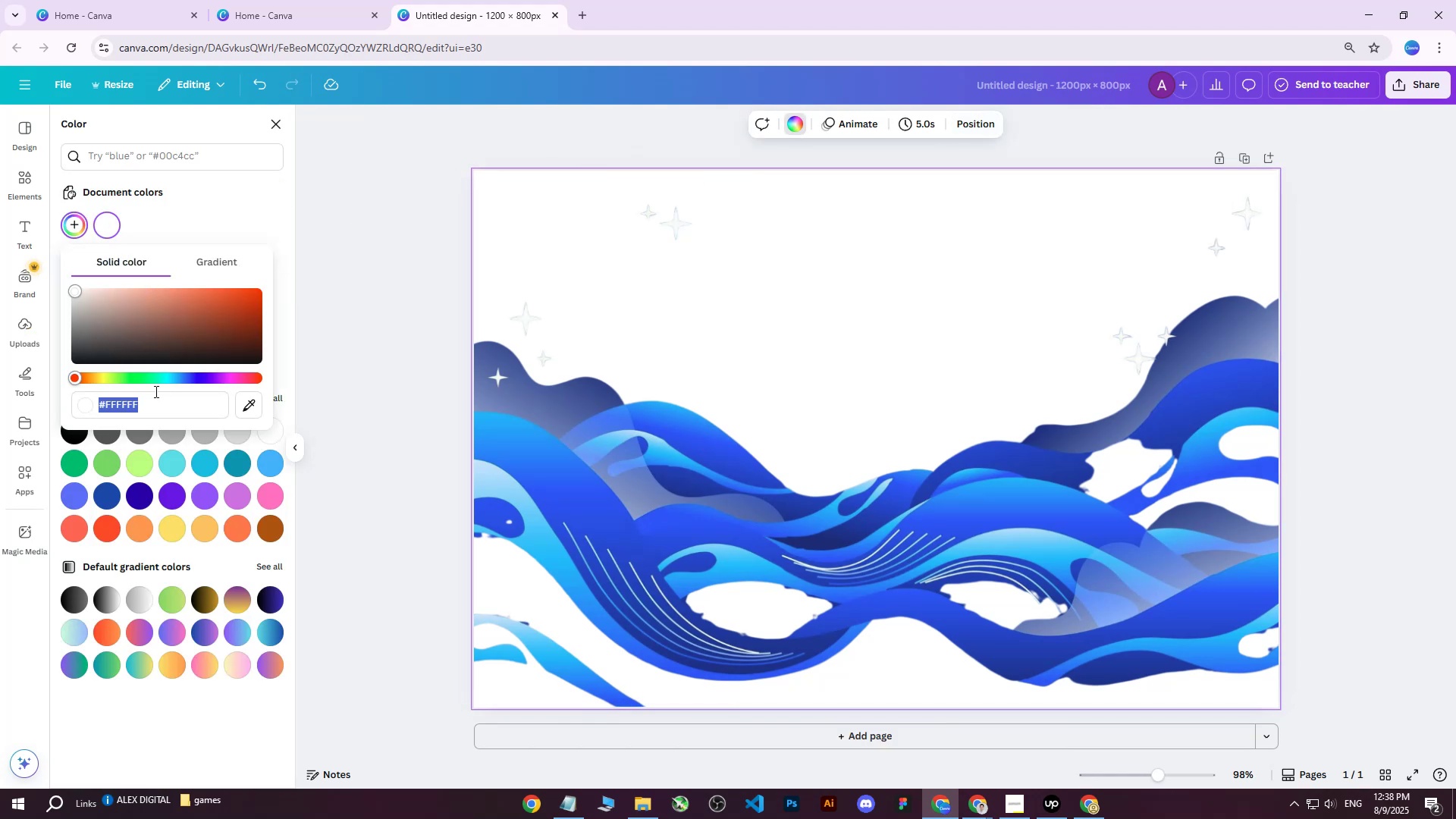 
key(Control+V)
 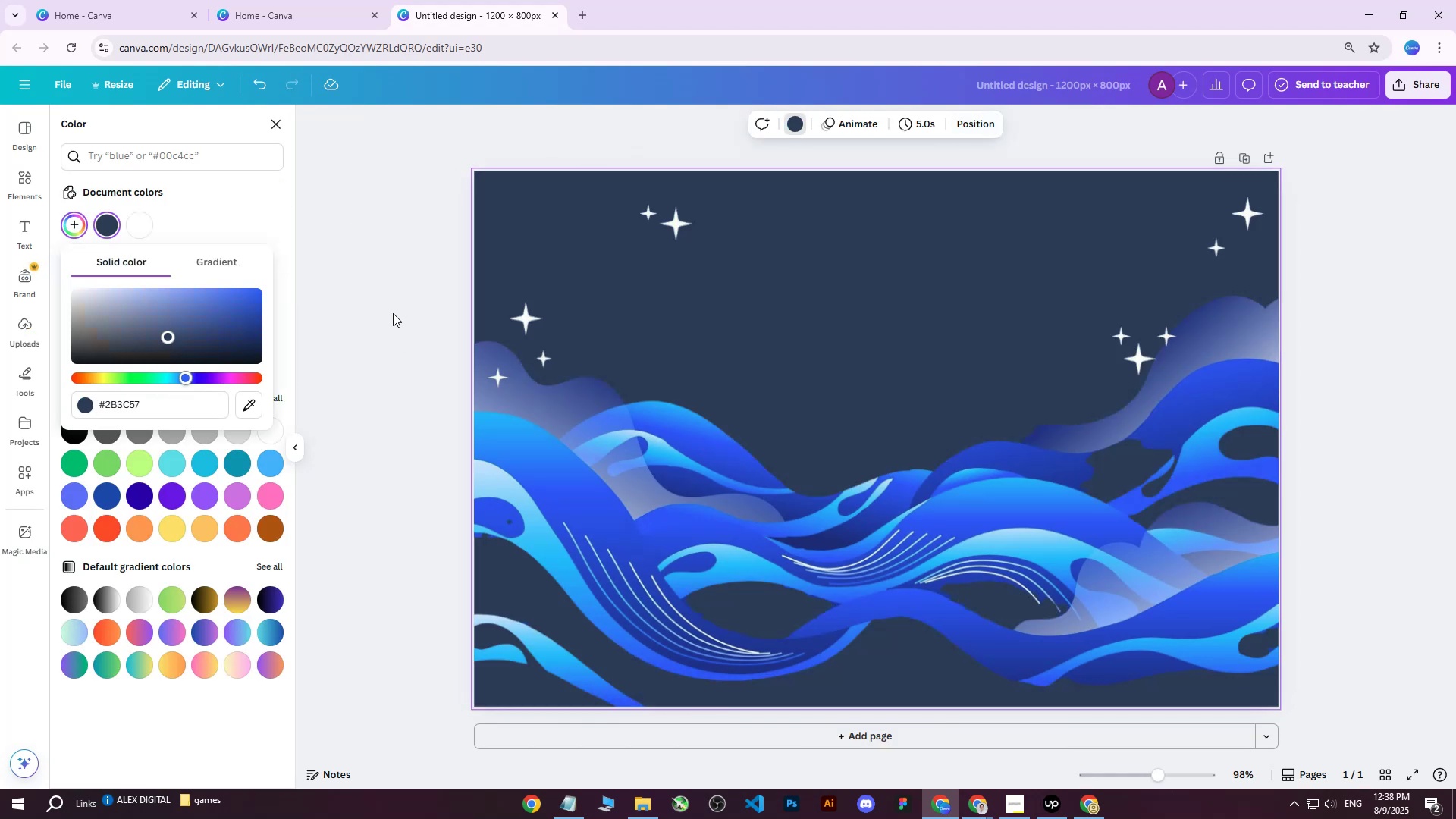 
left_click([393, 313])
 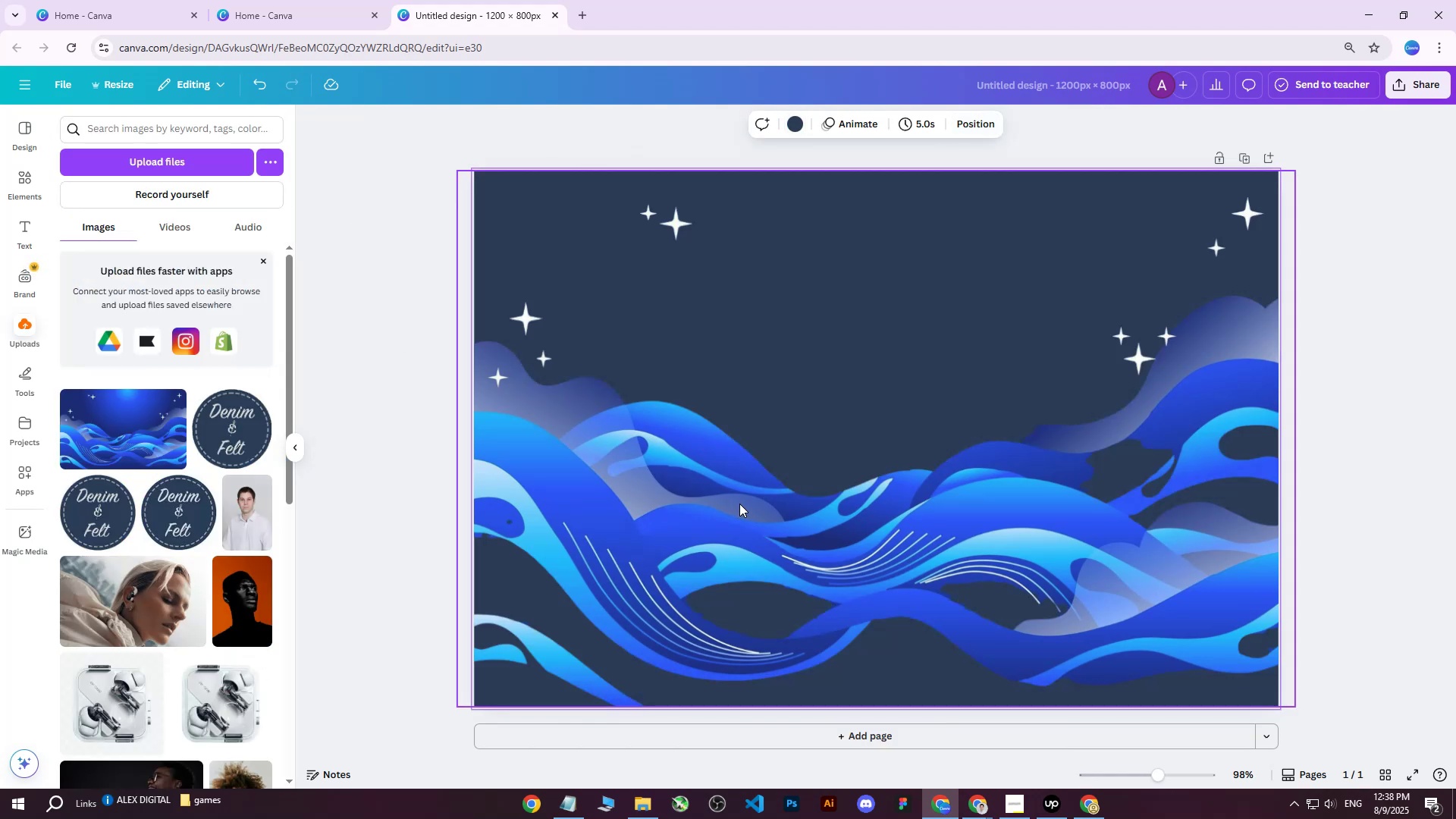 
double_click([739, 504])
 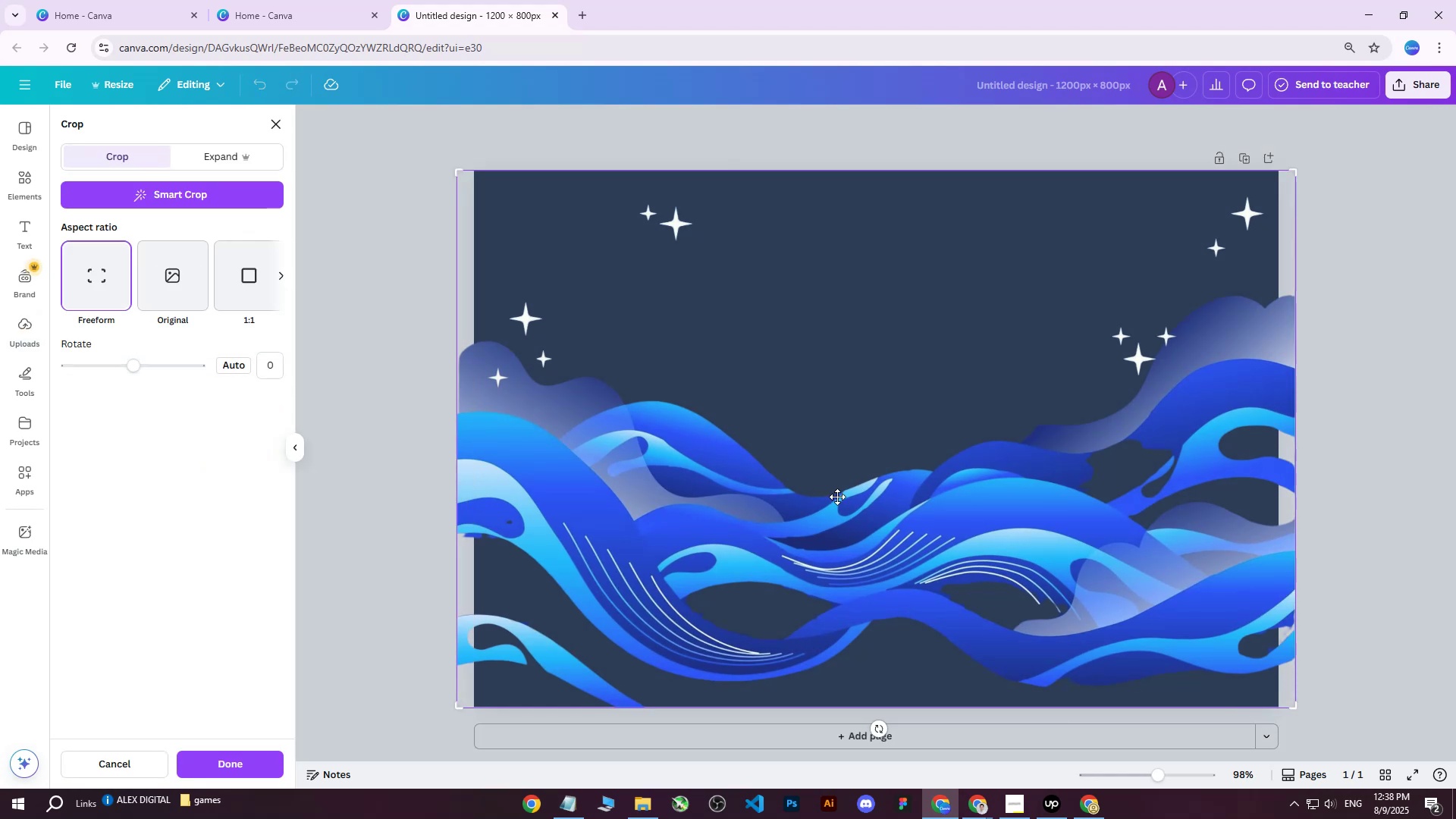 
left_click_drag(start_coordinate=[858, 518], to_coordinate=[868, 463])
 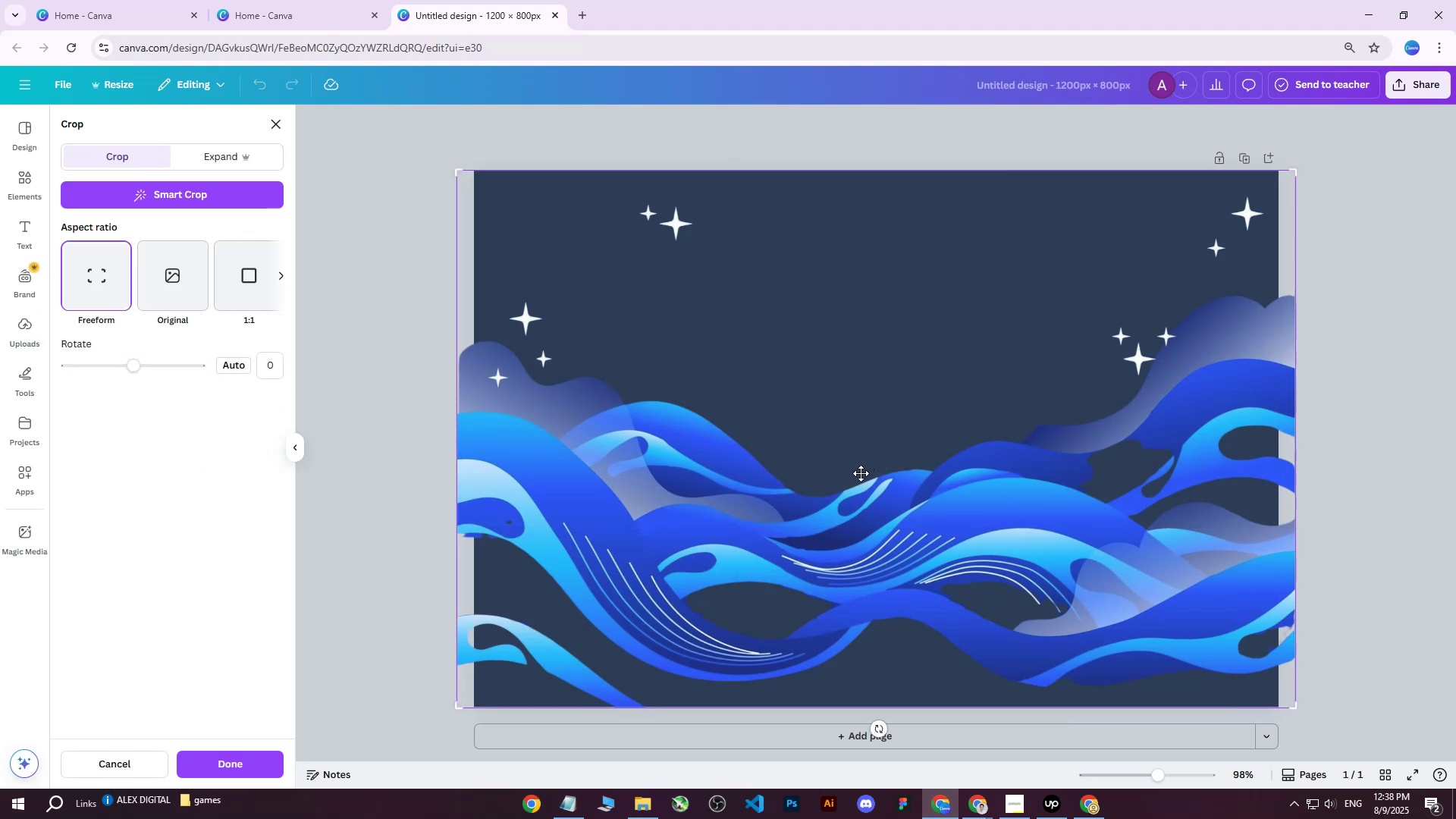 
key(Control+Z)
 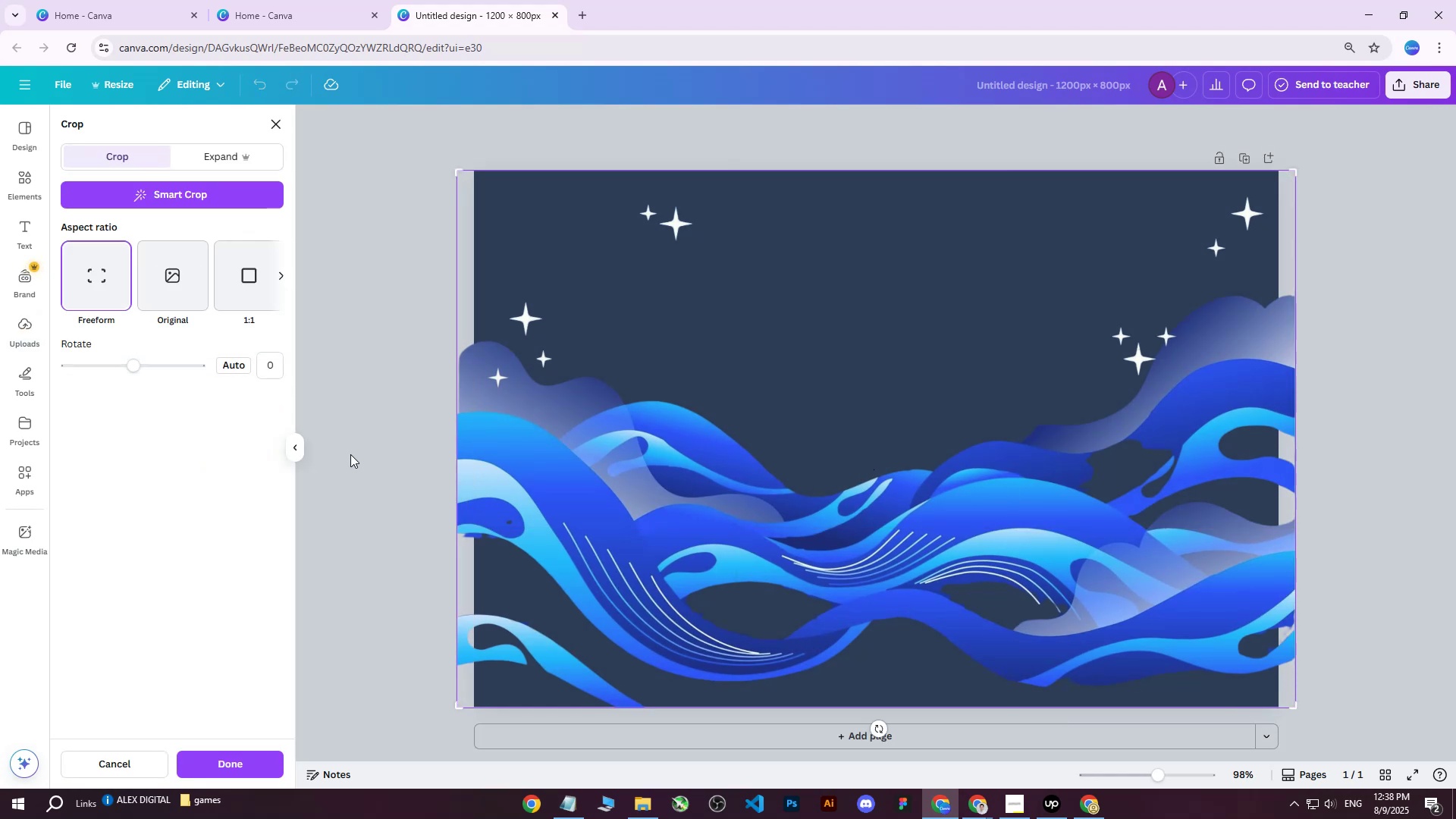 
left_click([350, 454])
 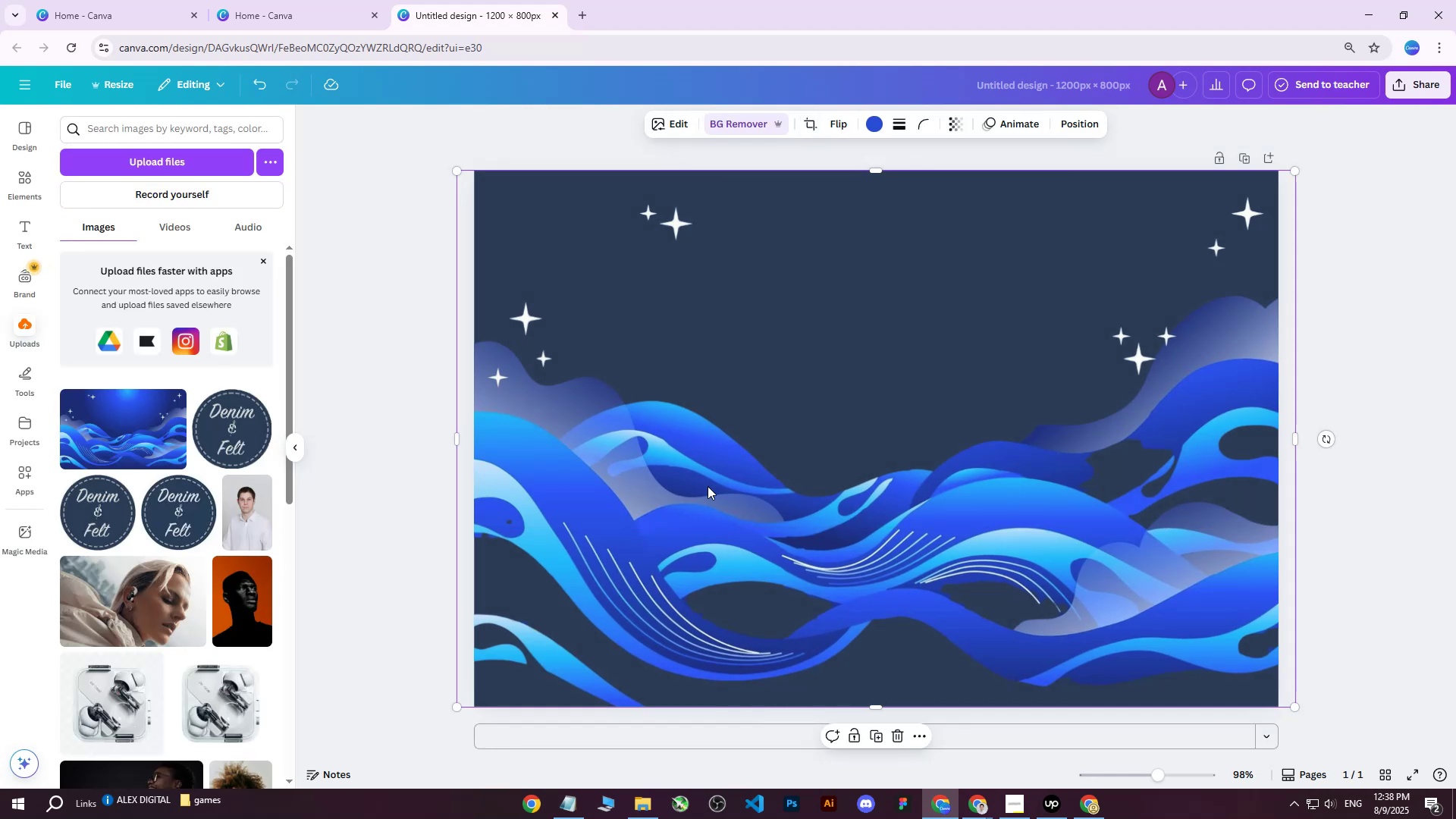 
left_click([868, 509])
 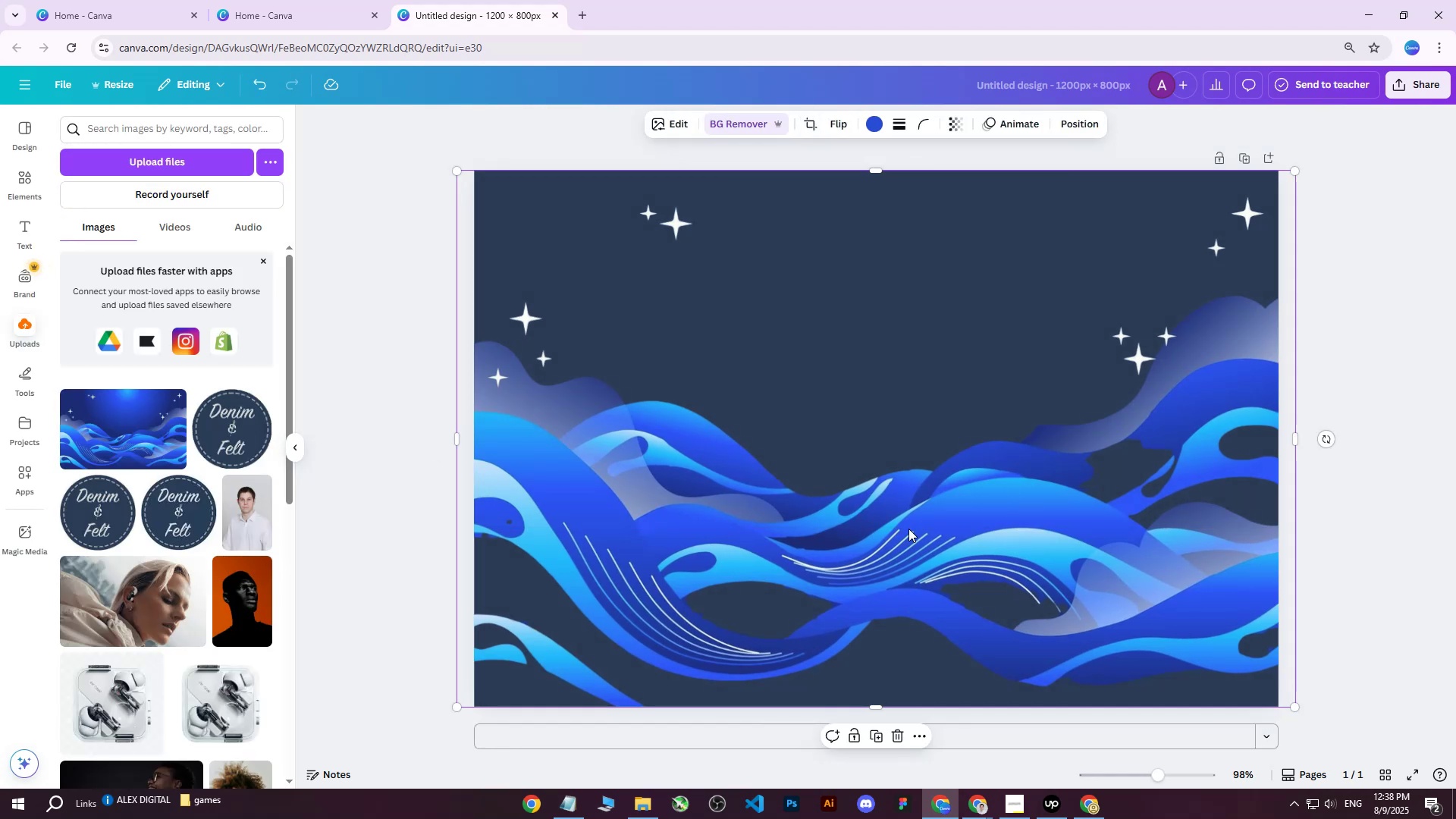 
left_click_drag(start_coordinate=[913, 530], to_coordinate=[916, 362])
 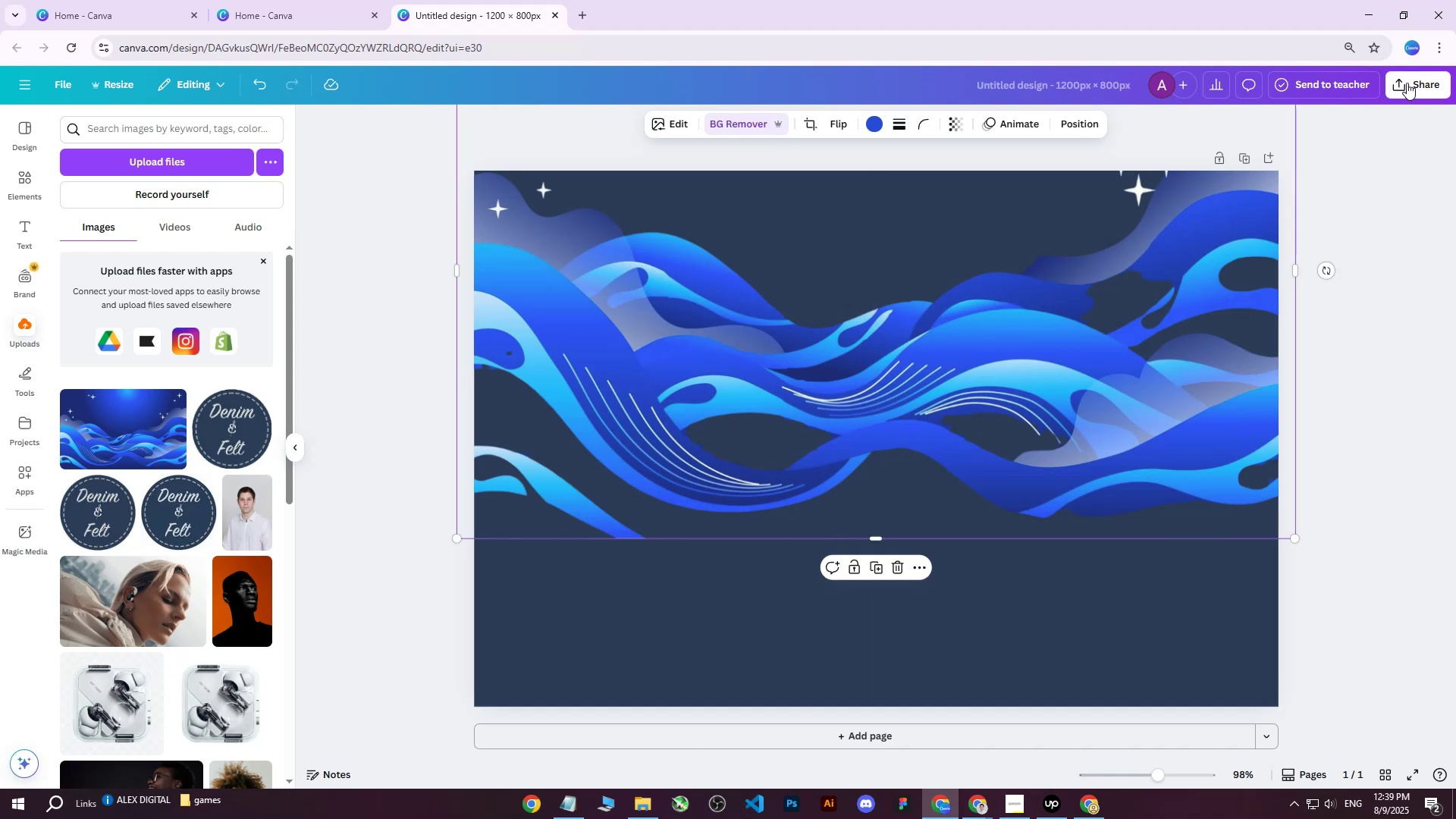 
left_click([1407, 83])
 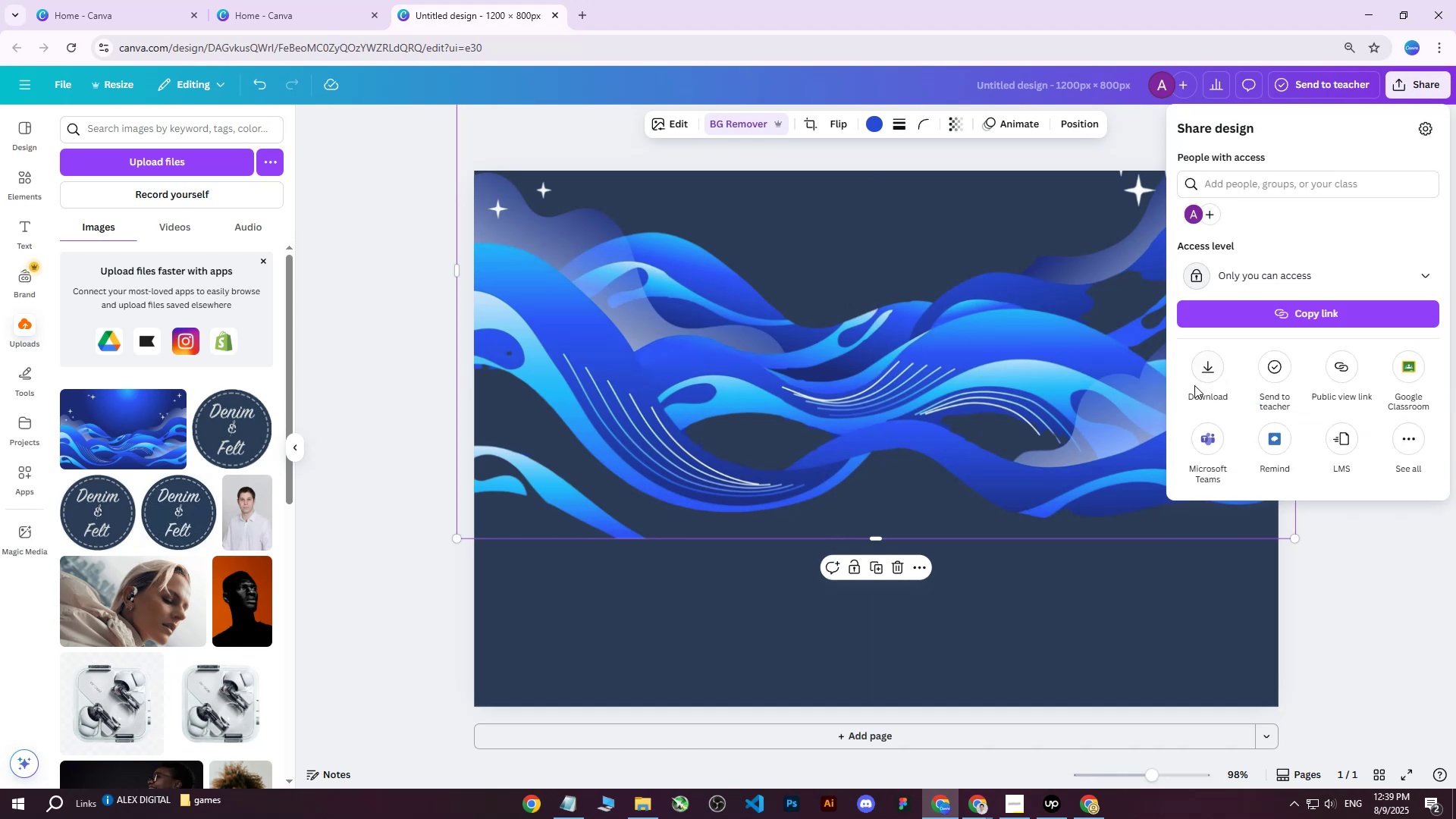 
left_click([1196, 370])
 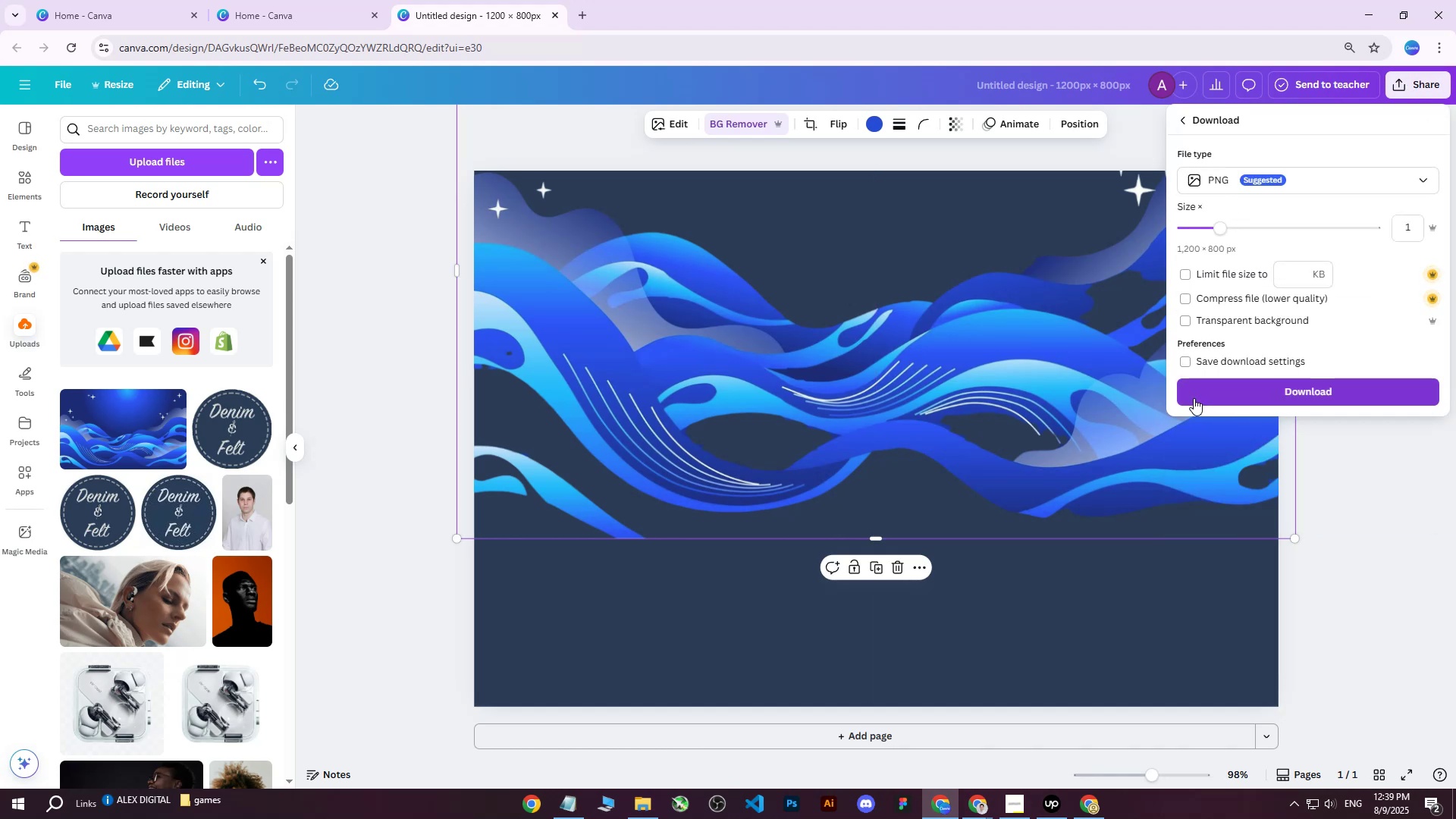 
left_click([1194, 398])
 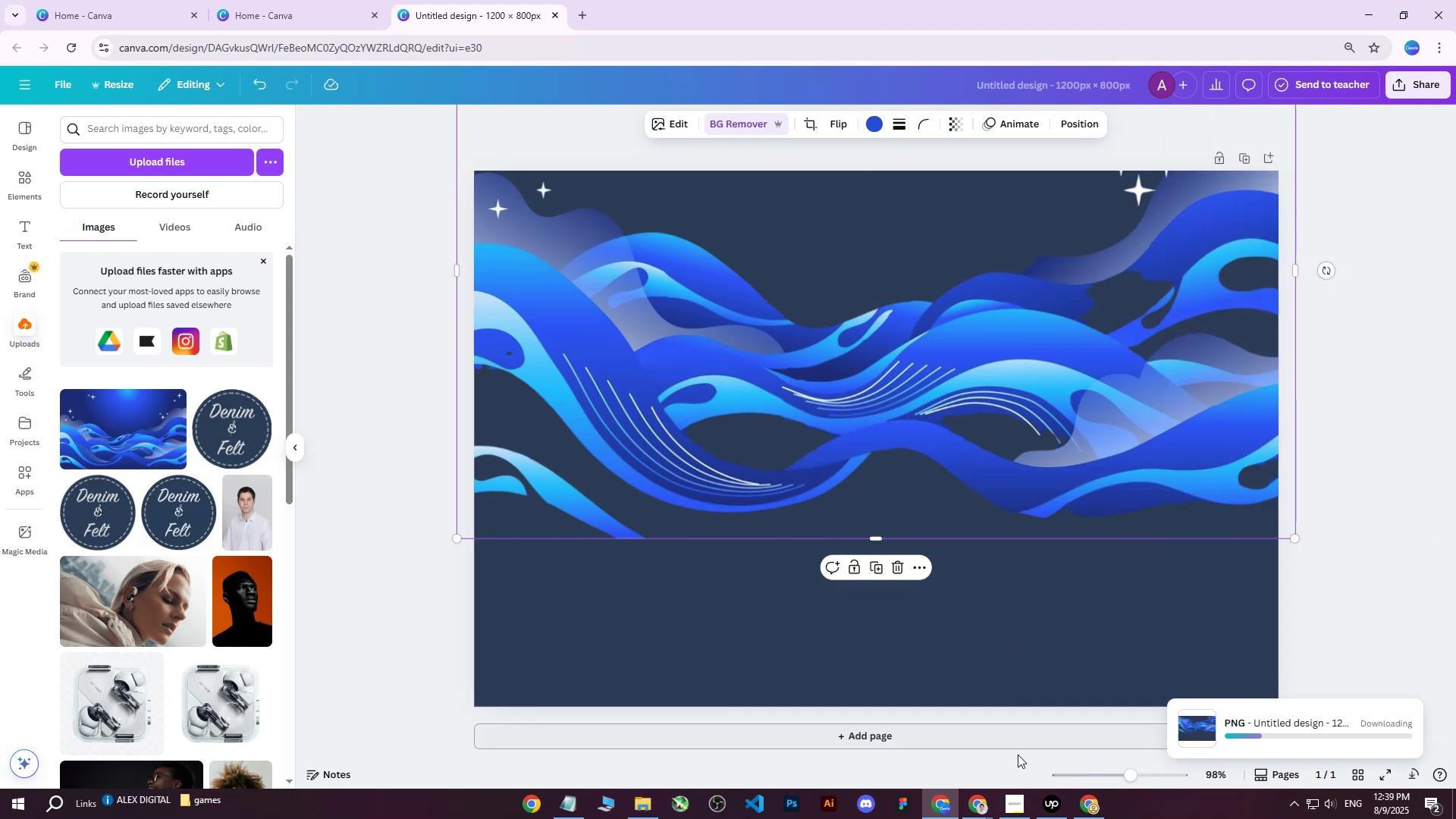 
left_click([1086, 807])
 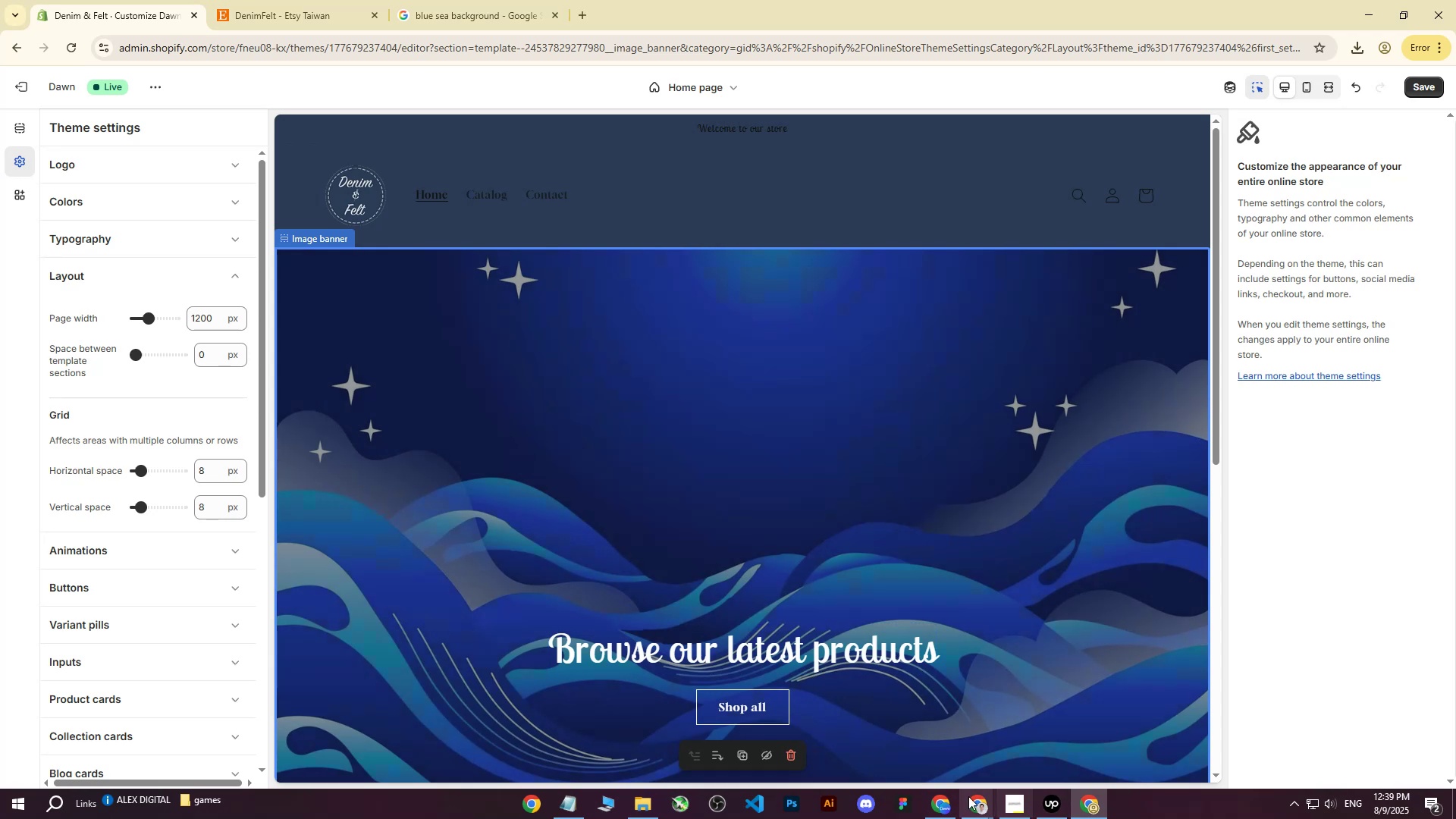 
left_click([936, 806])
 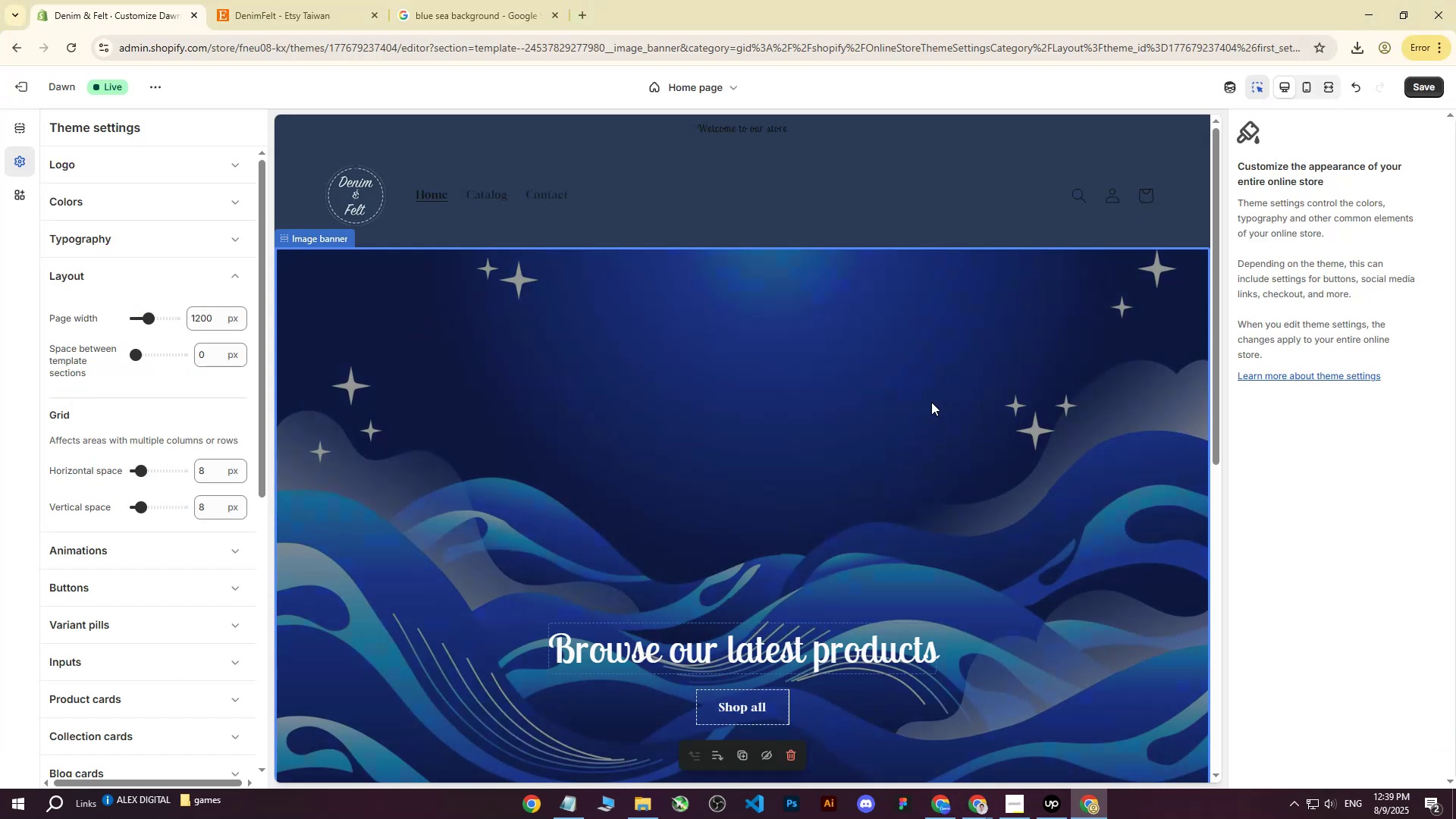 
left_click([1357, 185])
 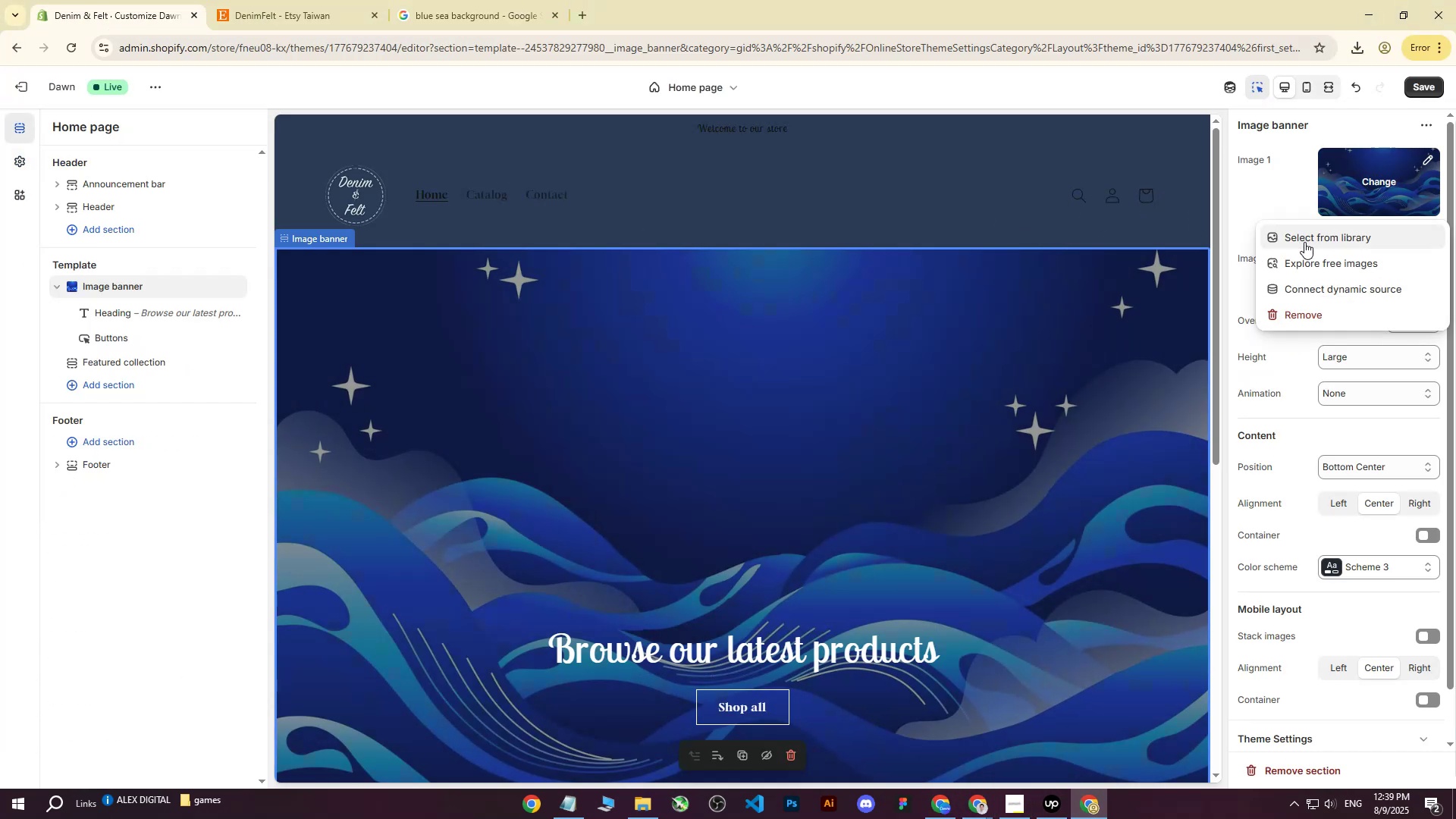 
left_click([1304, 242])
 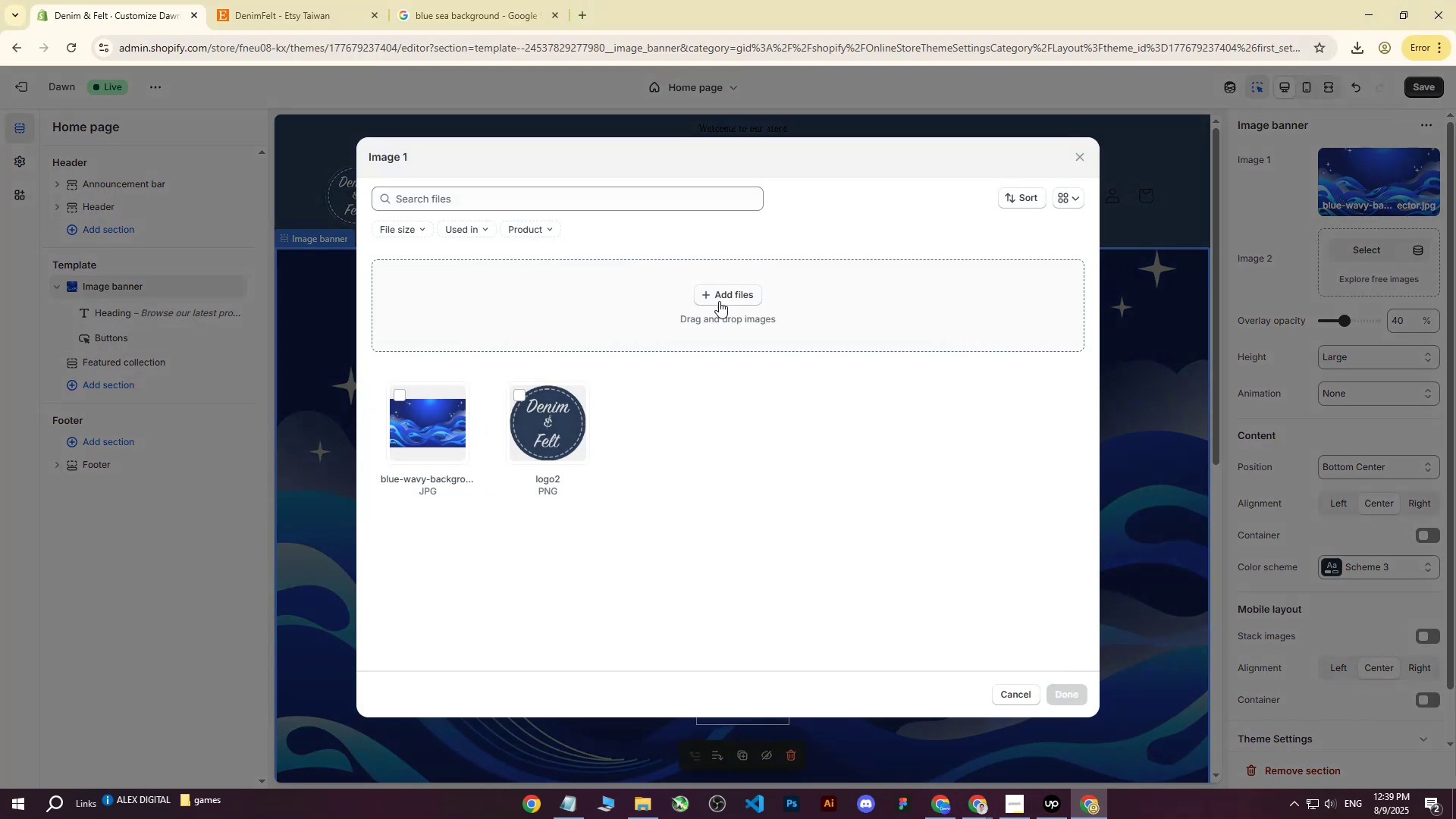 
left_click([185, 132])
 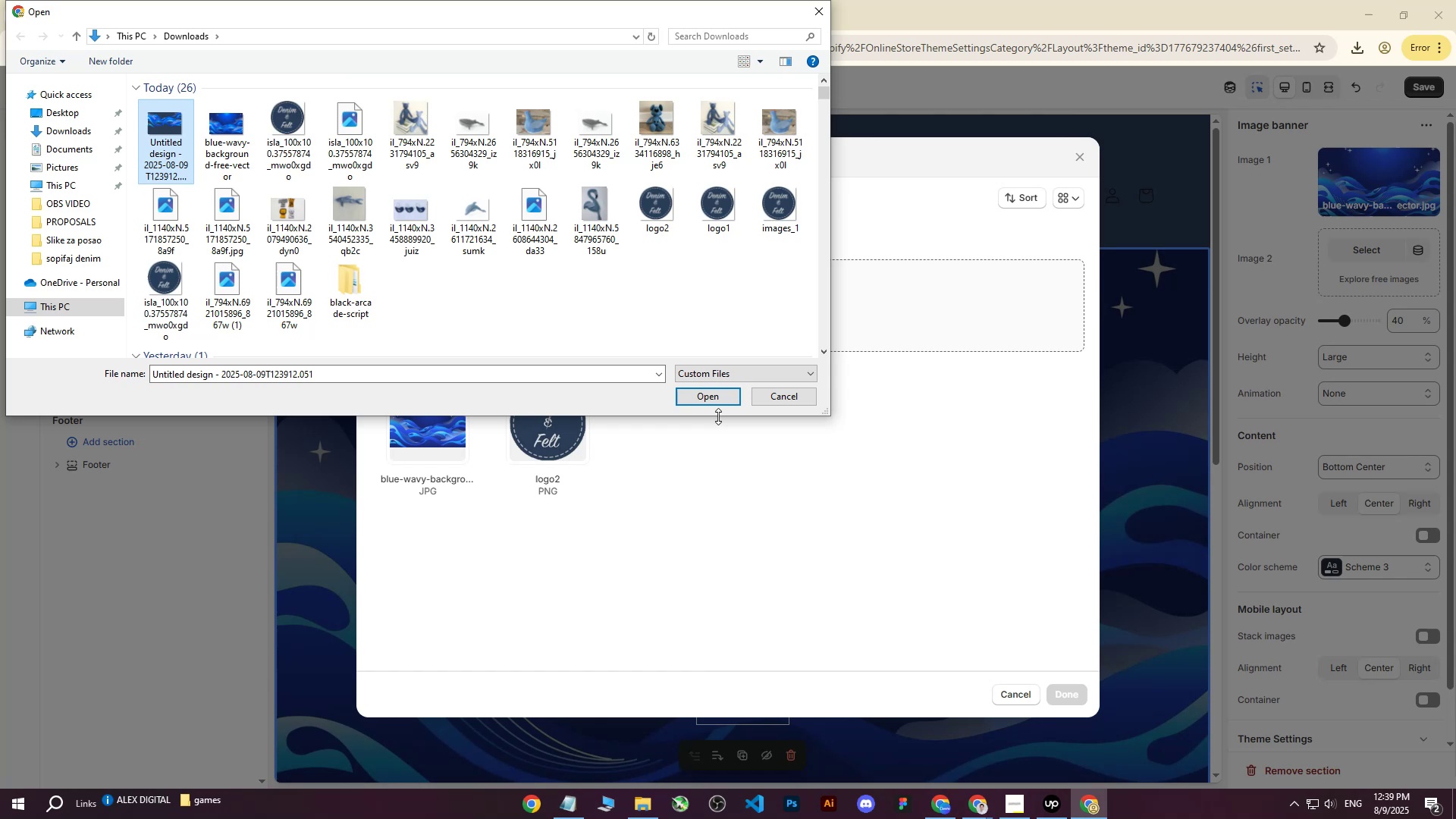 
left_click([717, 405])
 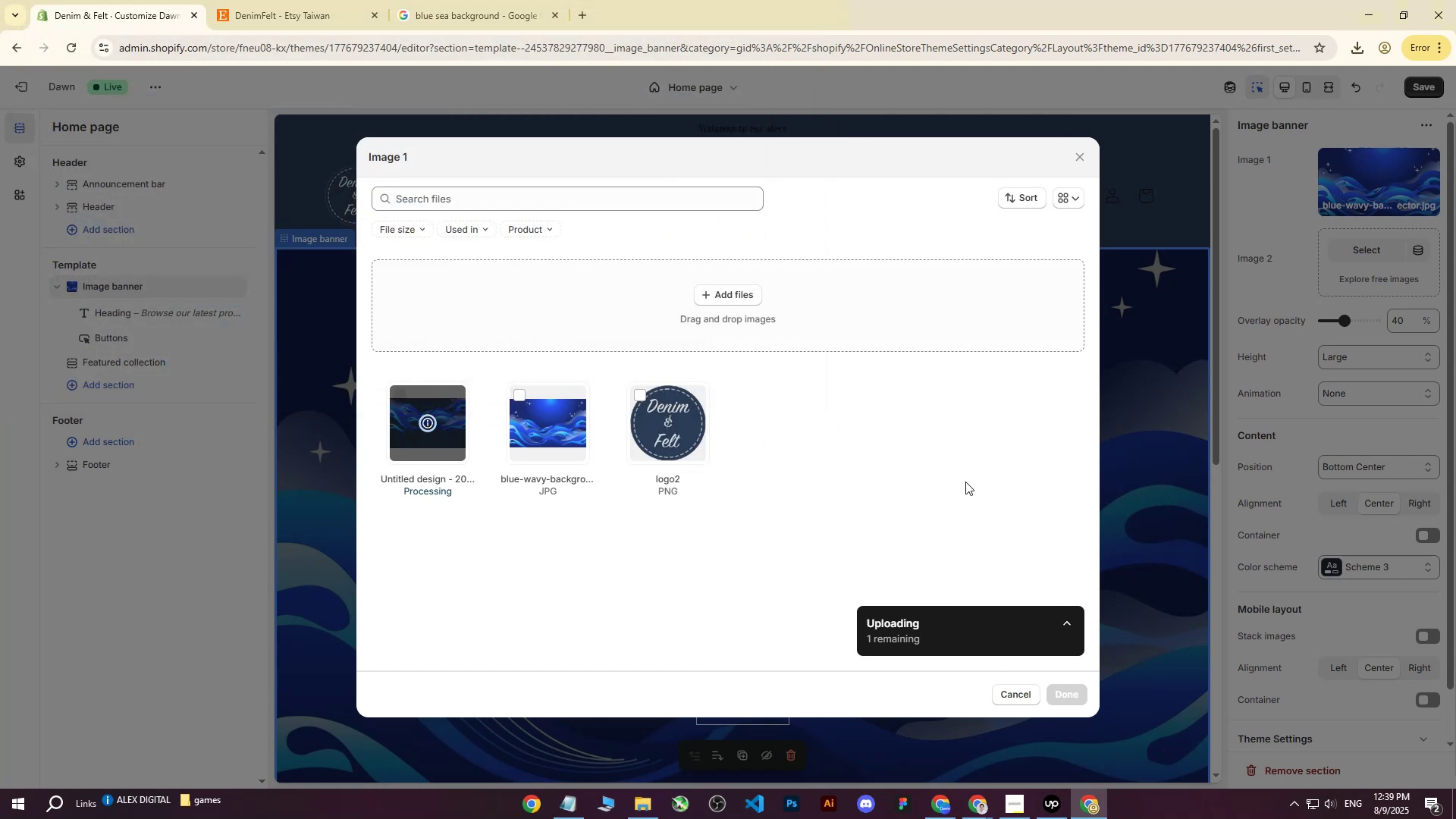 
wait(6.19)
 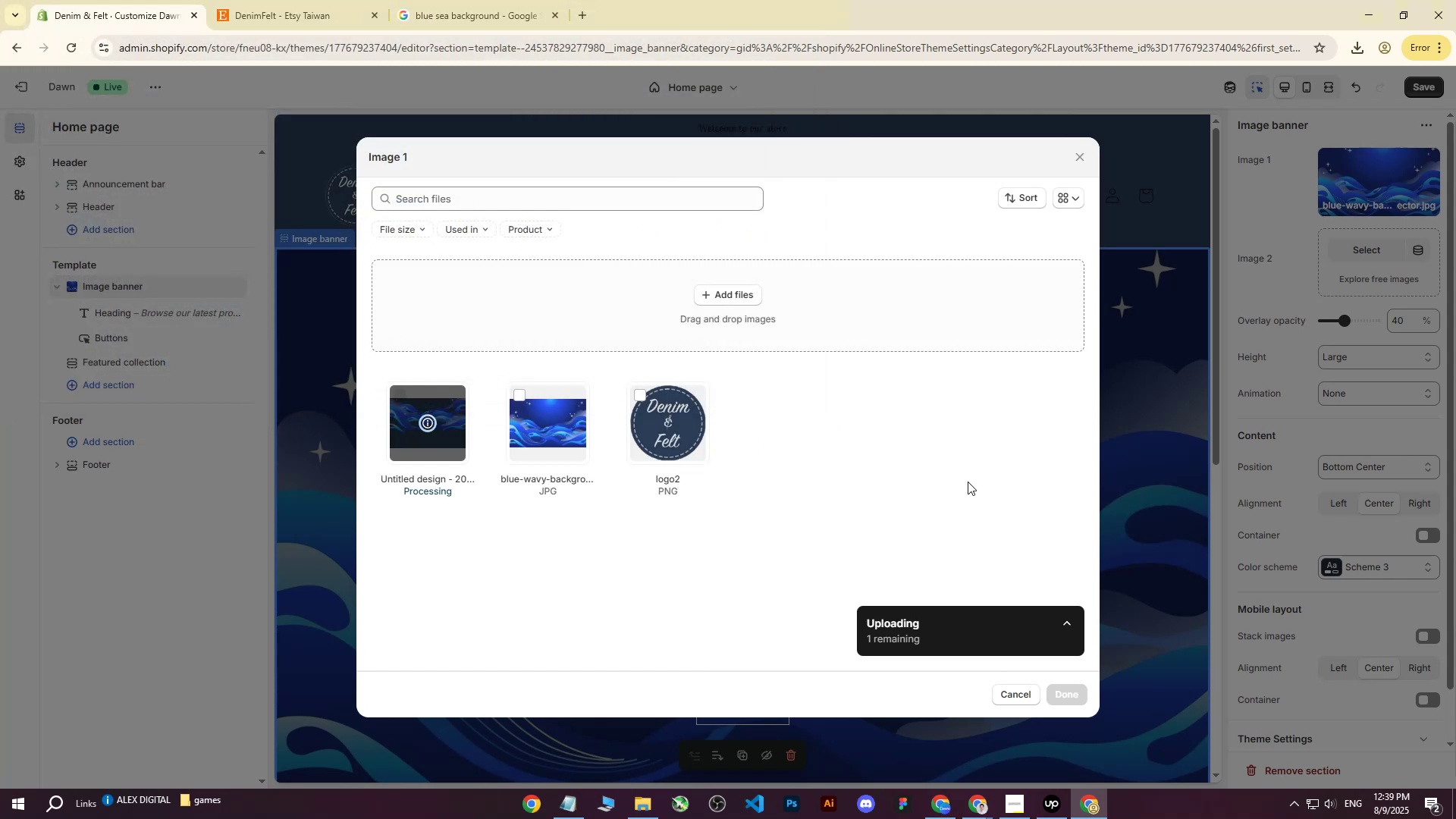 
left_click([1068, 699])
 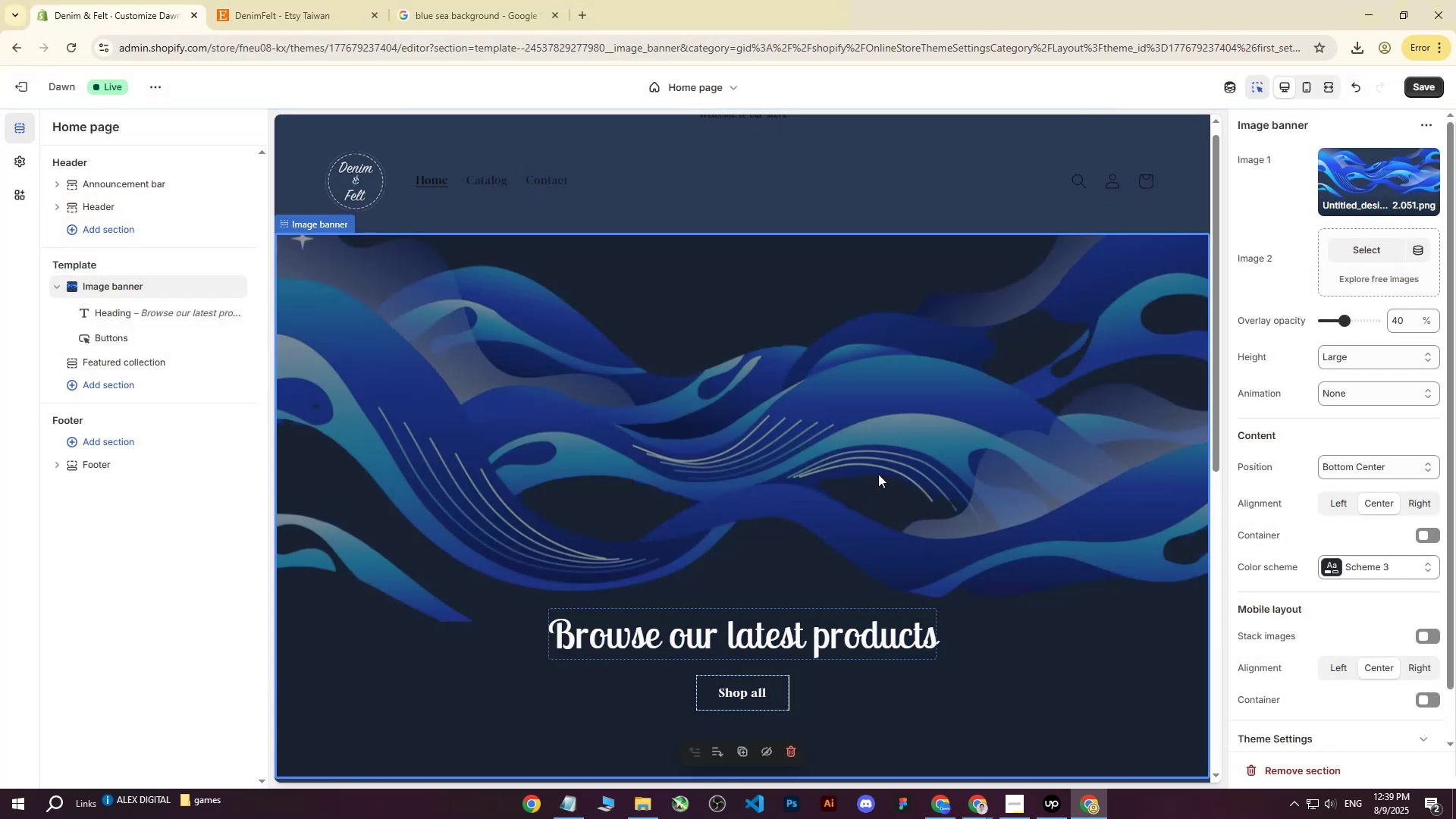 
scroll: coordinate [882, 480], scroll_direction: down, amount: 6.0
 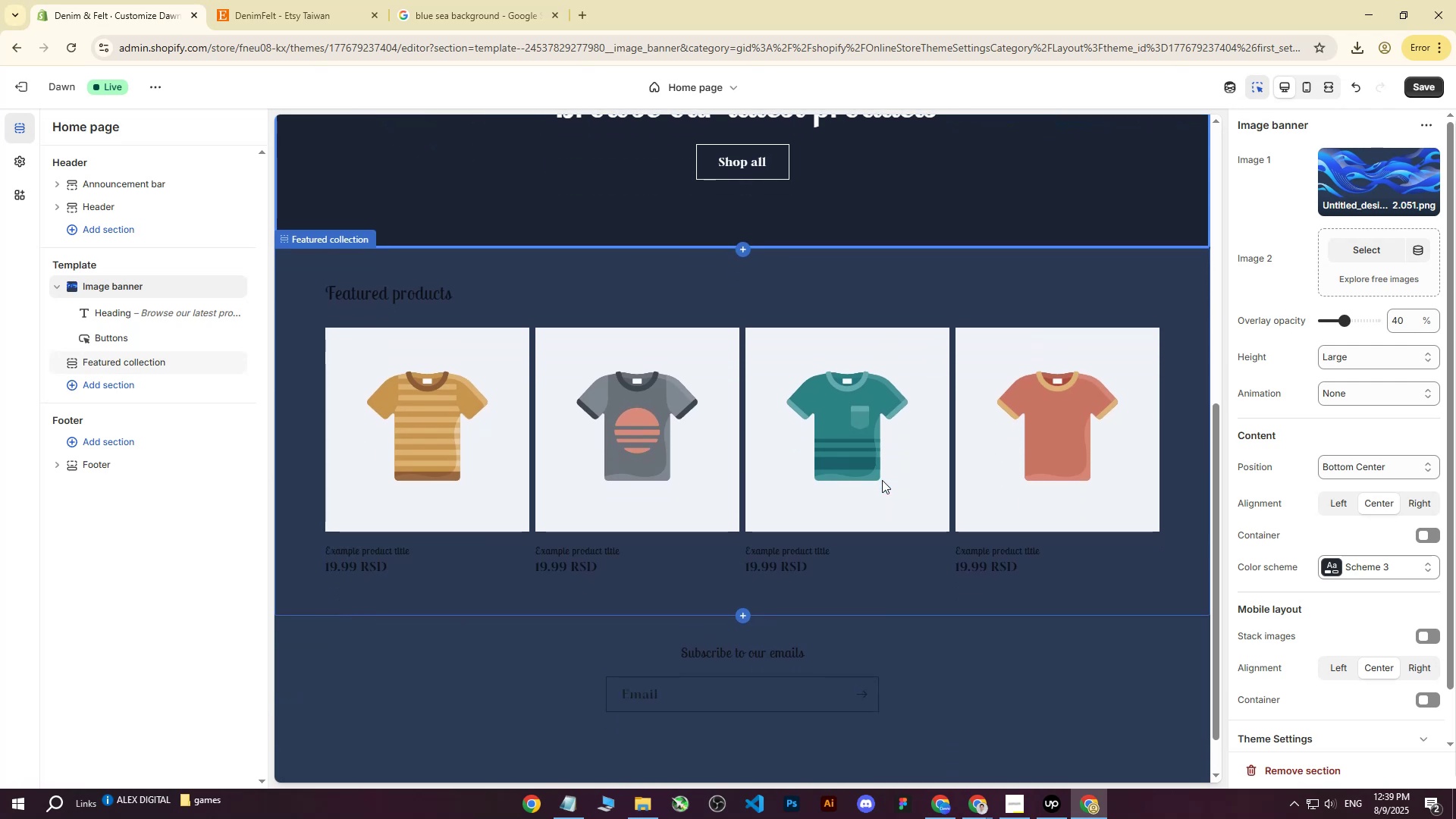 
scroll: coordinate [881, 482], scroll_direction: up, amount: 8.0
 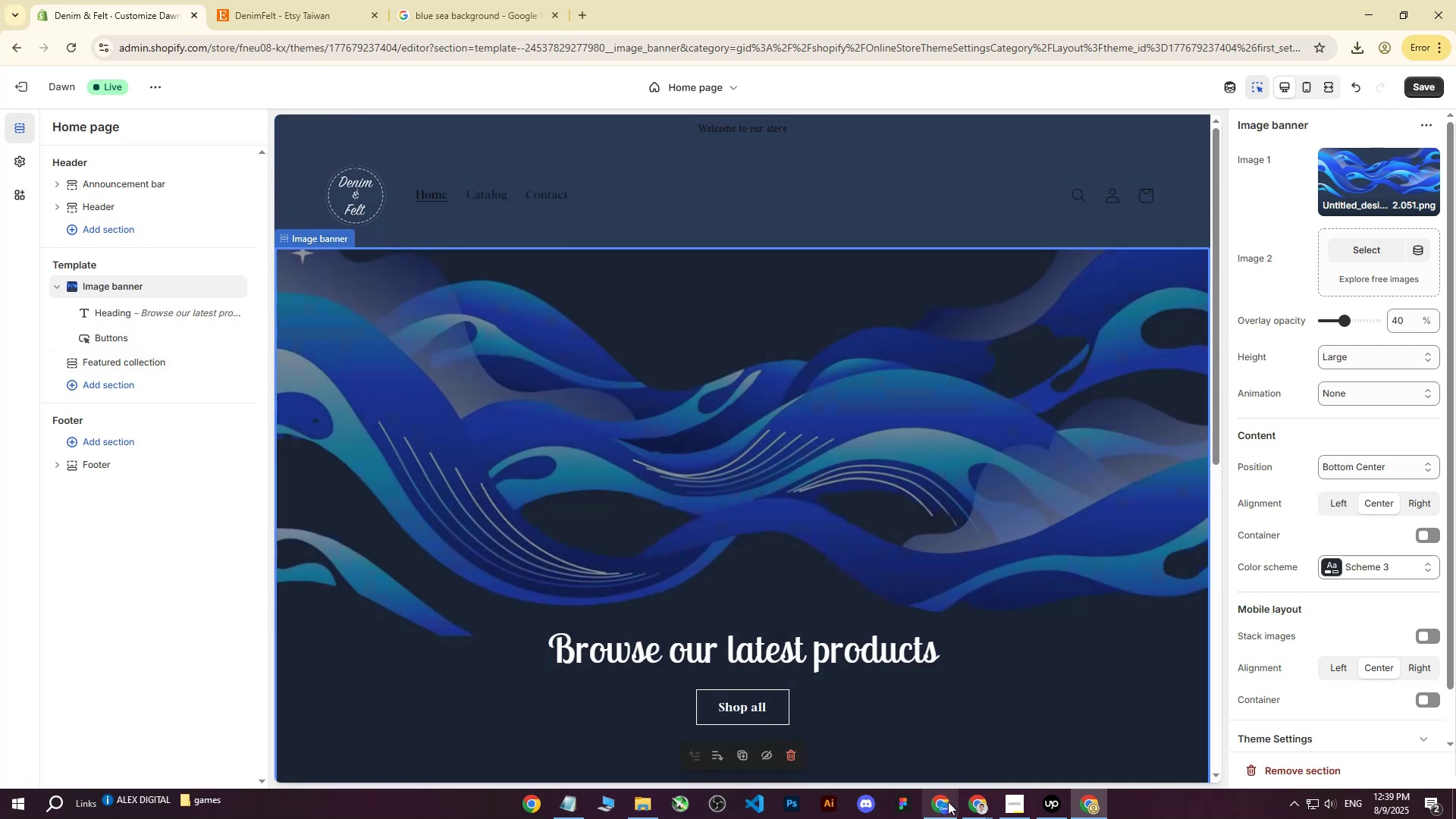 
scroll: coordinate [930, 680], scroll_direction: down, amount: 6.0
 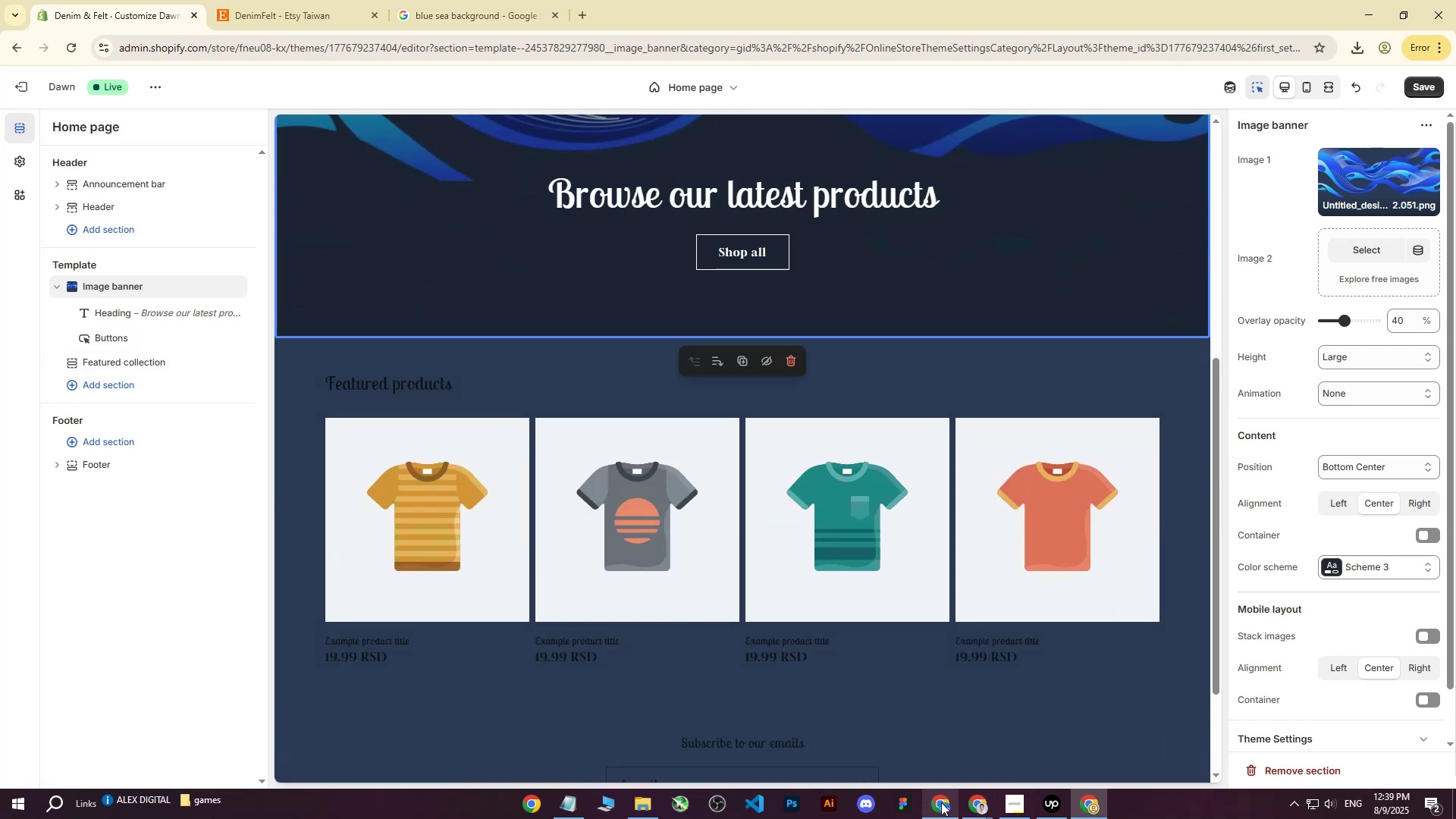 
left_click([947, 805])
 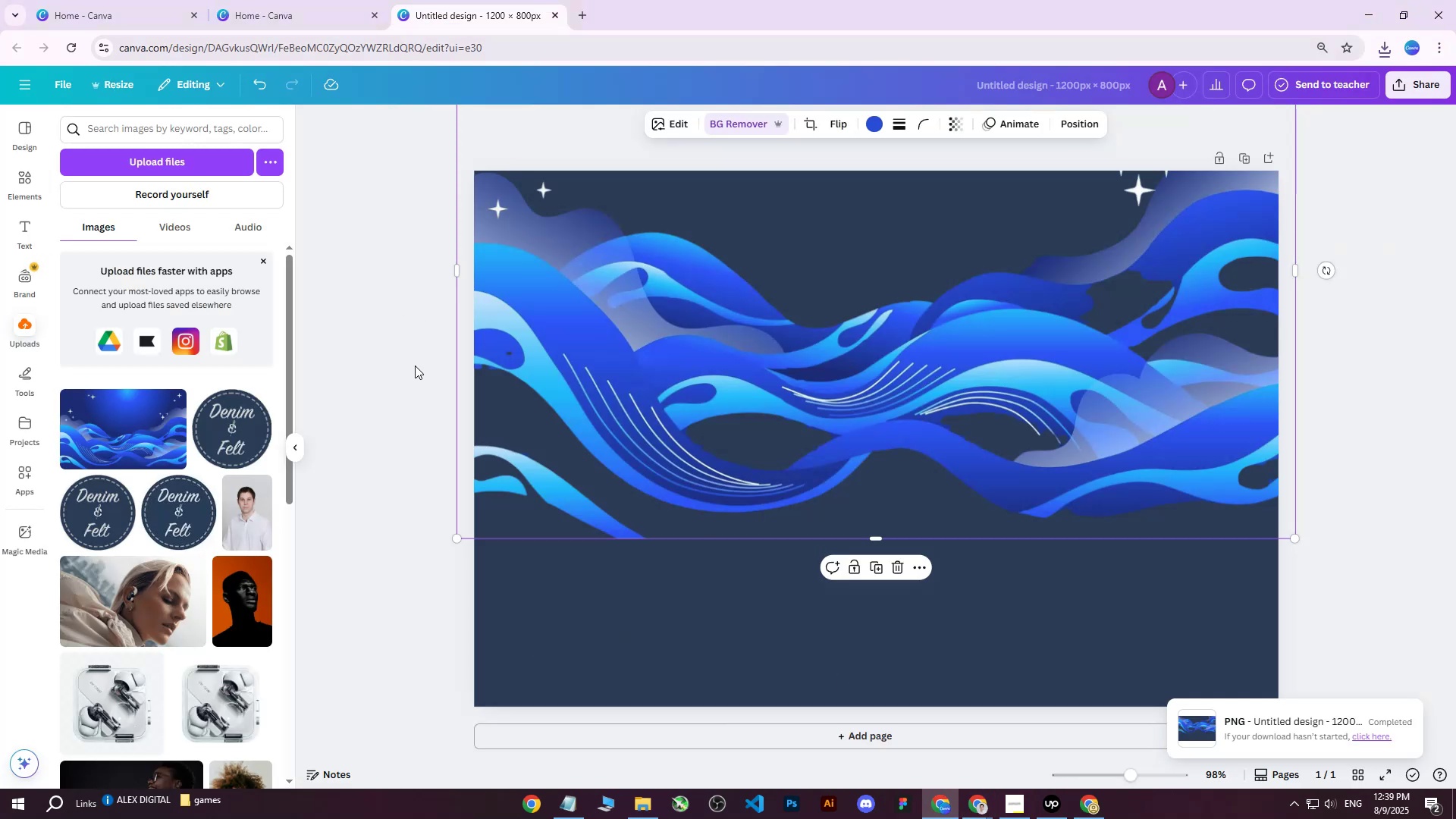 
left_click([413, 390])
 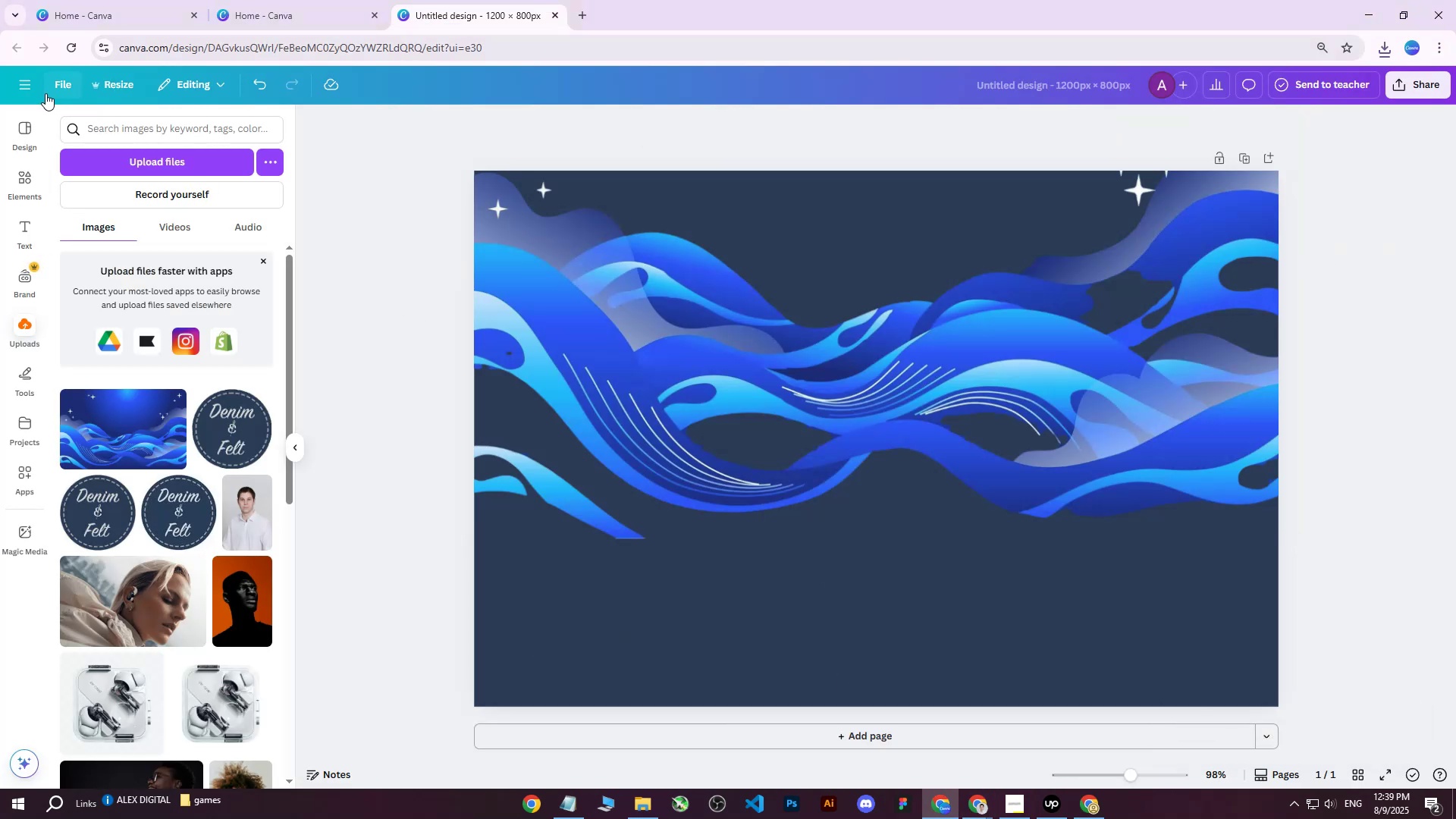 
left_click([31, 91])
 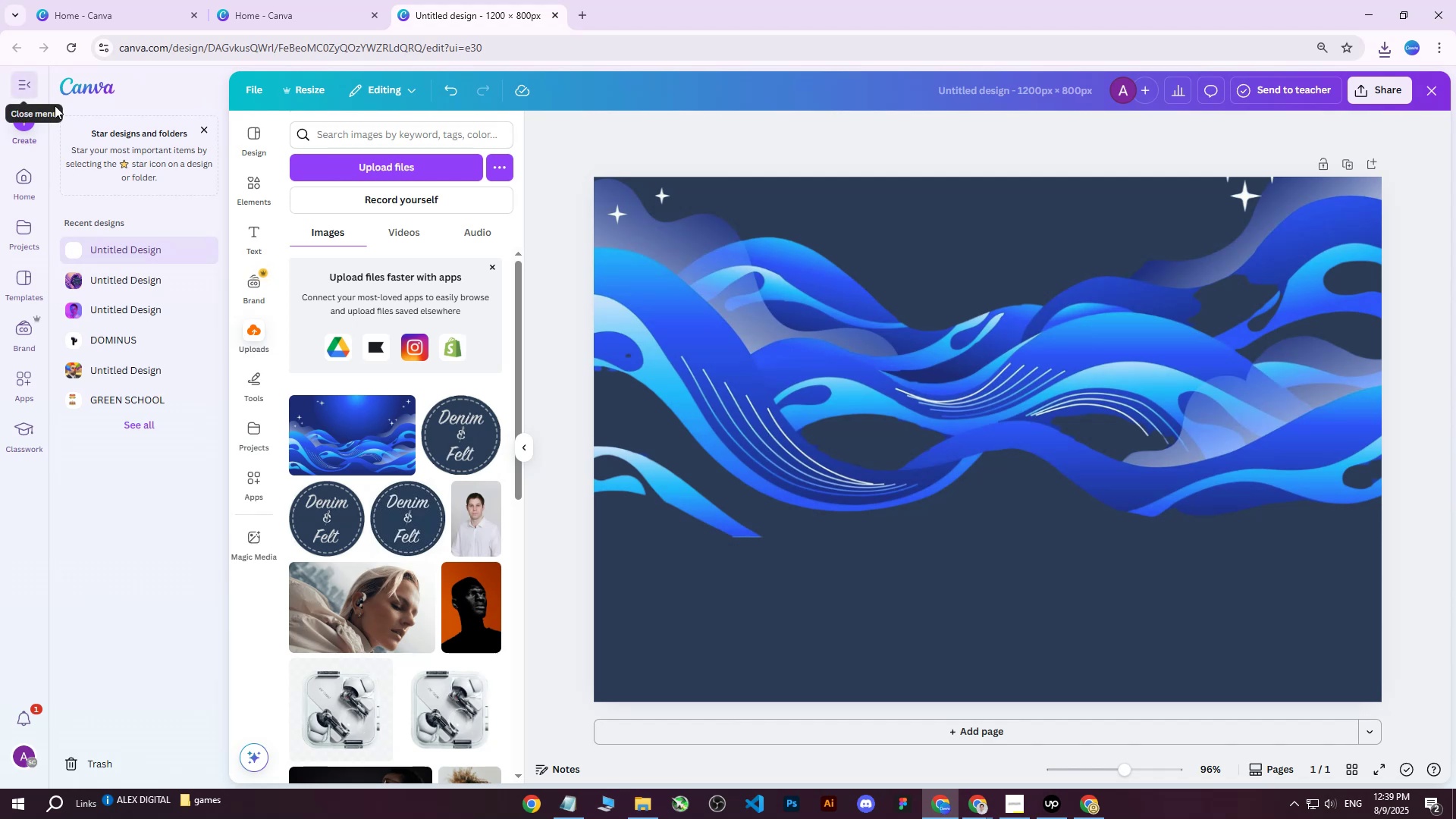 
left_click([118, 282])
 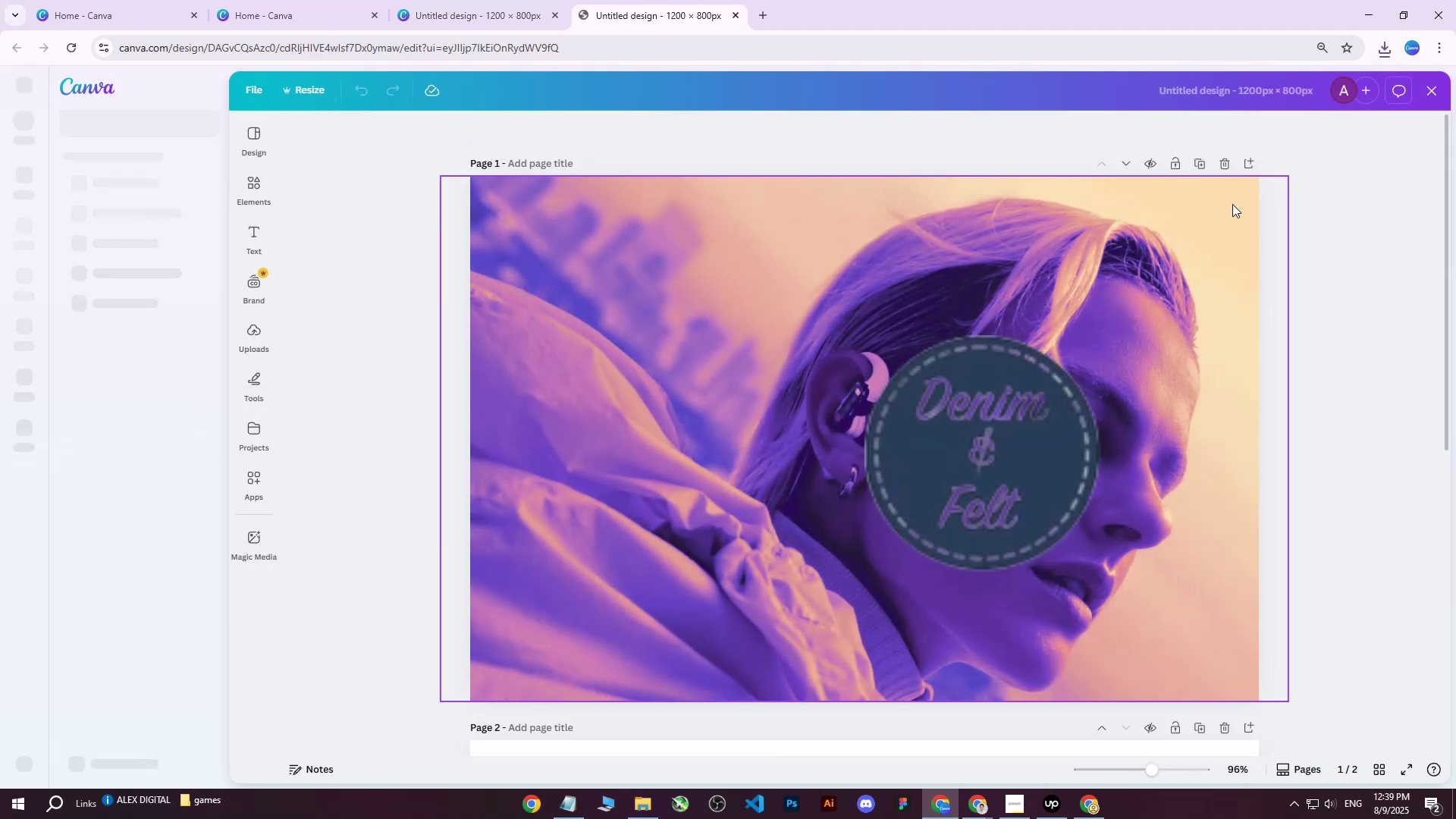 
left_click([1247, 164])
 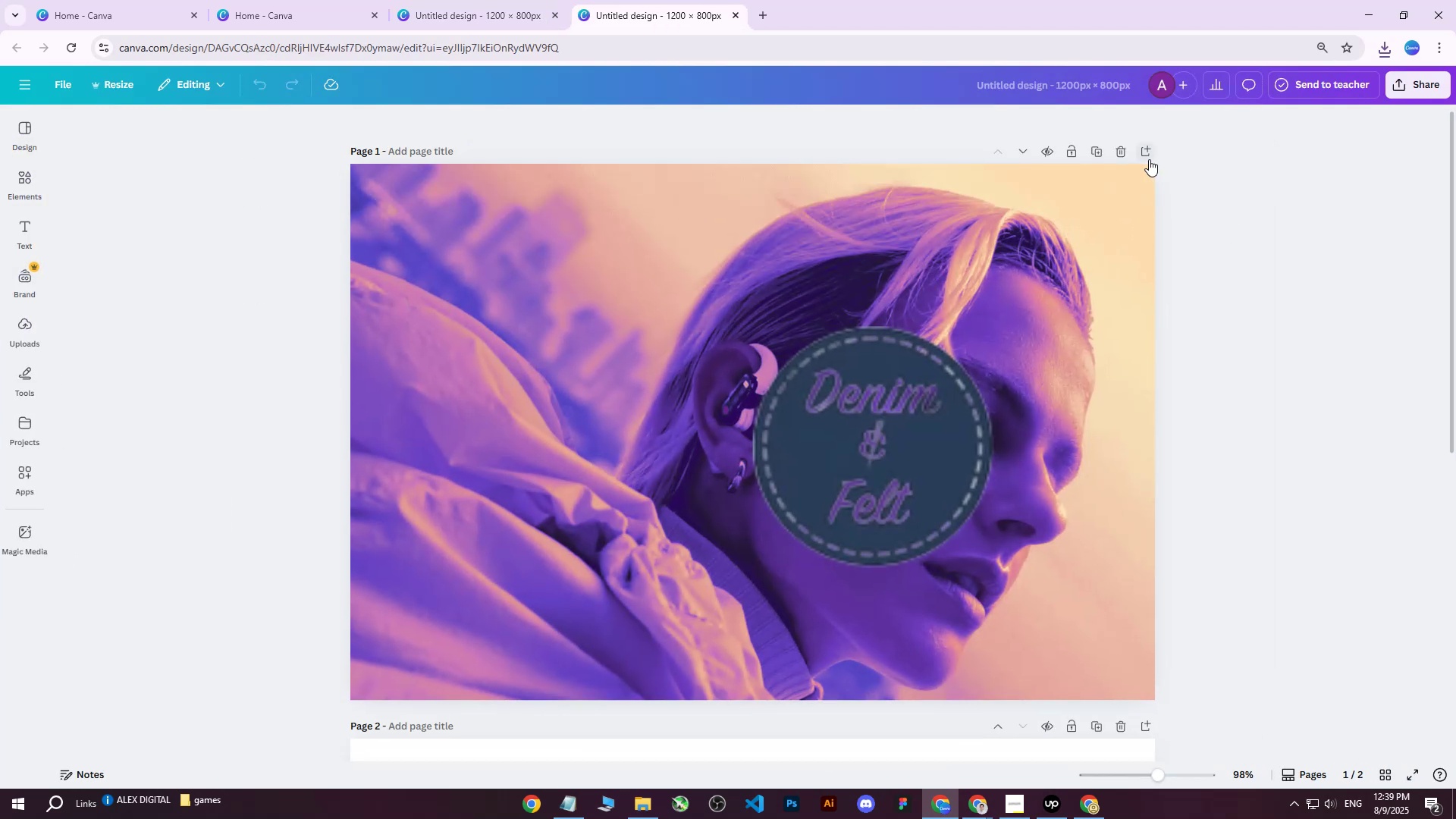 
left_click([1144, 153])
 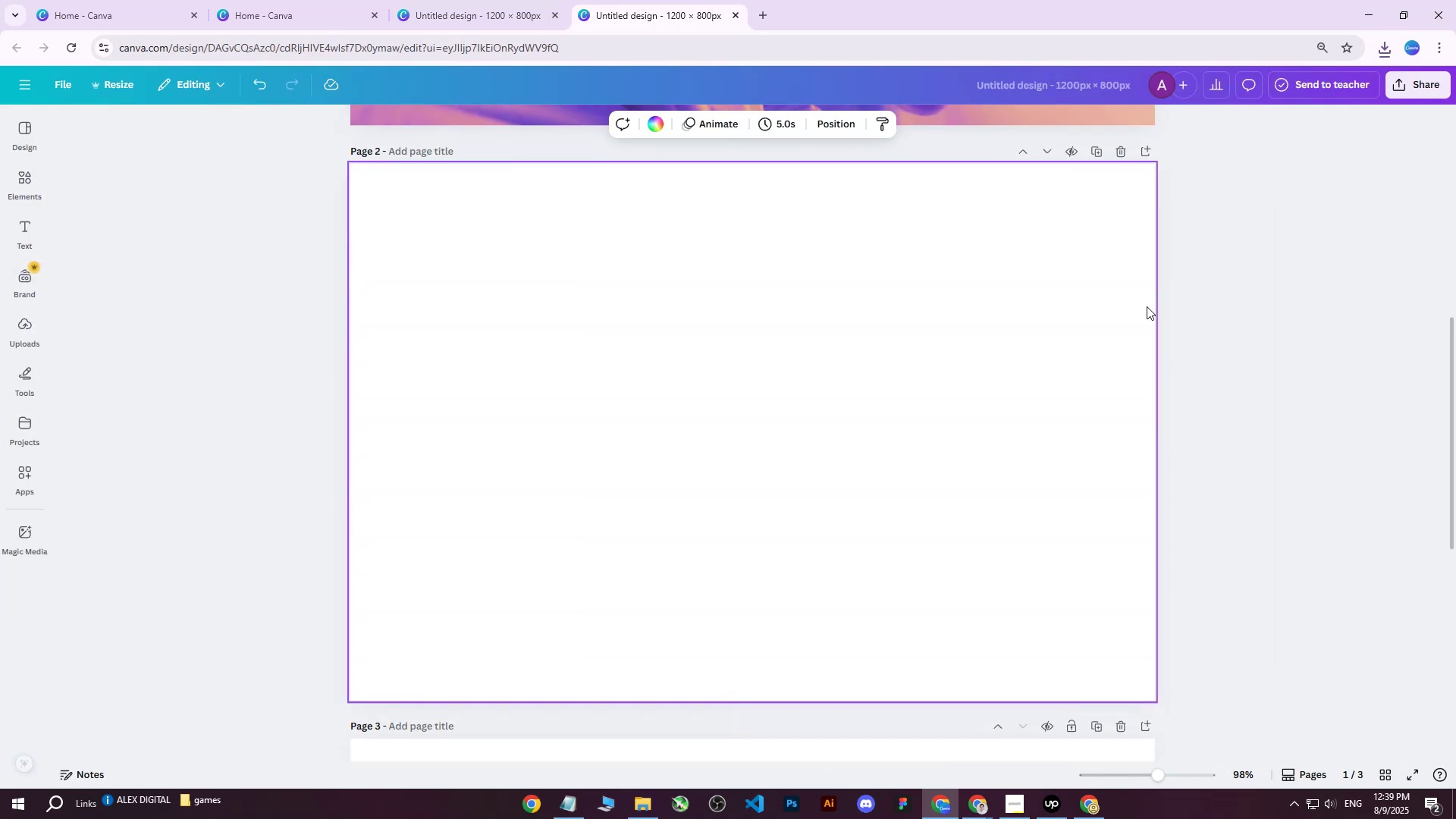 
scroll: coordinate [1144, 309], scroll_direction: down, amount: 1.0
 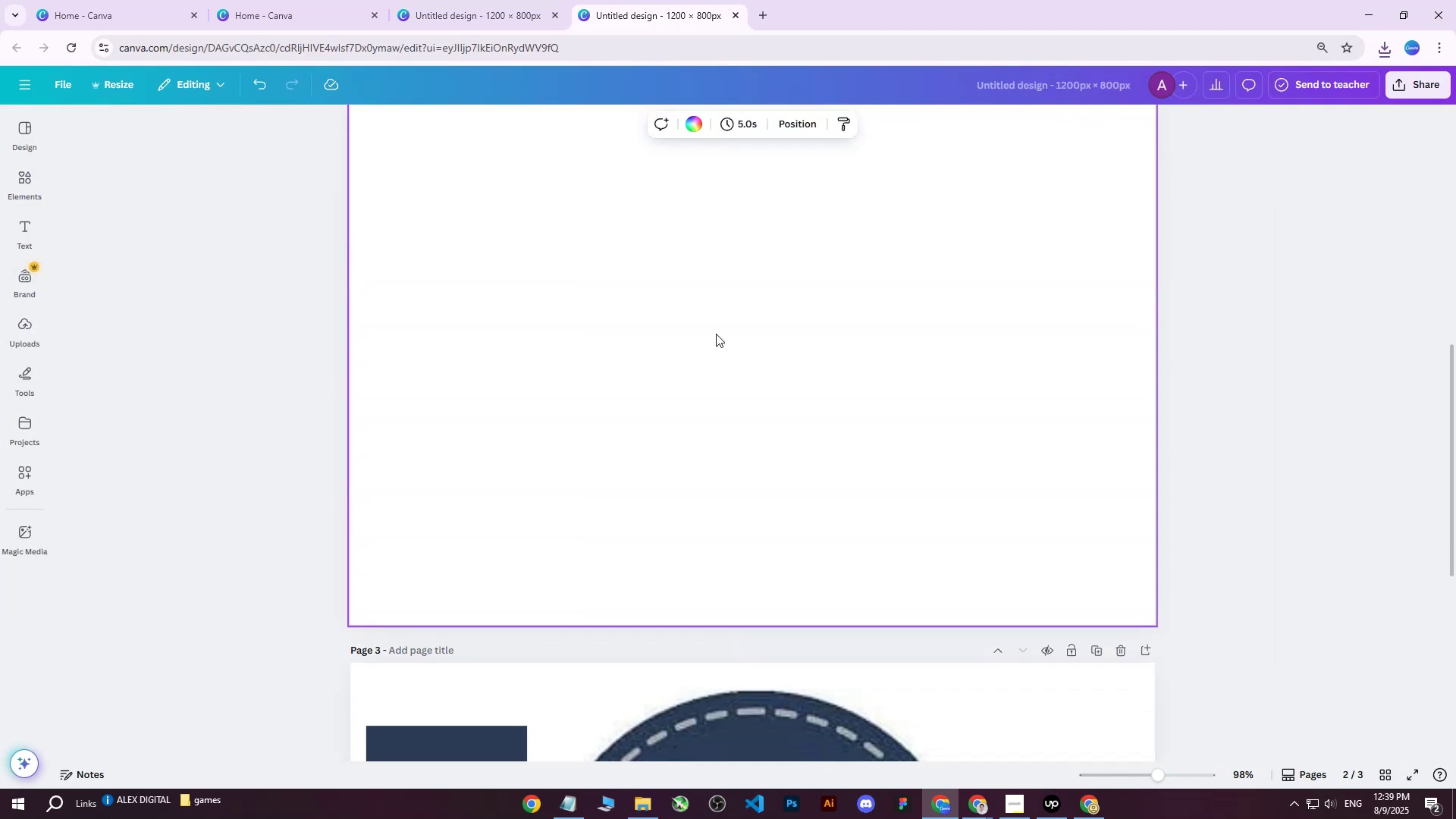 
scroll: coordinate [491, 350], scroll_direction: up, amount: 16.0
 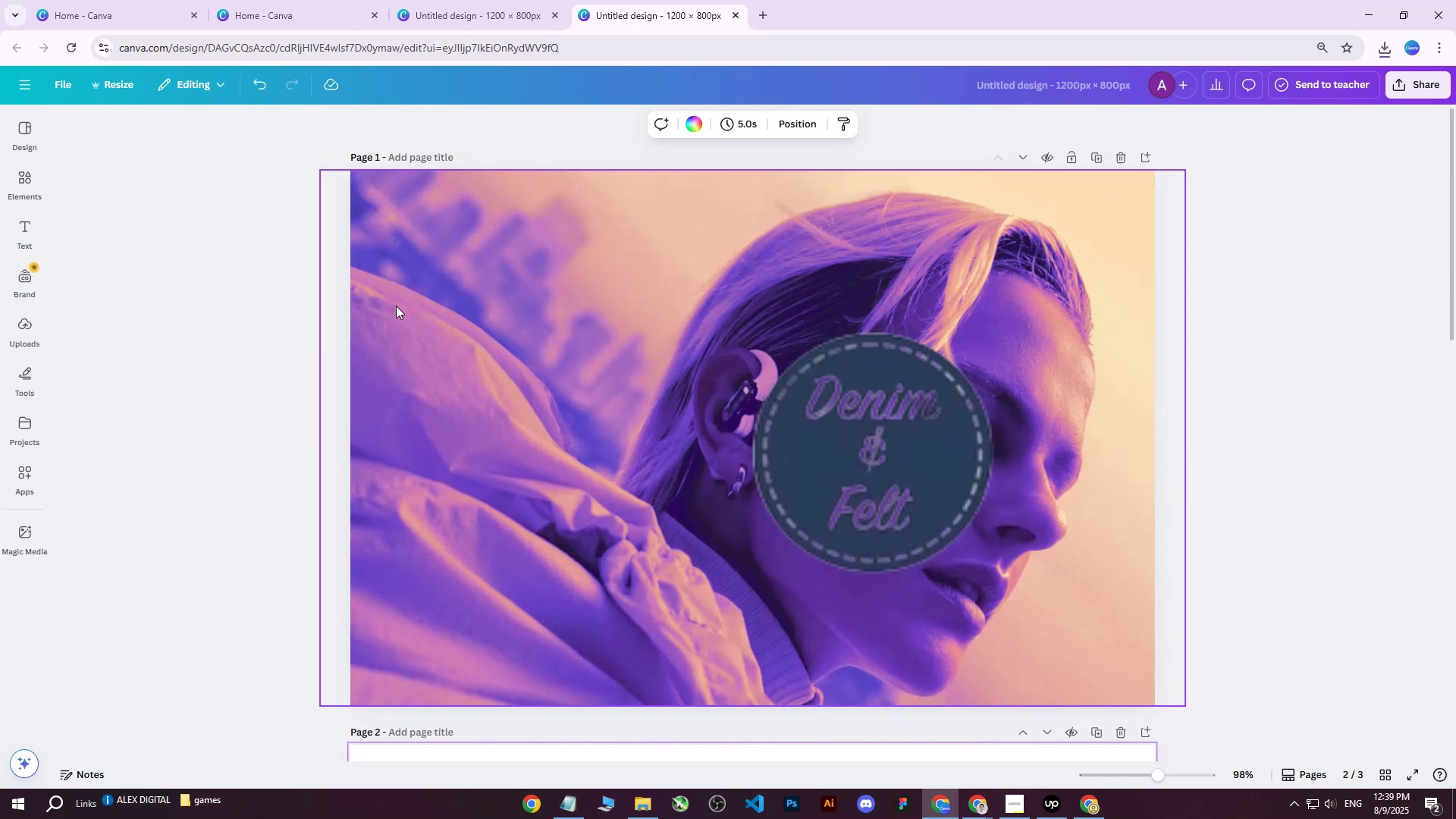 
hold_key(key=ControlLeft, duration=0.53)
 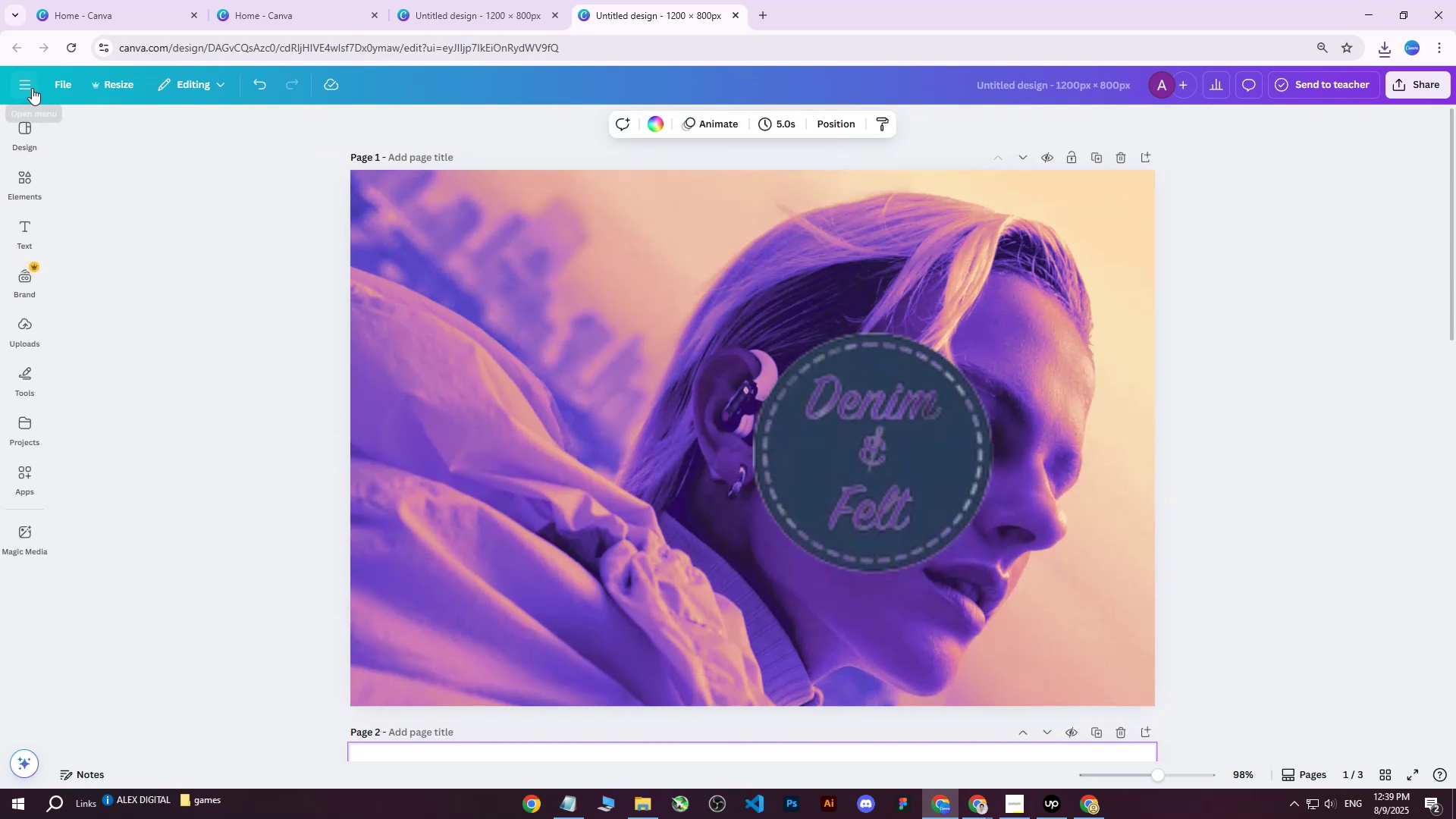 
left_click([32, 88])
 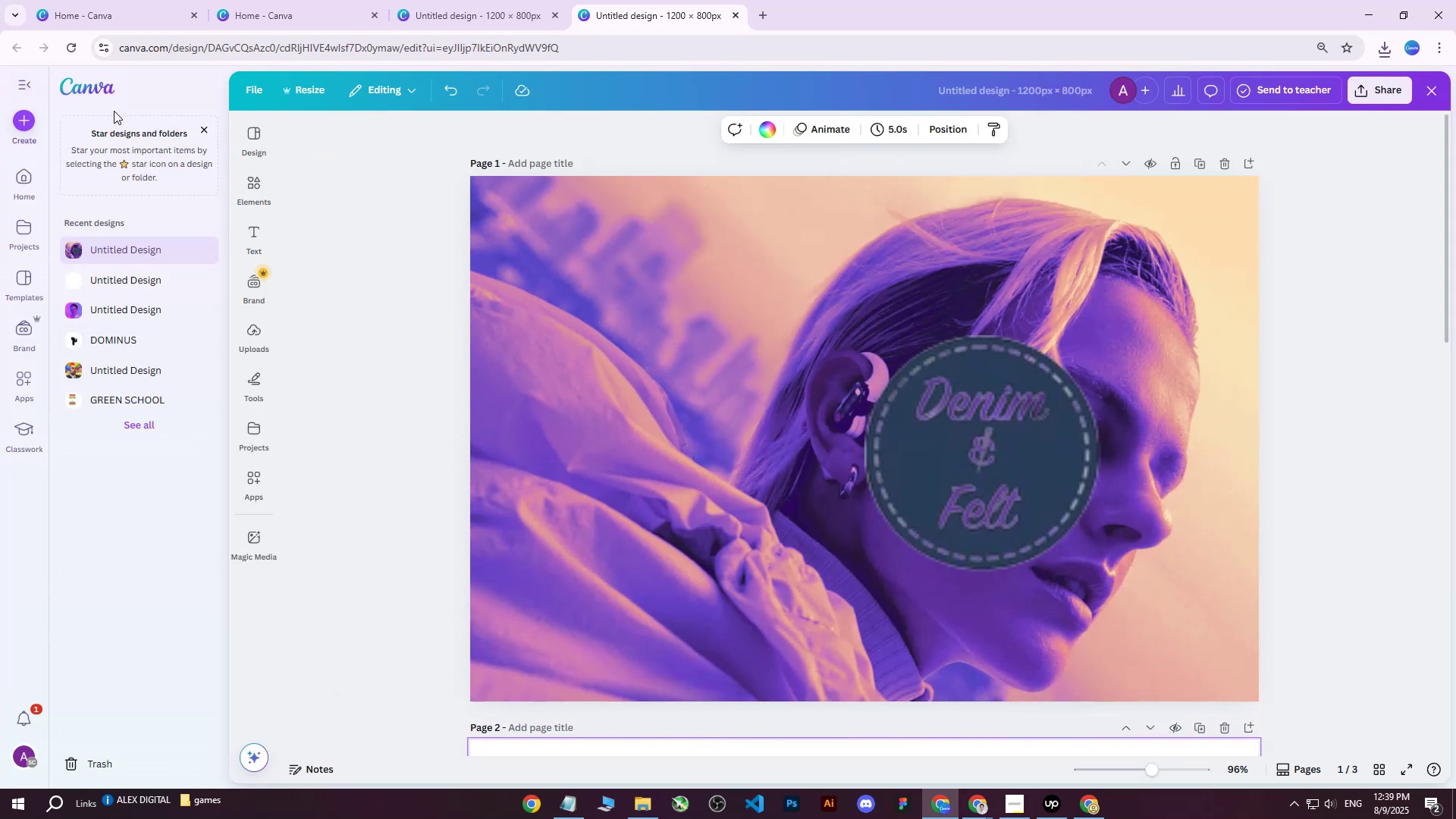 
left_click([89, 86])
 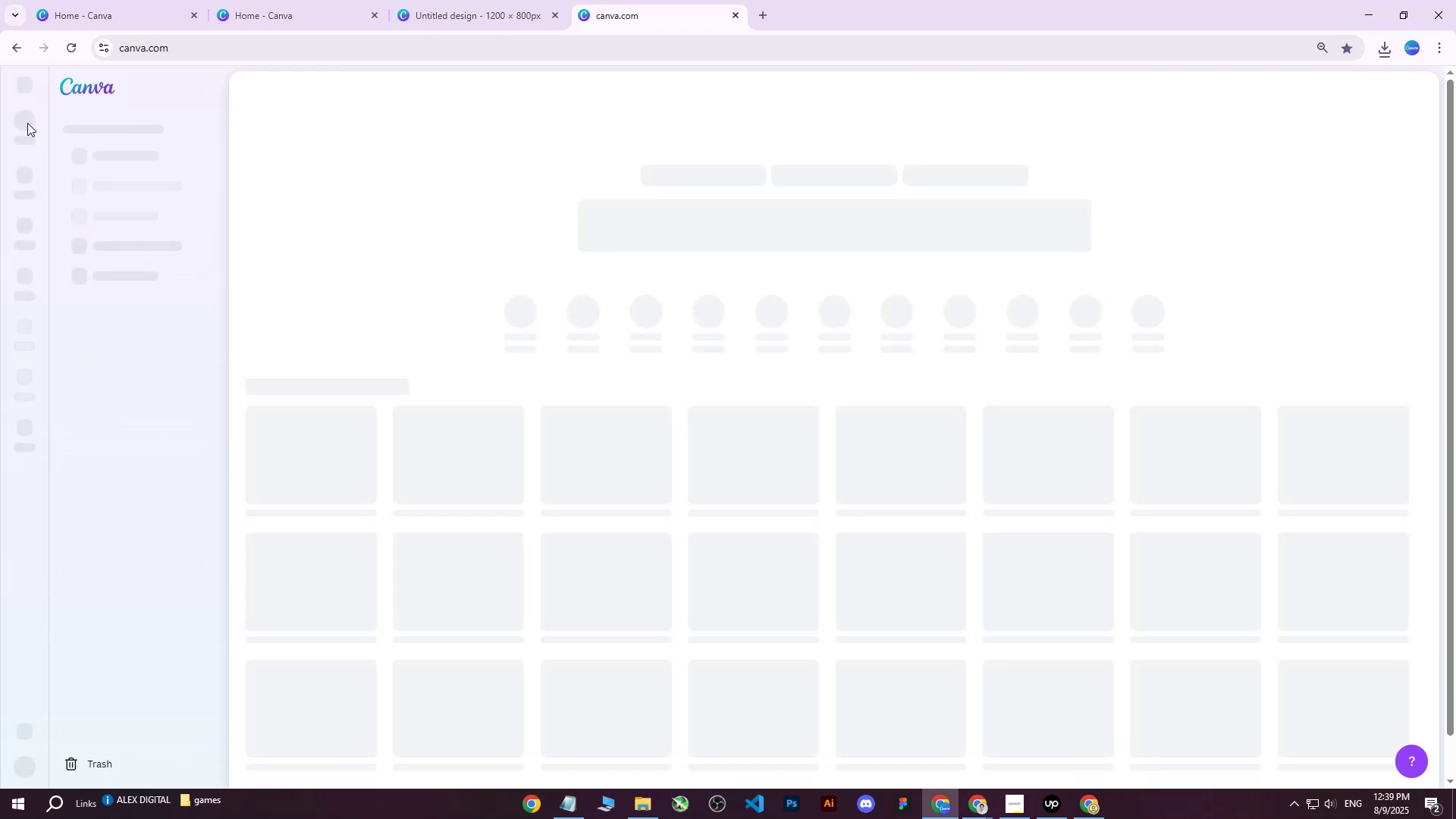 
left_click([27, 124])
 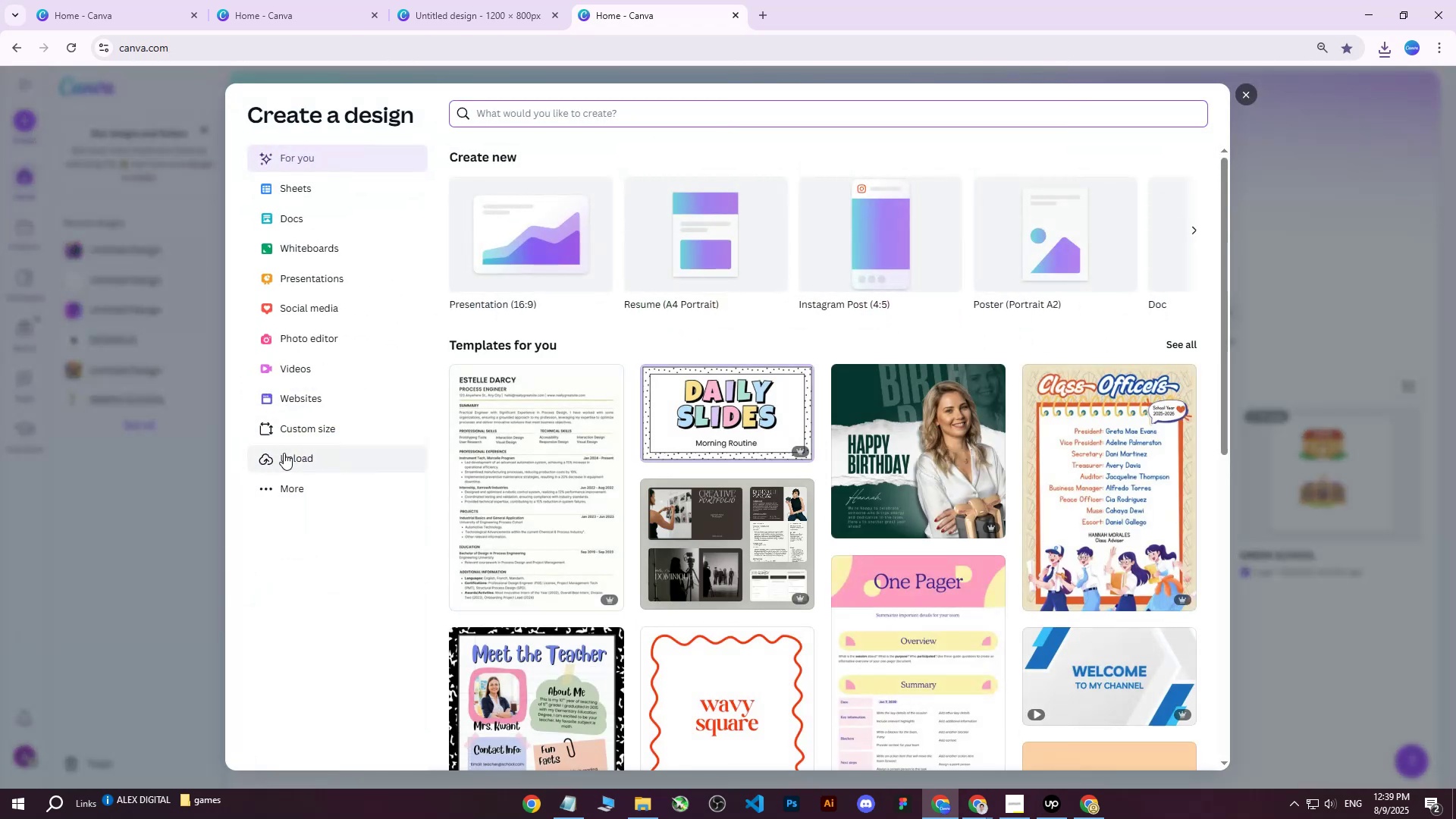 
left_click([310, 428])
 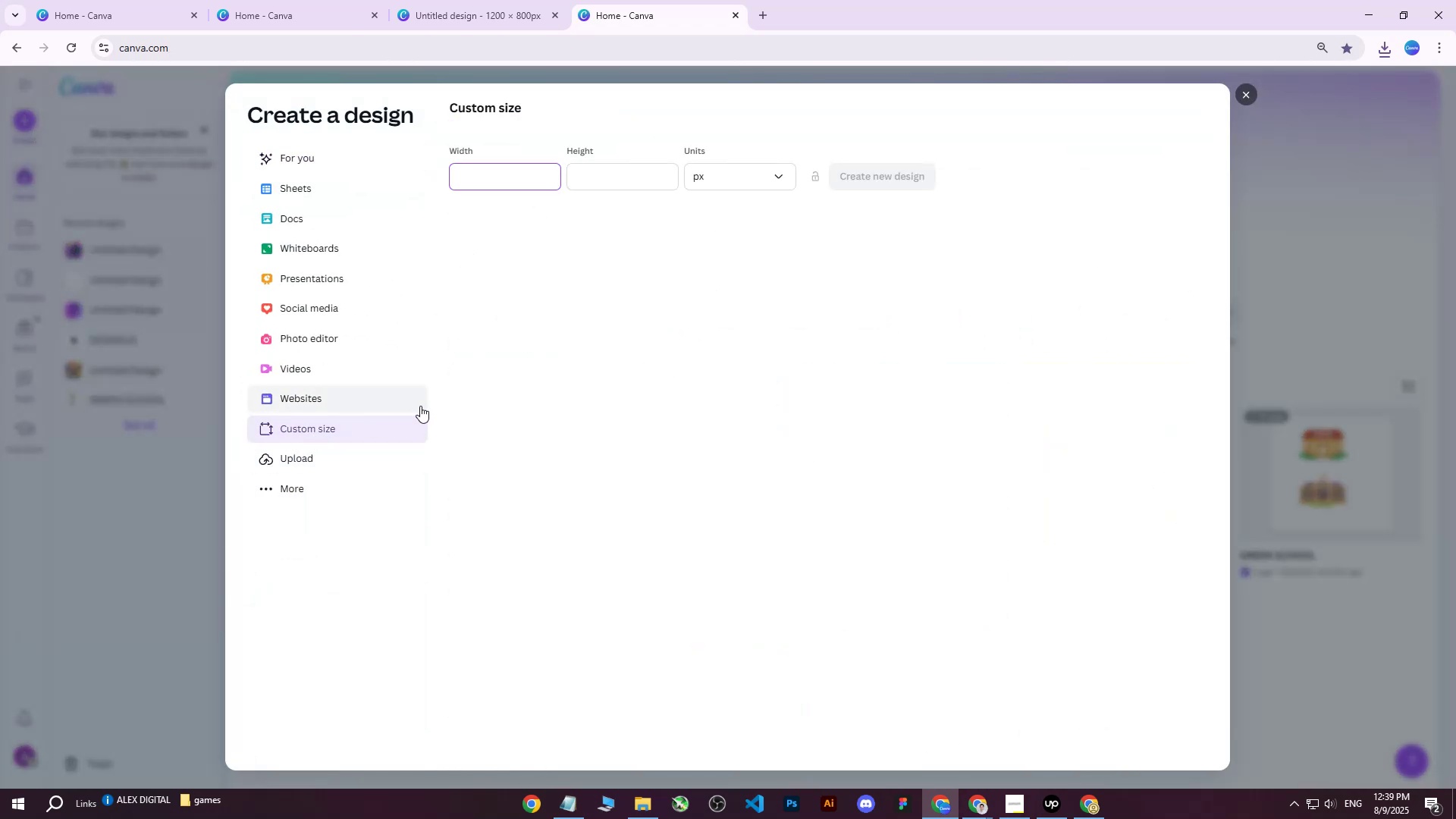 
type(500)
key(Tab)
type(500)
 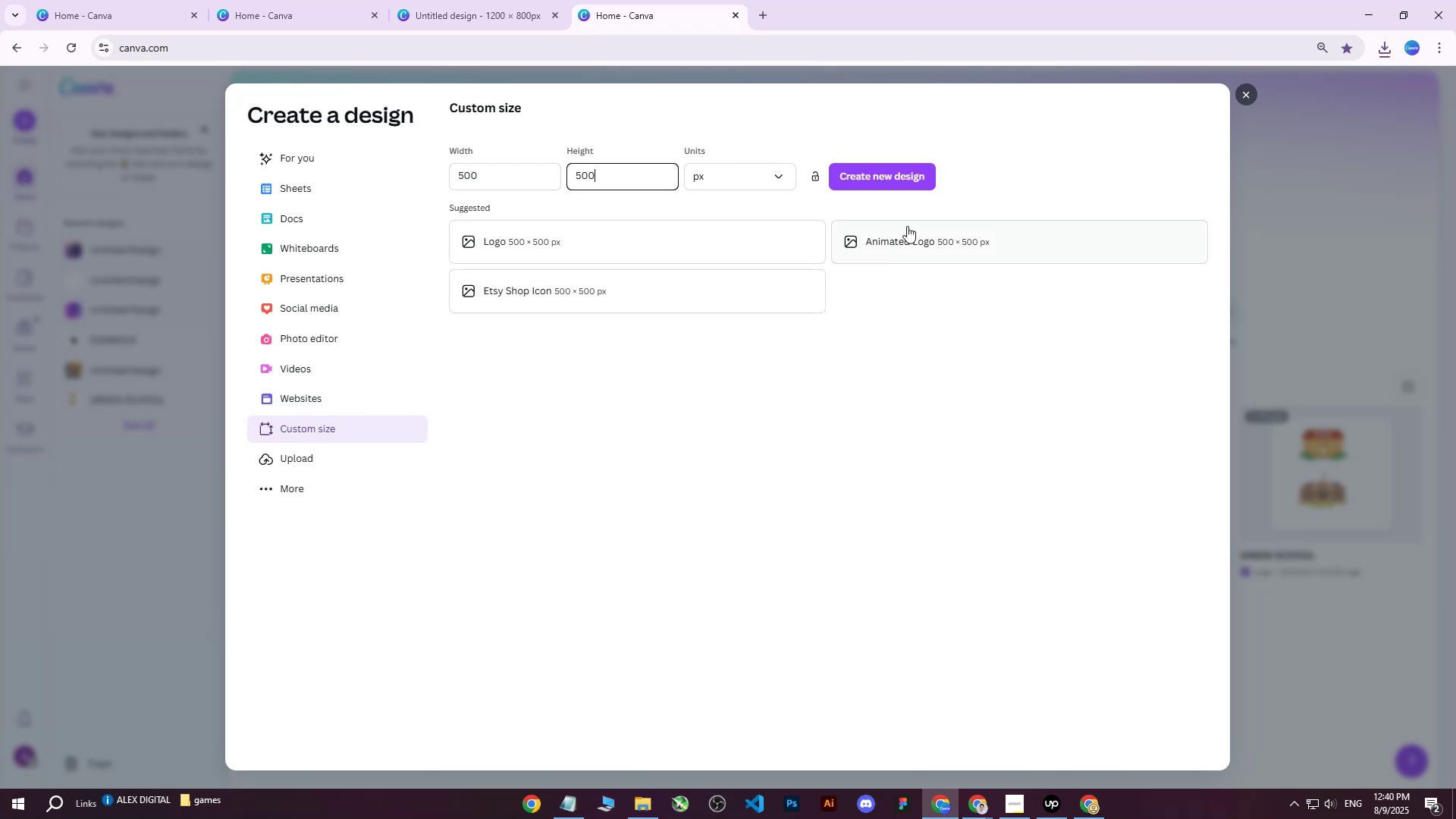 
left_click([909, 177])
 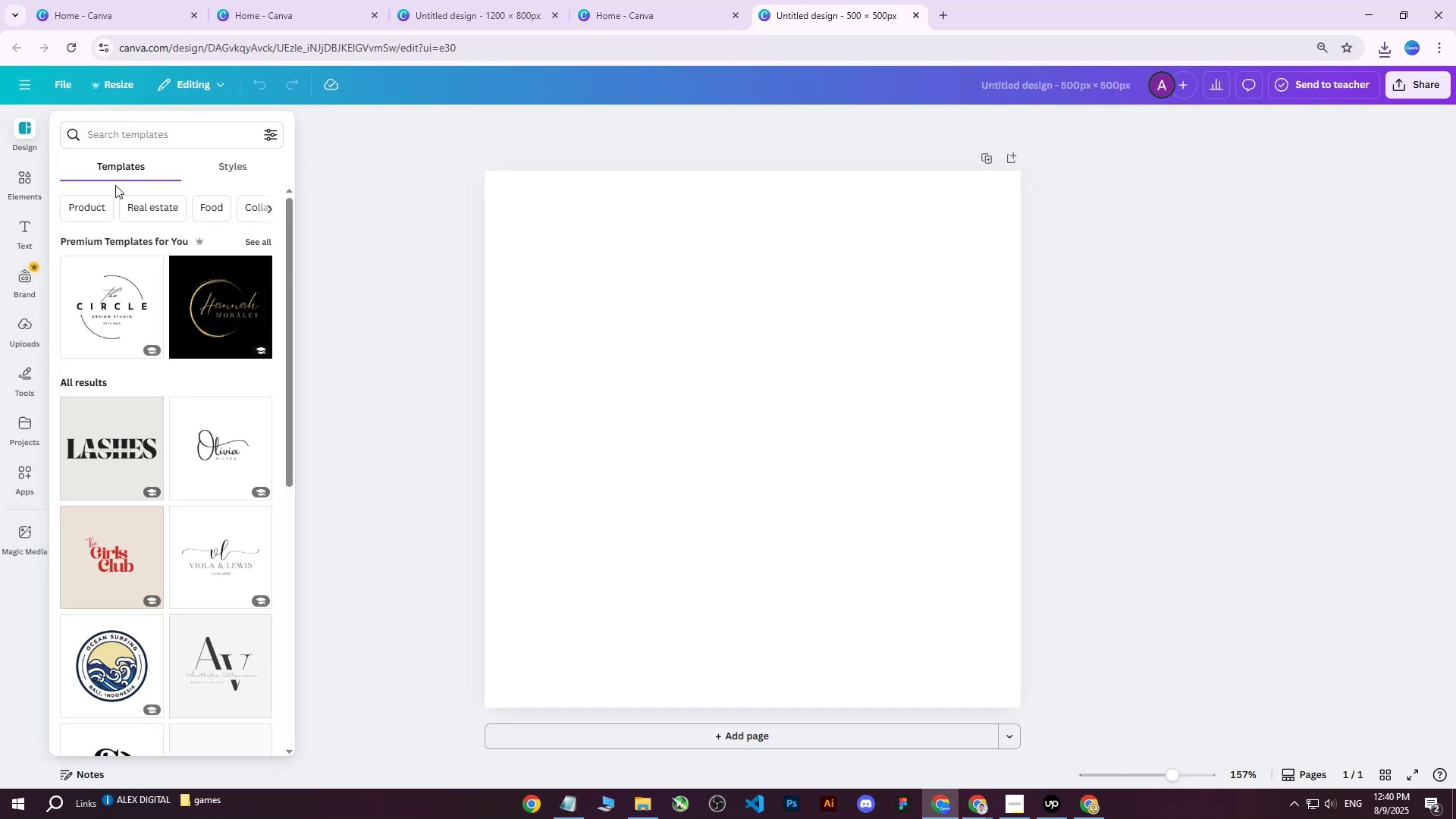 
left_click([24, 331])
 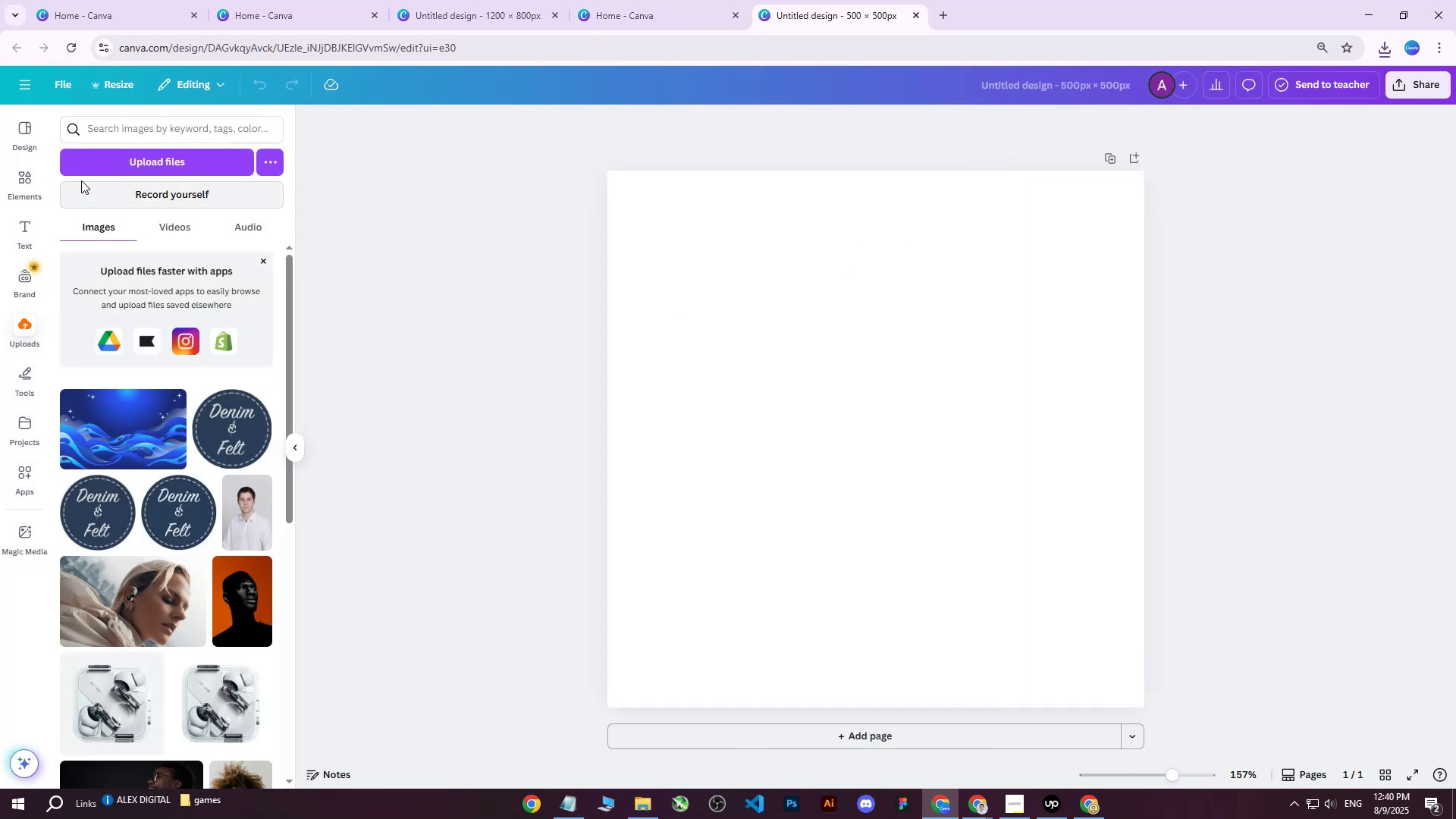 
left_click([105, 169])
 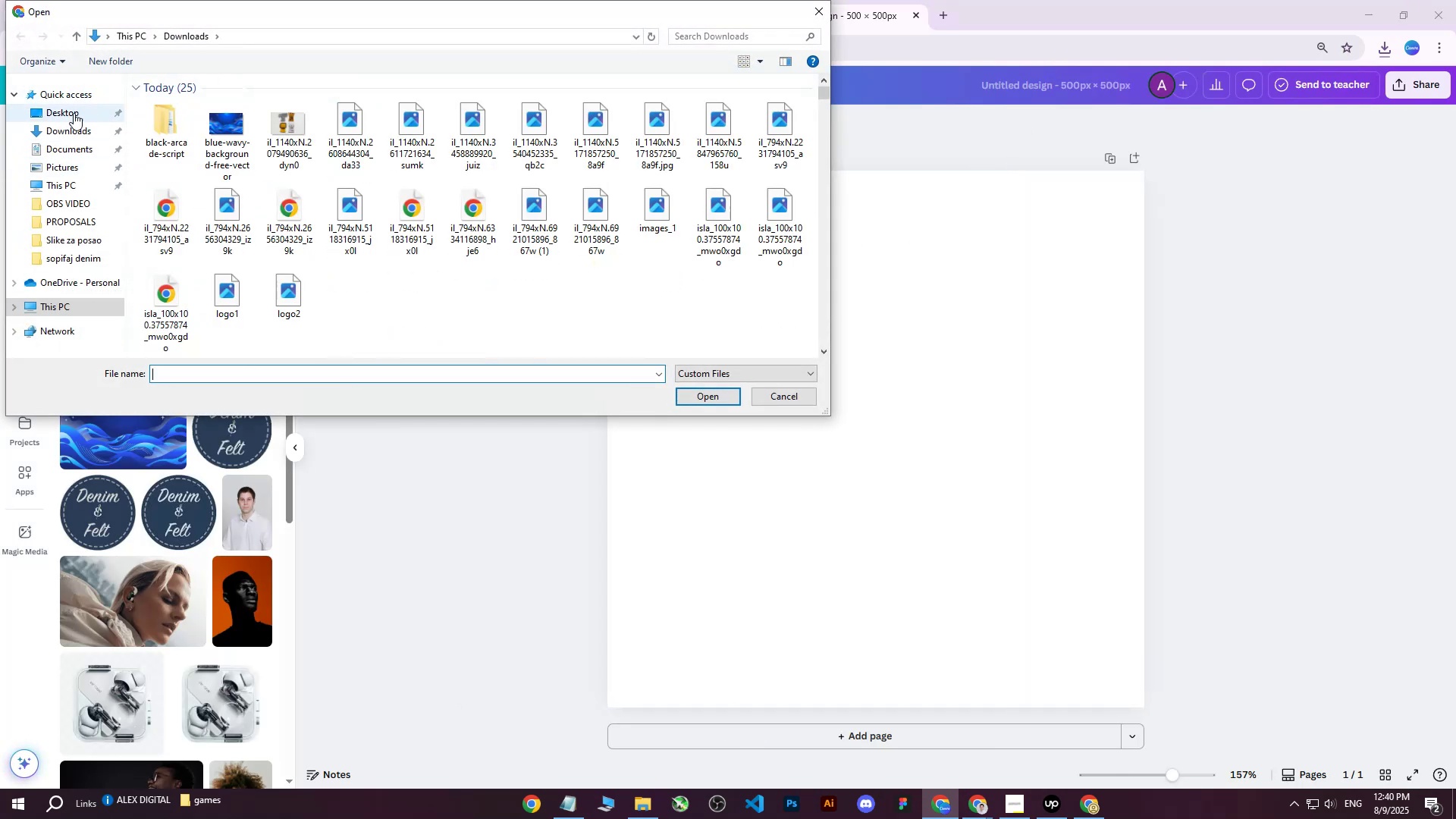 
left_click([74, 112])
 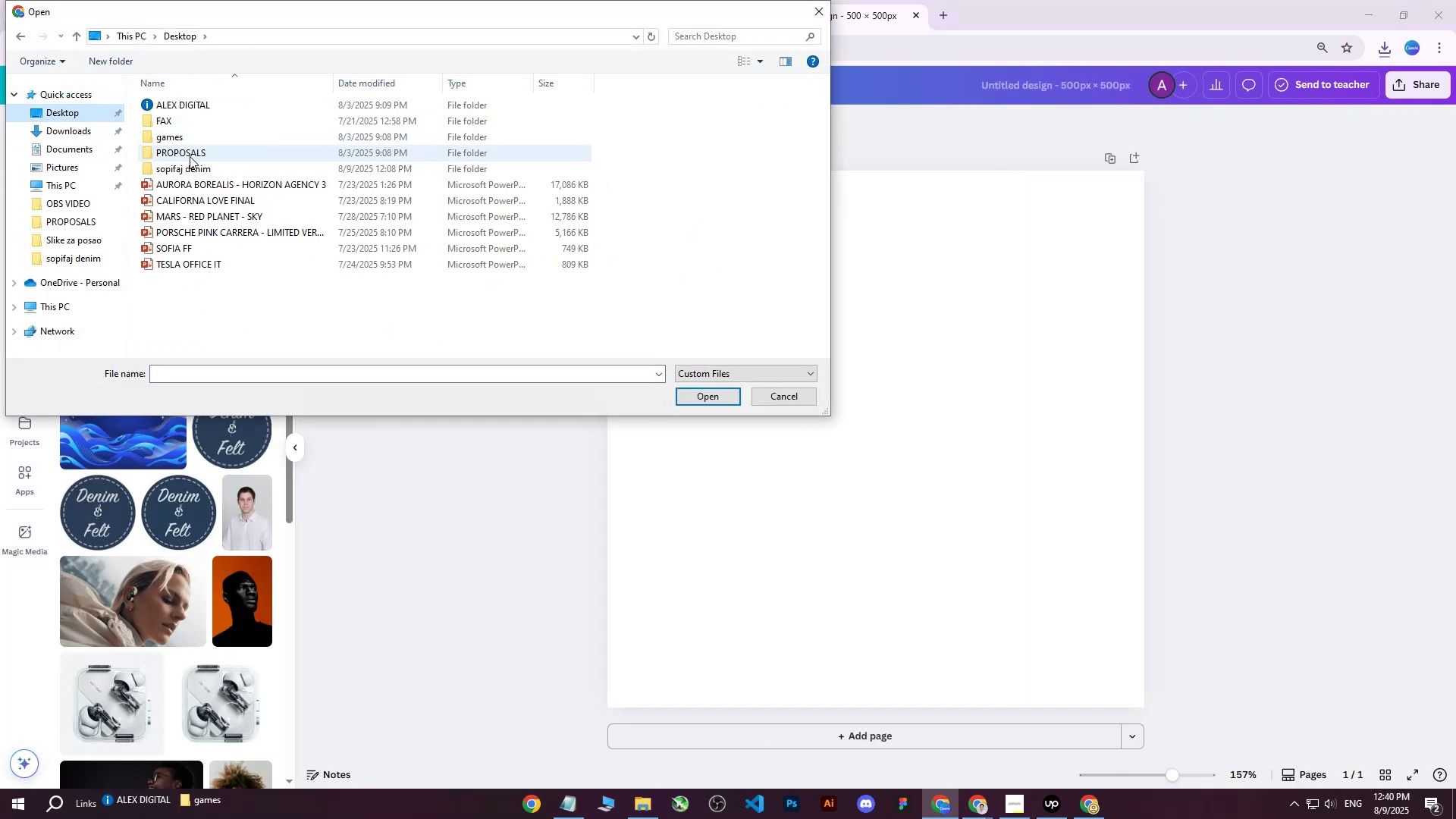 
double_click([184, 166])
 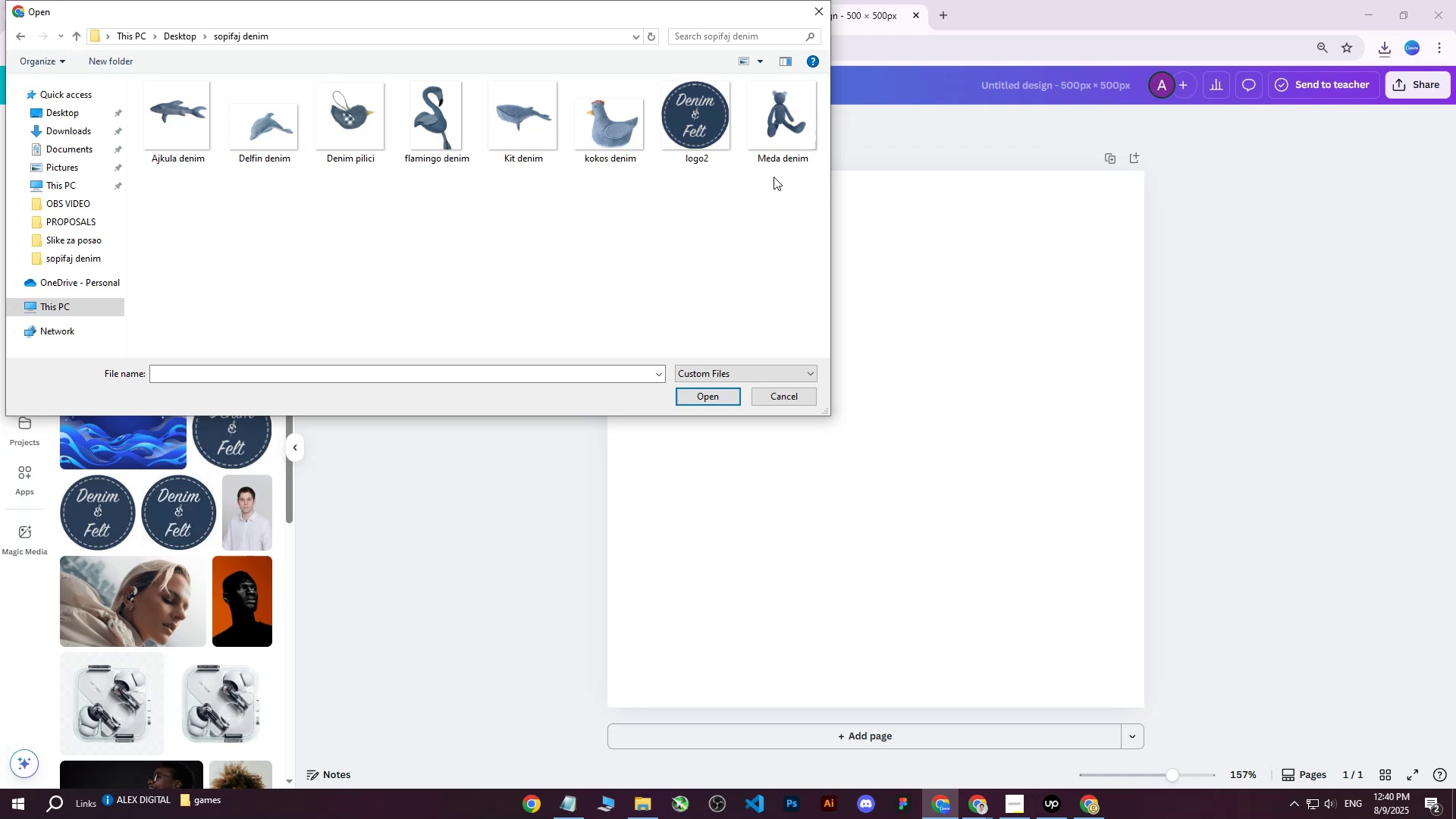 
left_click([780, 143])
 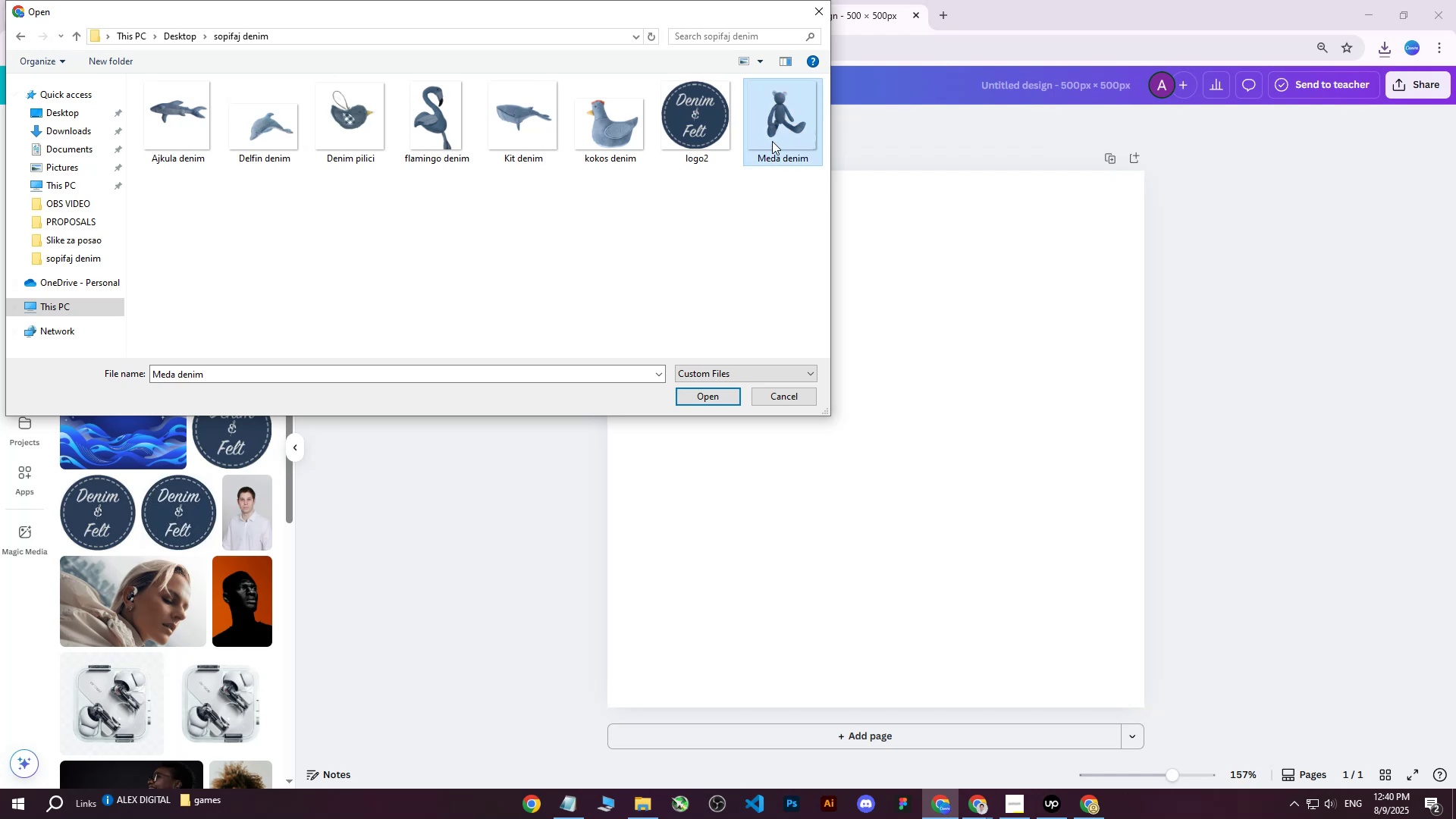 
hold_key(key=ControlLeft, duration=1.53)
double_click([607, 127])
 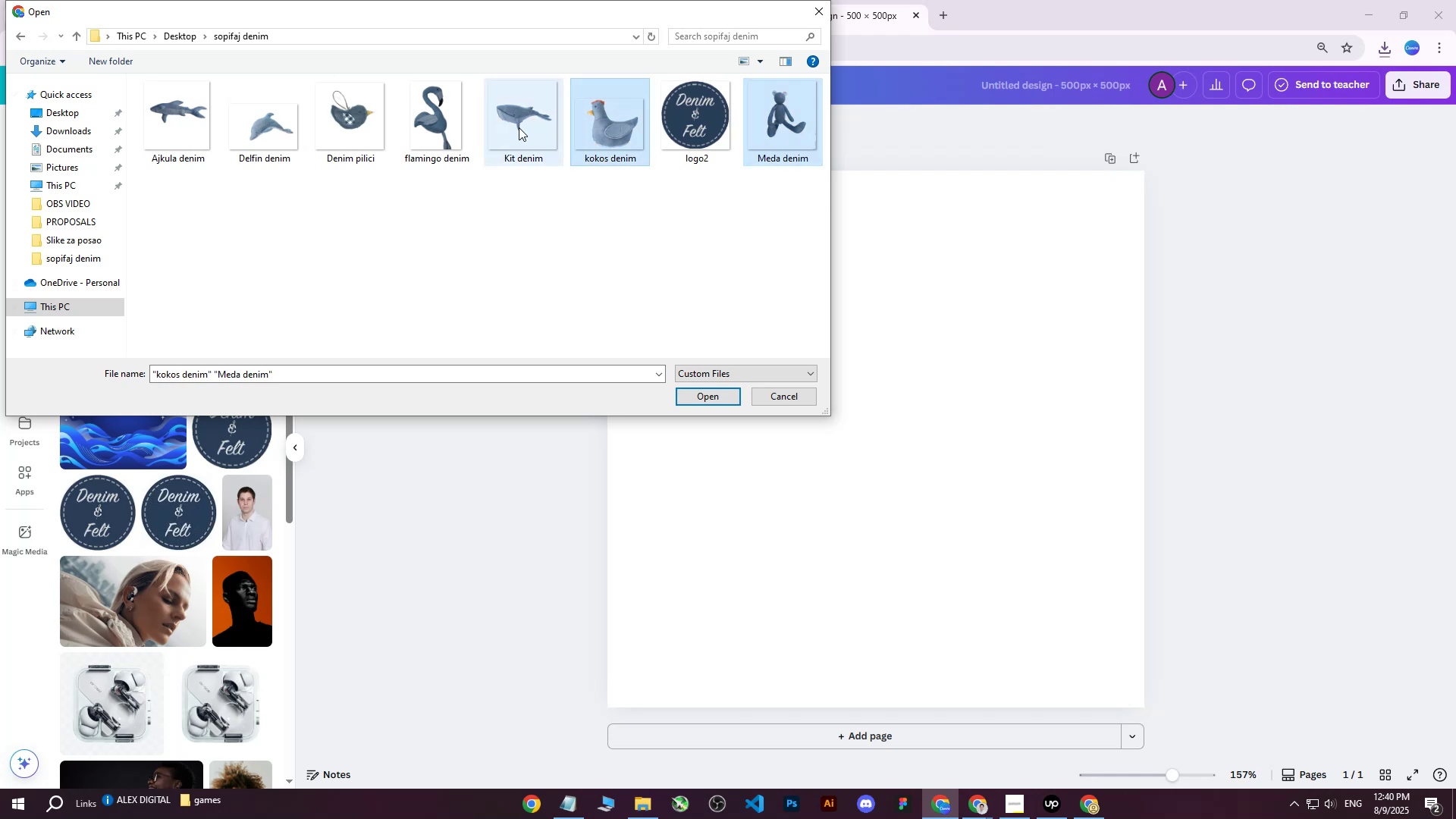 
triple_click([519, 127])
 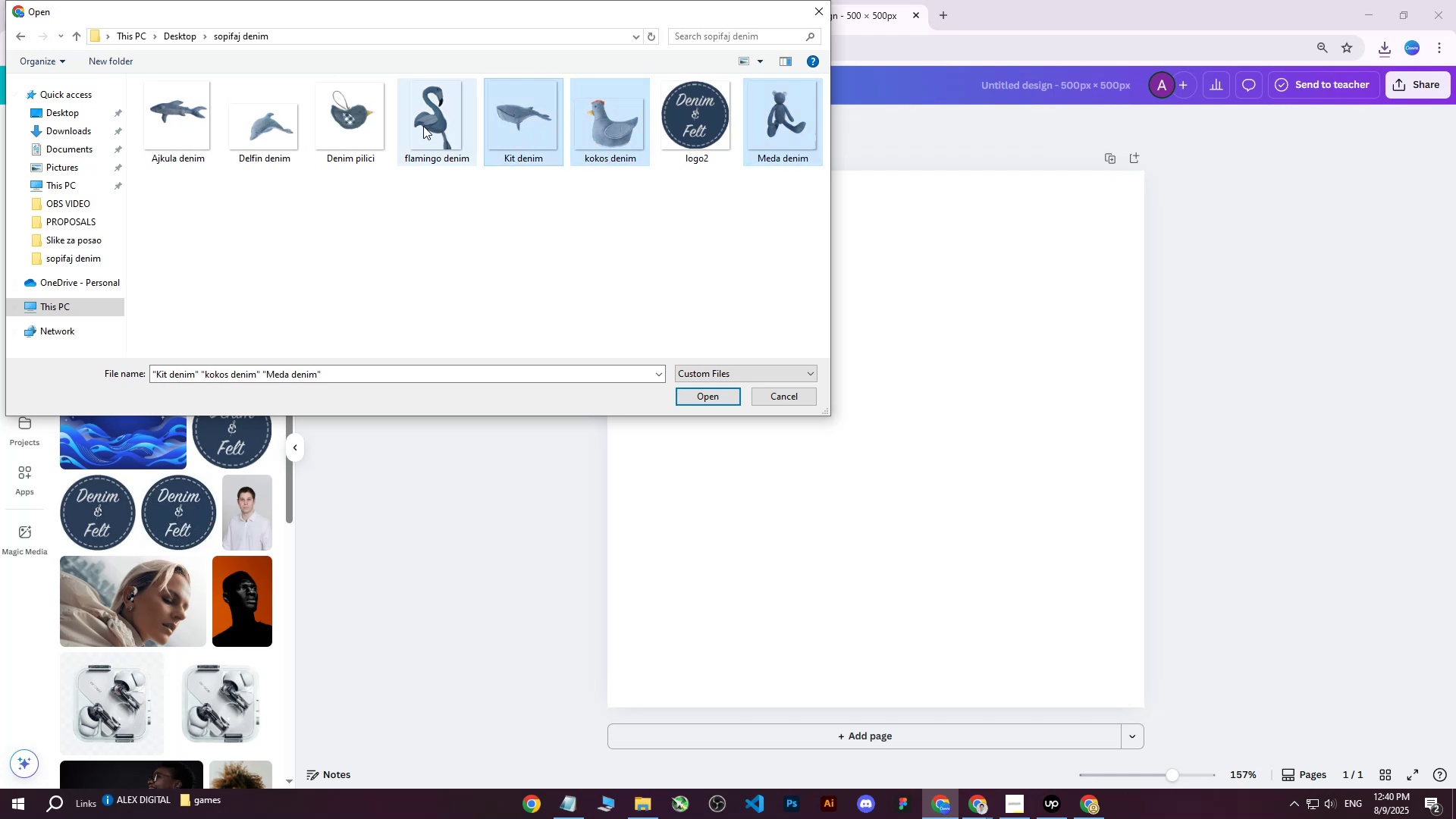 
left_click([416, 126])
 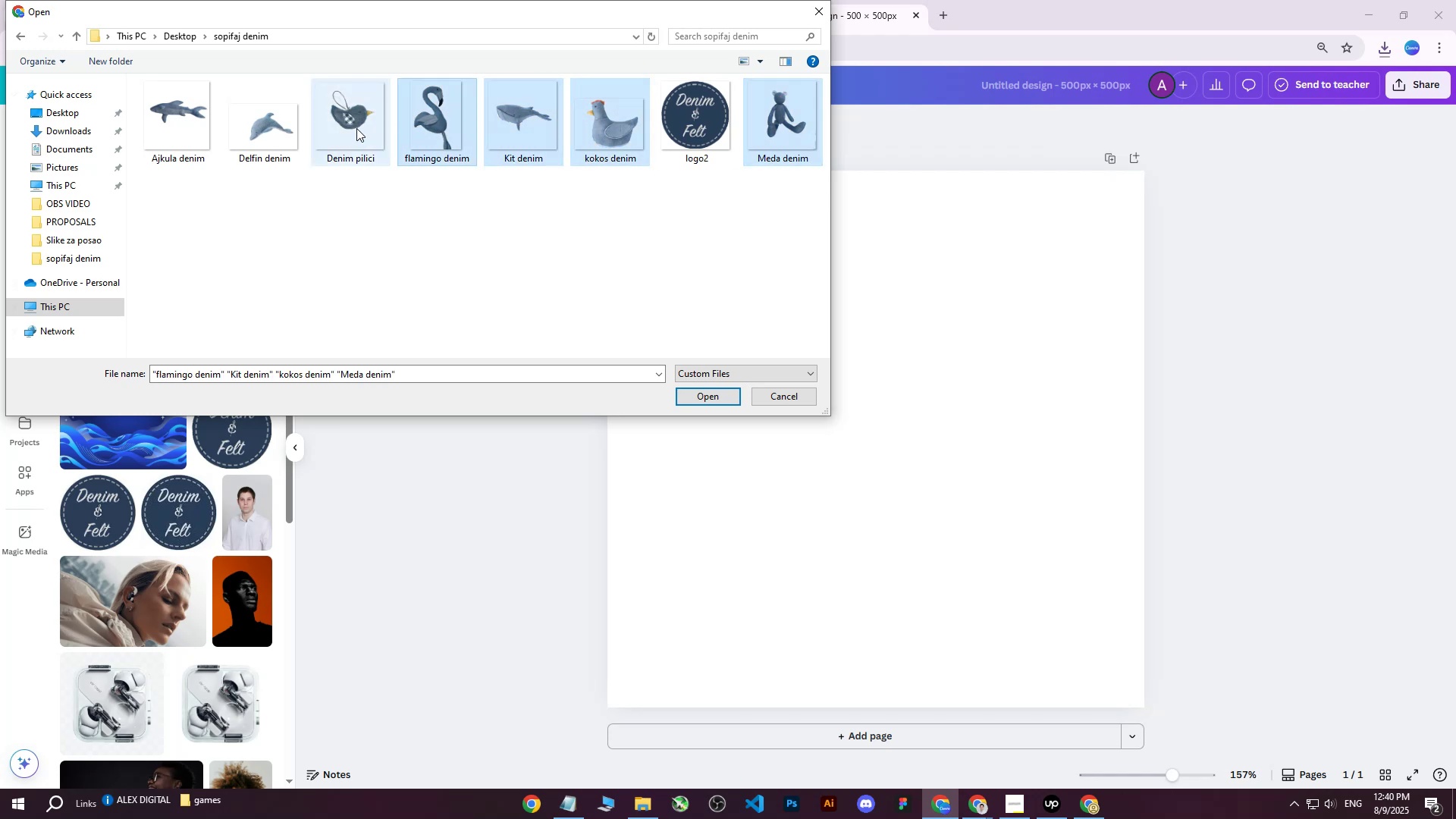 
double_click([353, 128])
 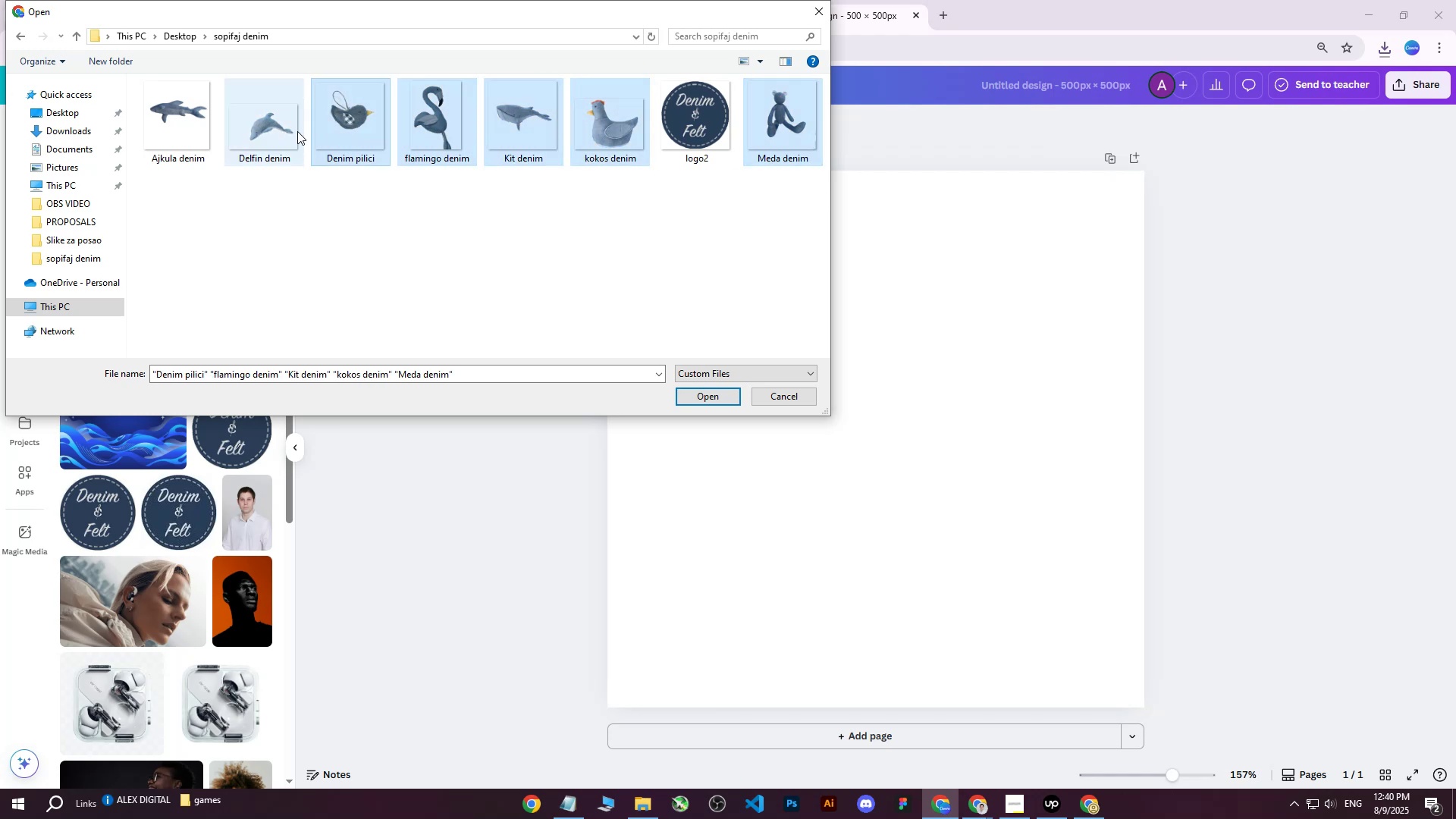 
hold_key(key=ControlLeft, duration=0.54)
triple_click([269, 131])
 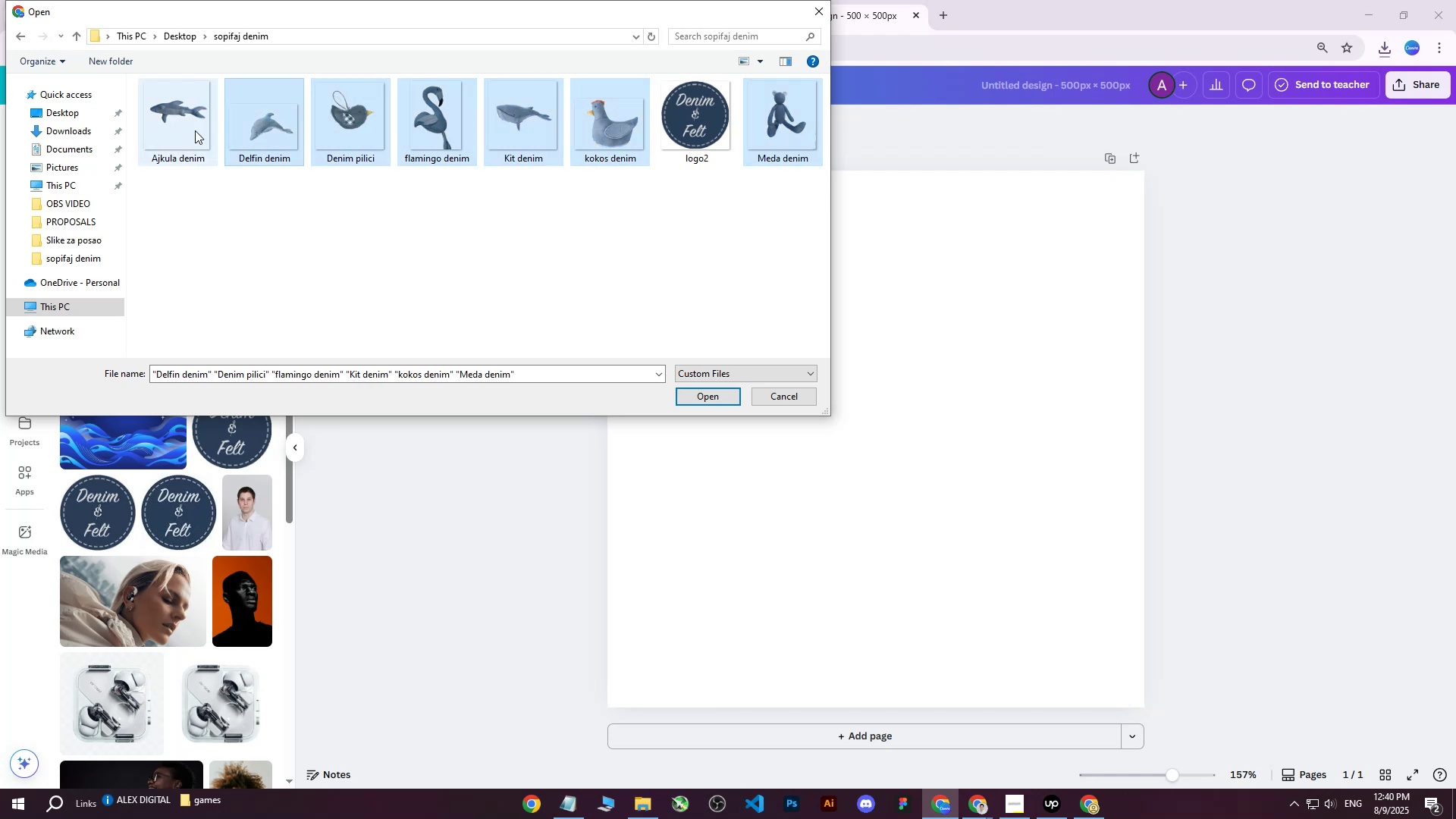 
triple_click([195, 130])
 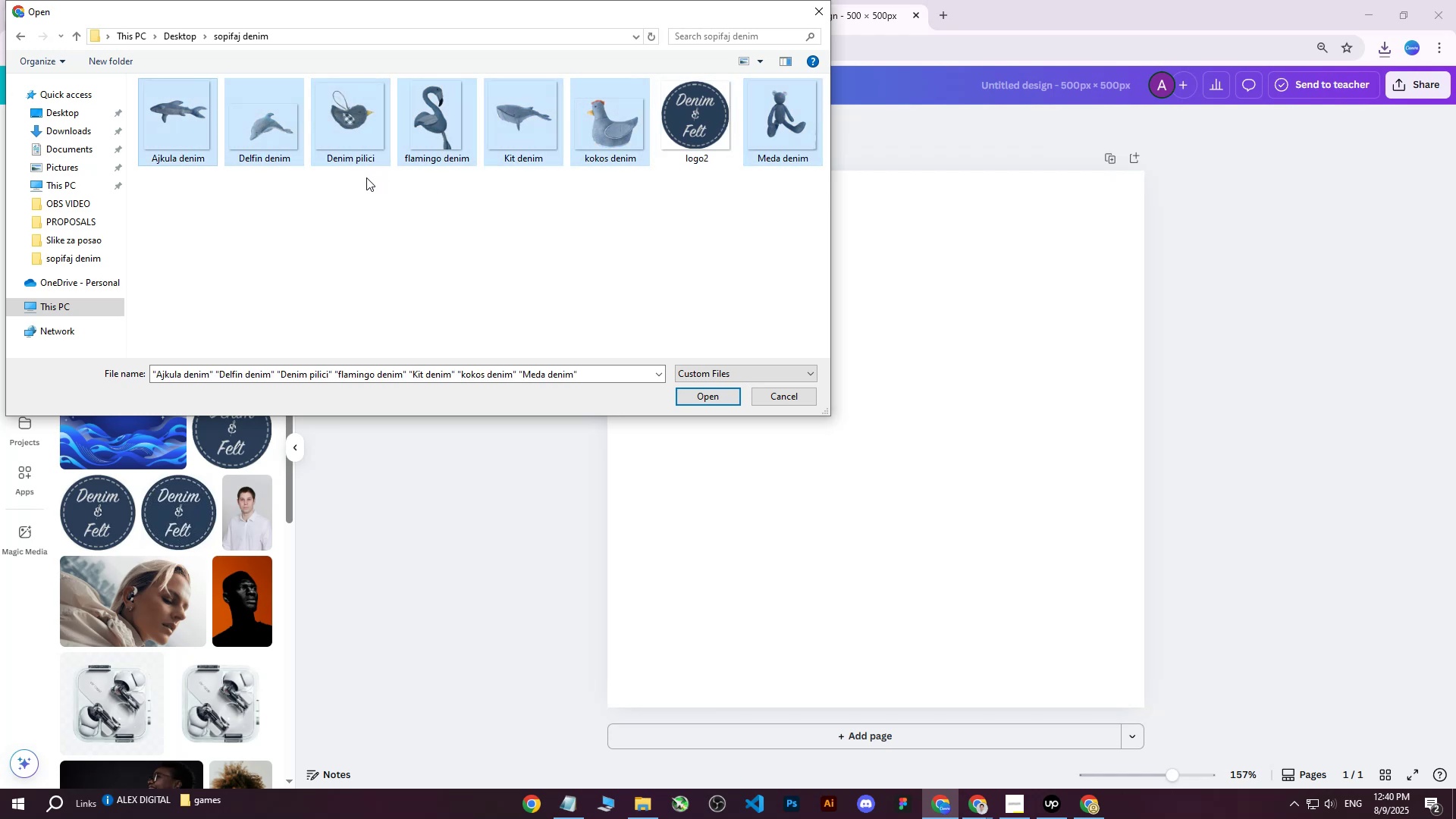 
wait(7.27)
 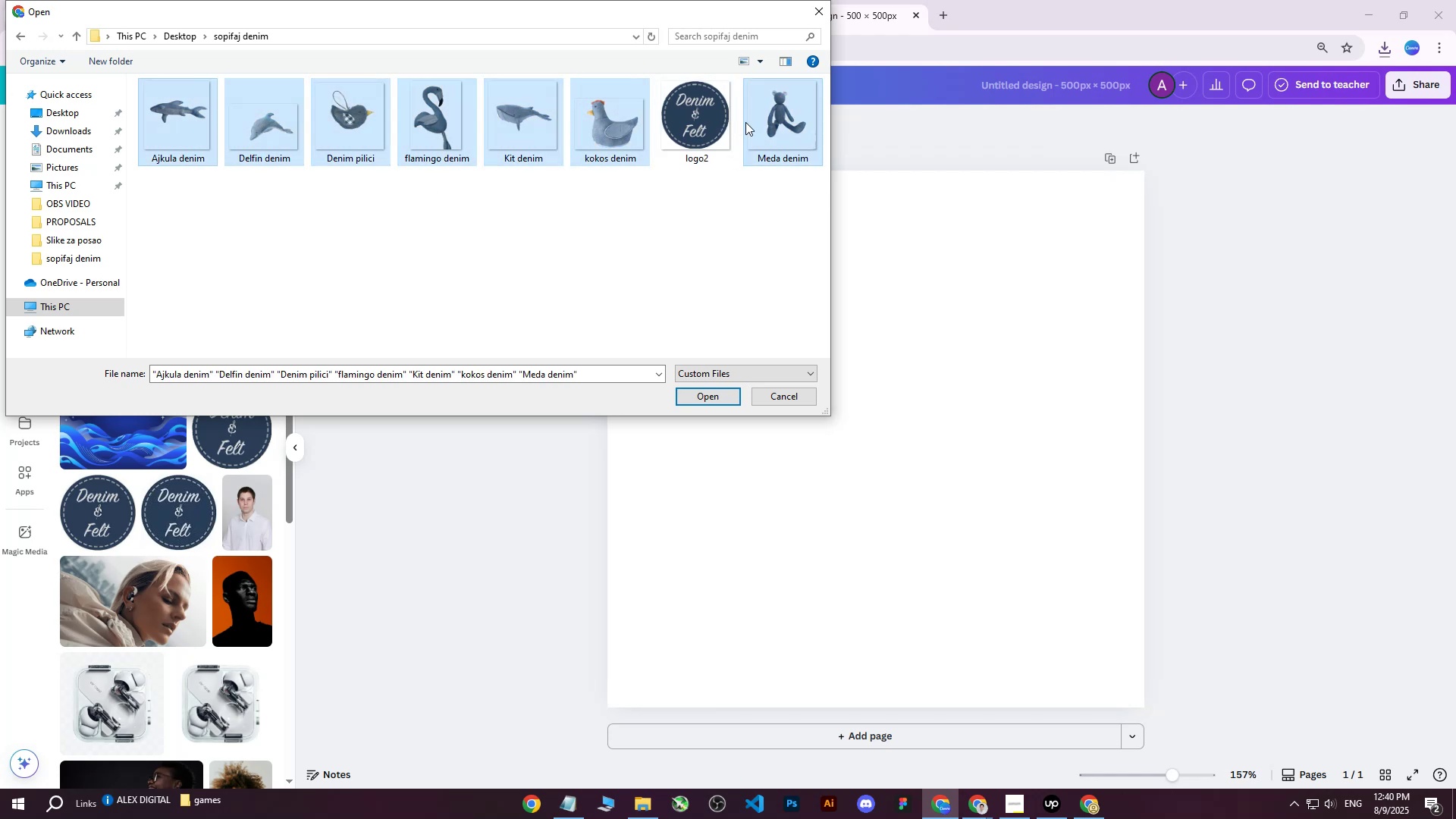 
hold_key(key=ControlLeft, duration=0.57)
left_click([805, 122])
 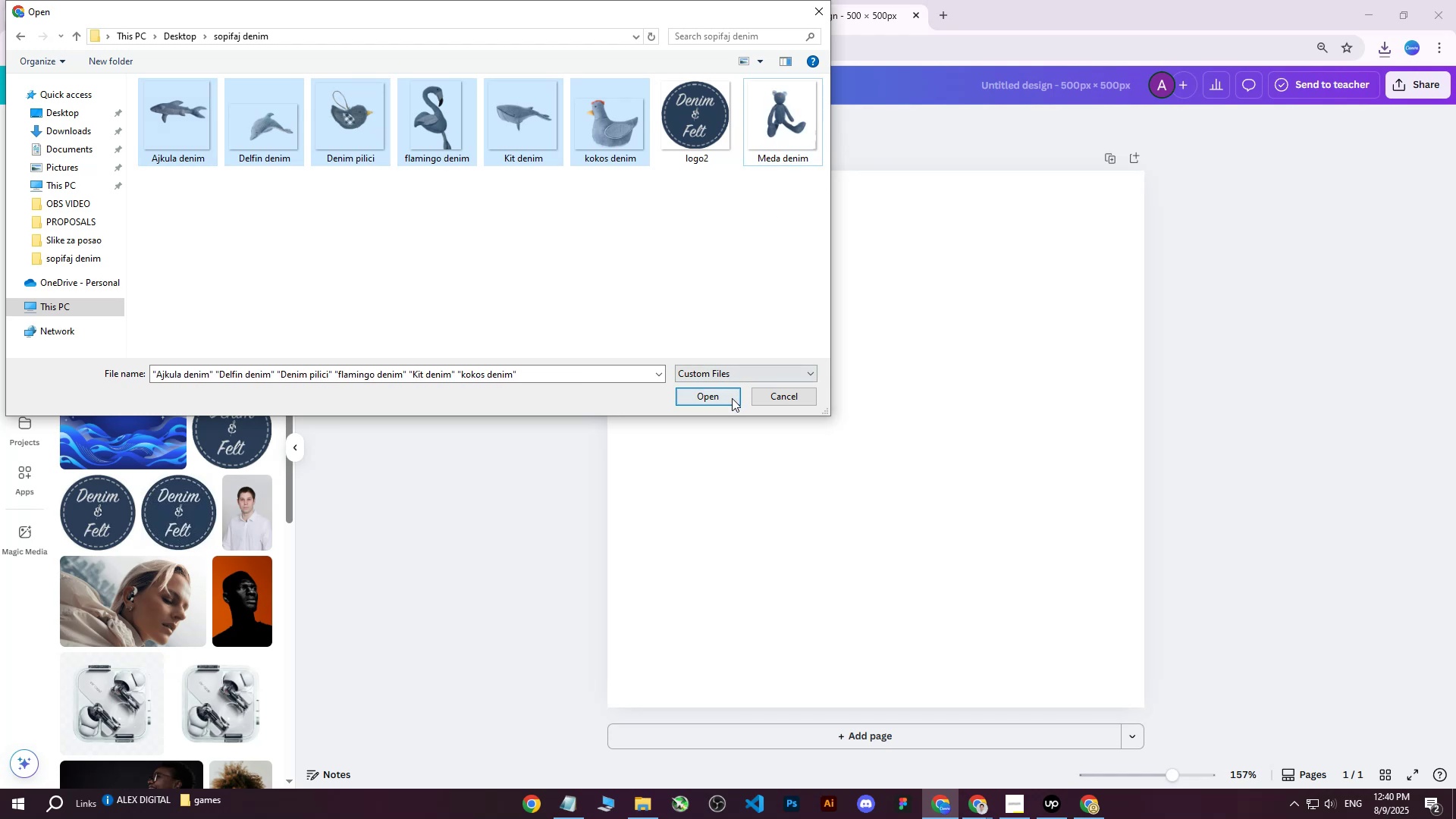 
left_click([729, 394])
 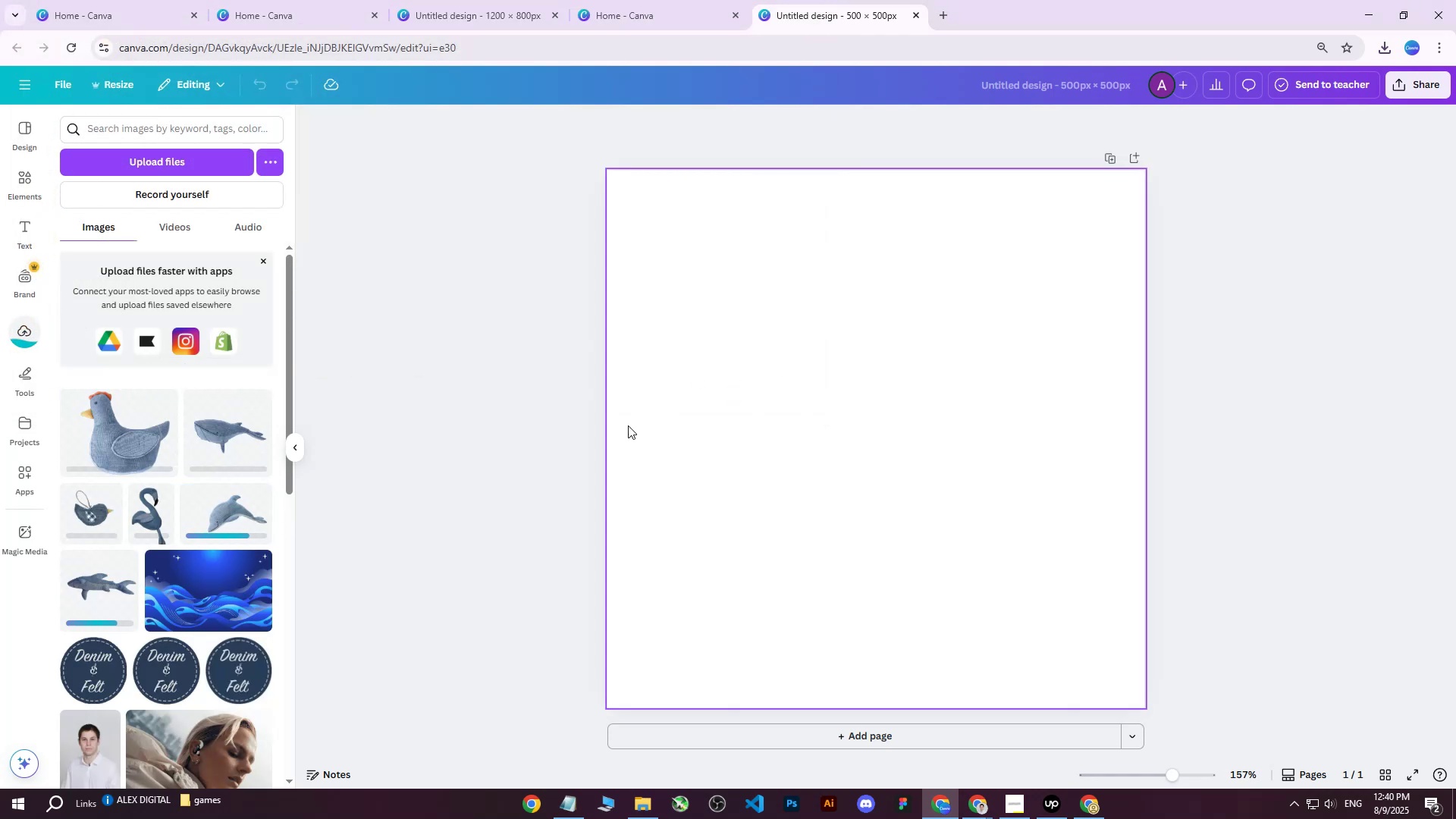 
scroll: coordinate [475, 456], scroll_direction: down, amount: 1.0
 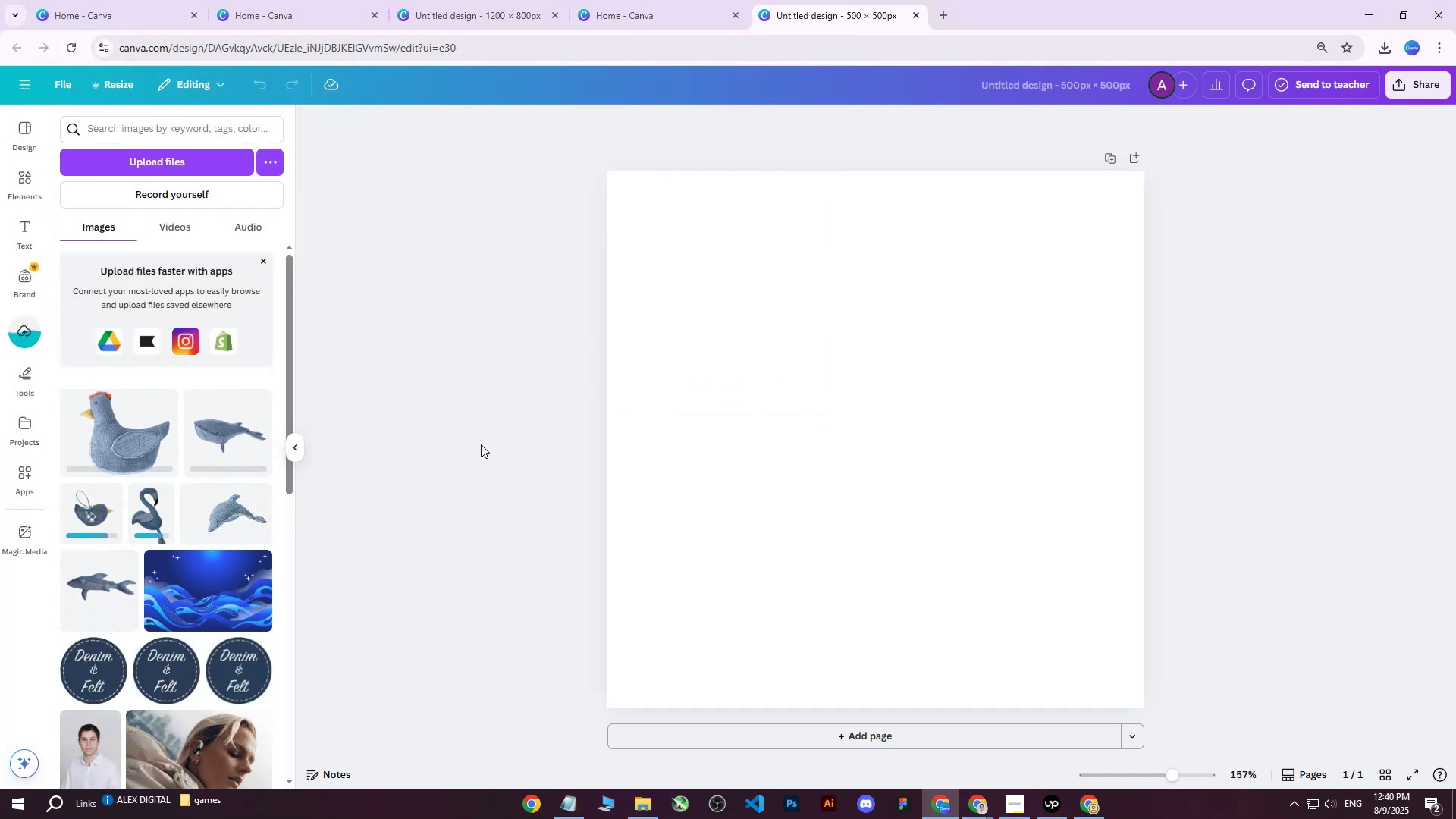 
wait(5.08)
 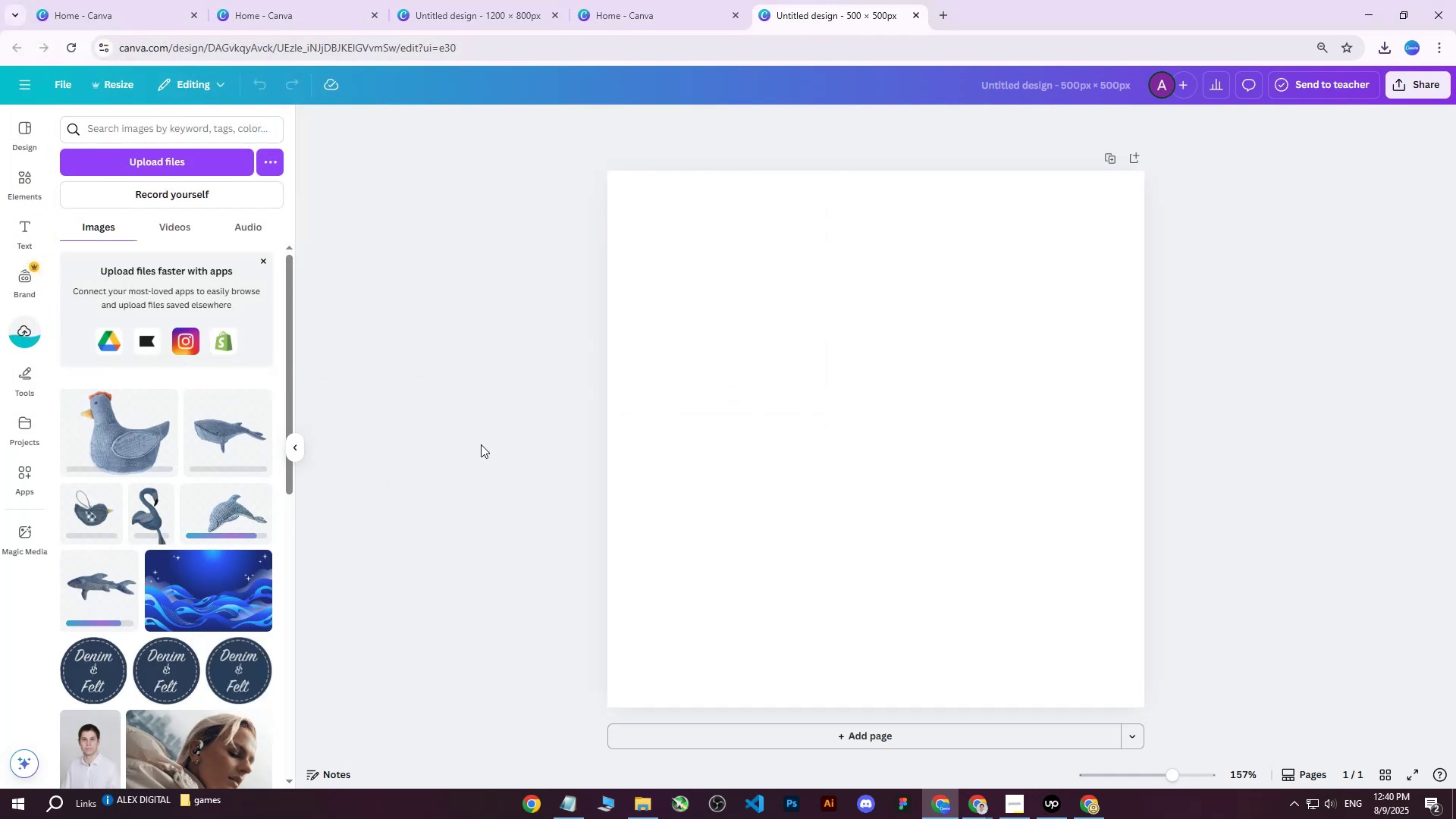 
left_click([20, 179])
 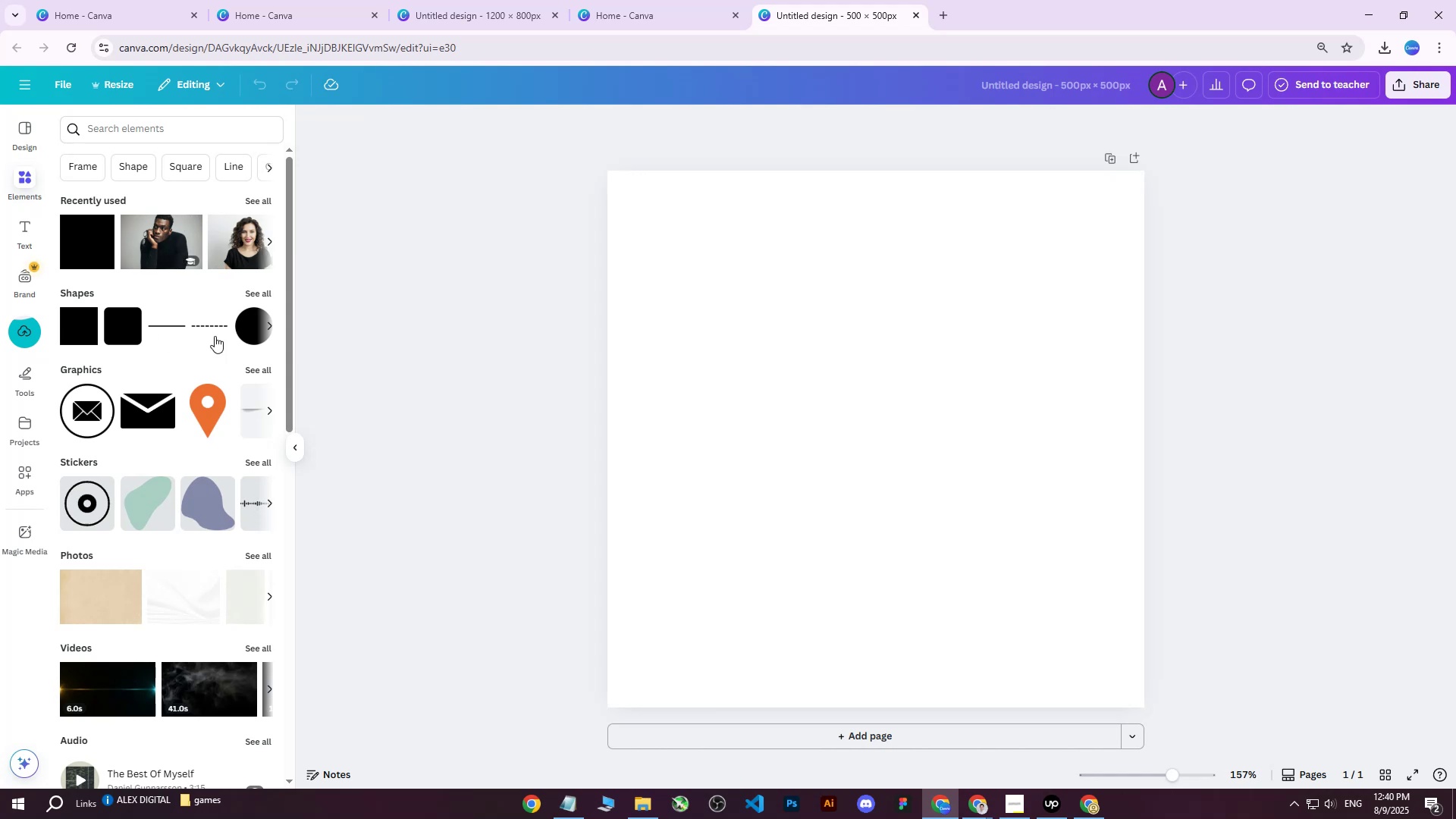 
left_click([249, 333])
 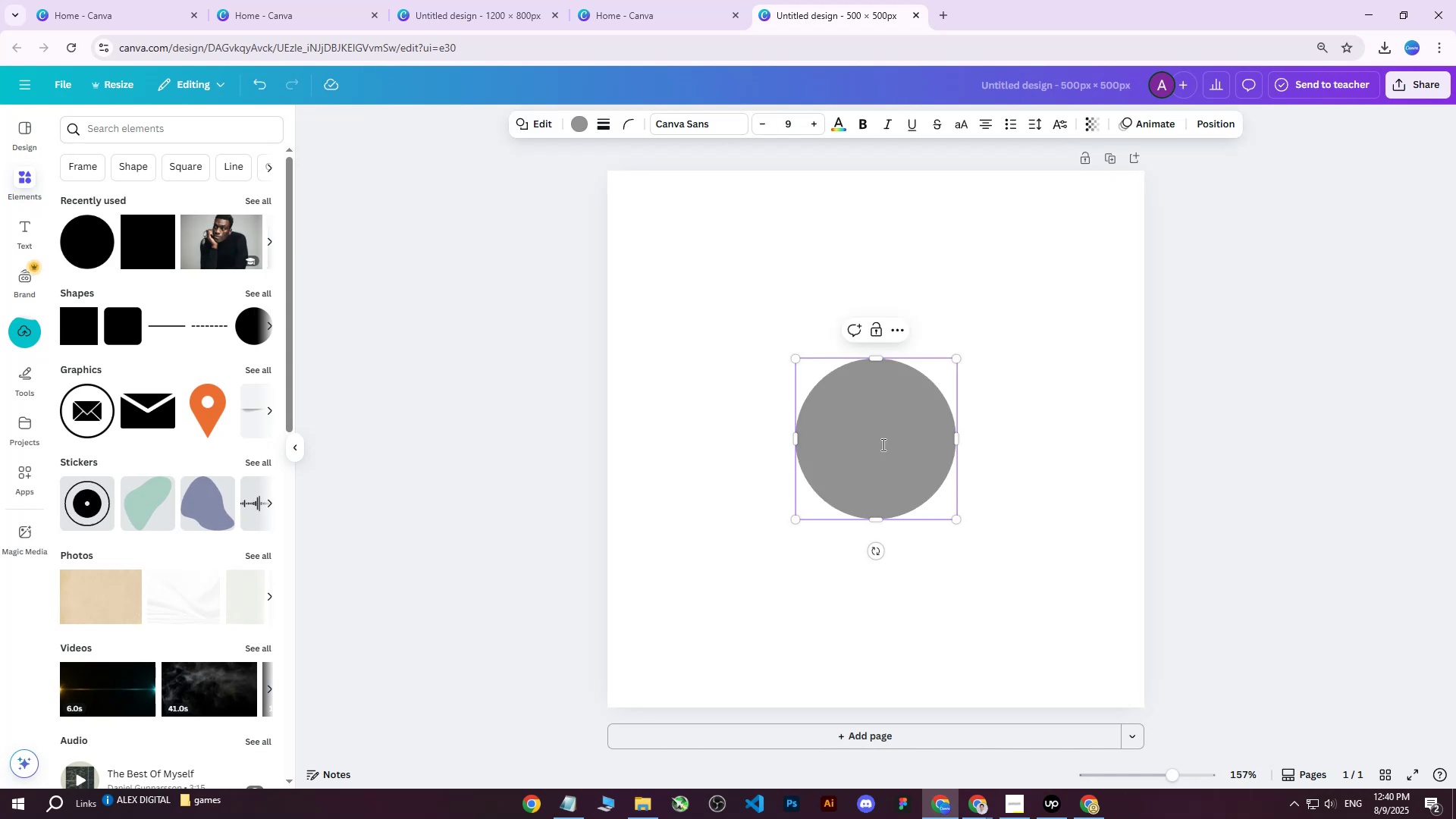 
left_click([1109, 425])
 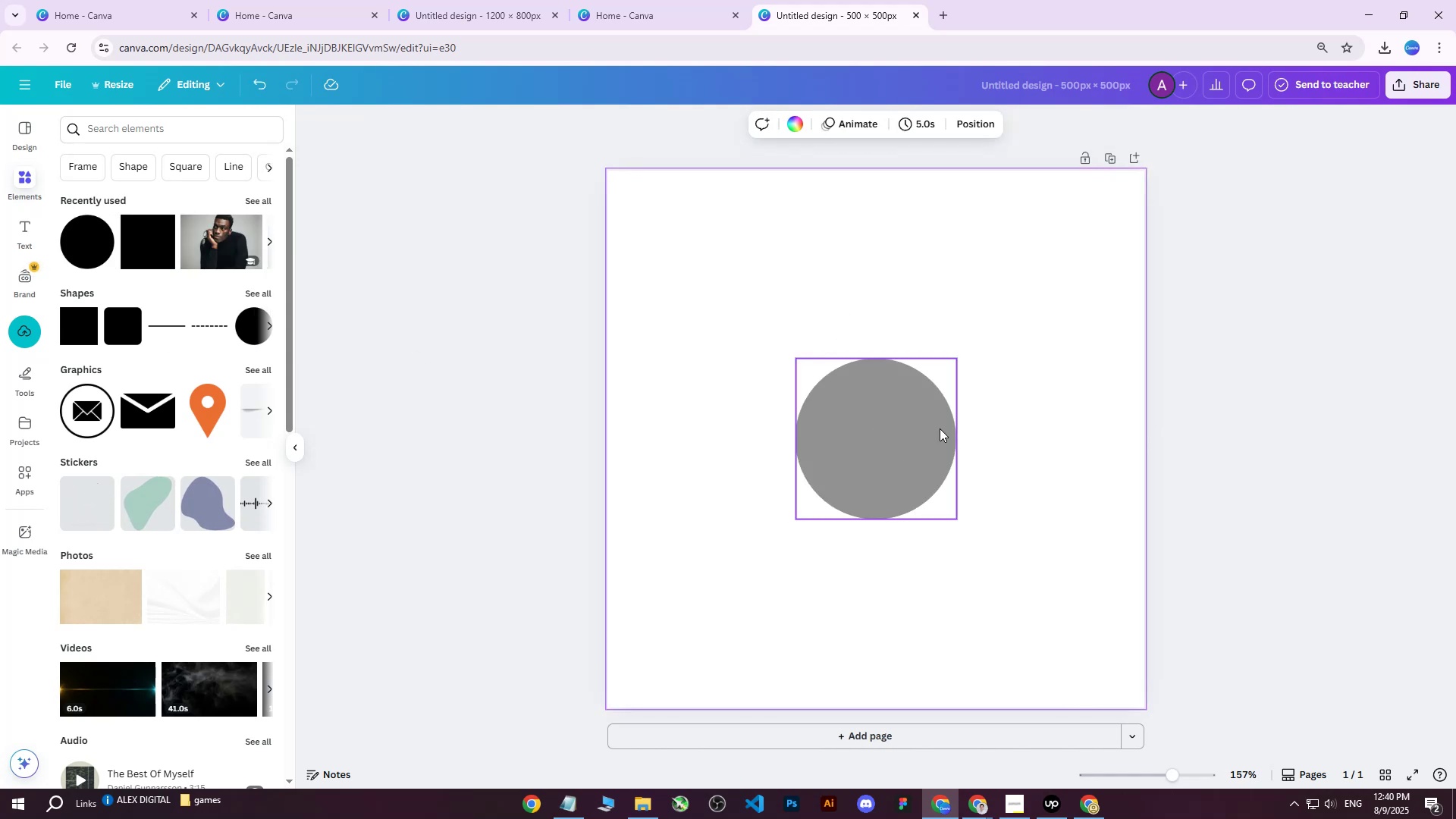 
left_click_drag(start_coordinate=[915, 438], to_coordinate=[862, 382])
 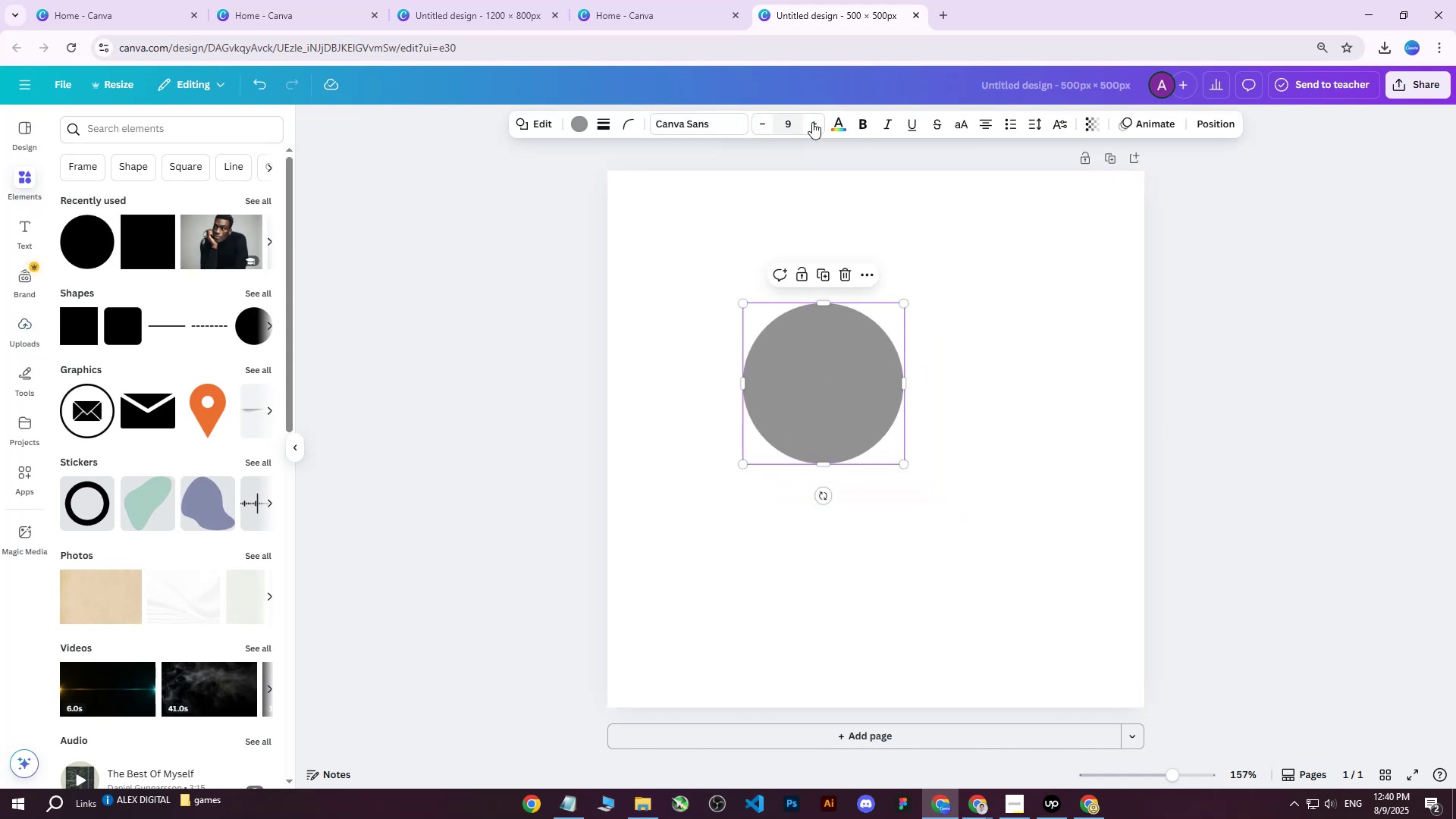 
double_click([821, 123])
 